 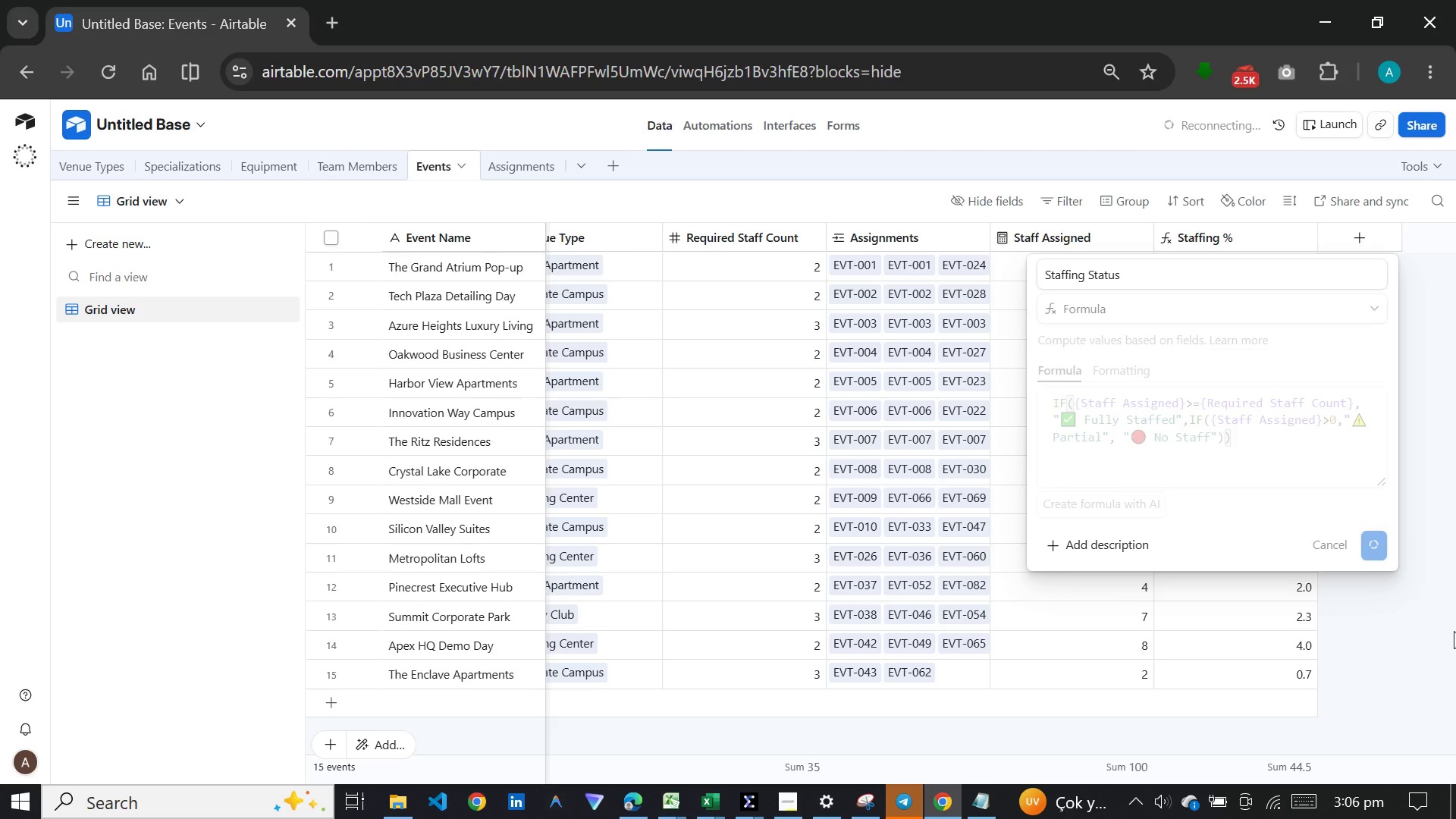 
scroll: coordinate [1328, 519], scroll_direction: up, amount: 4.0
 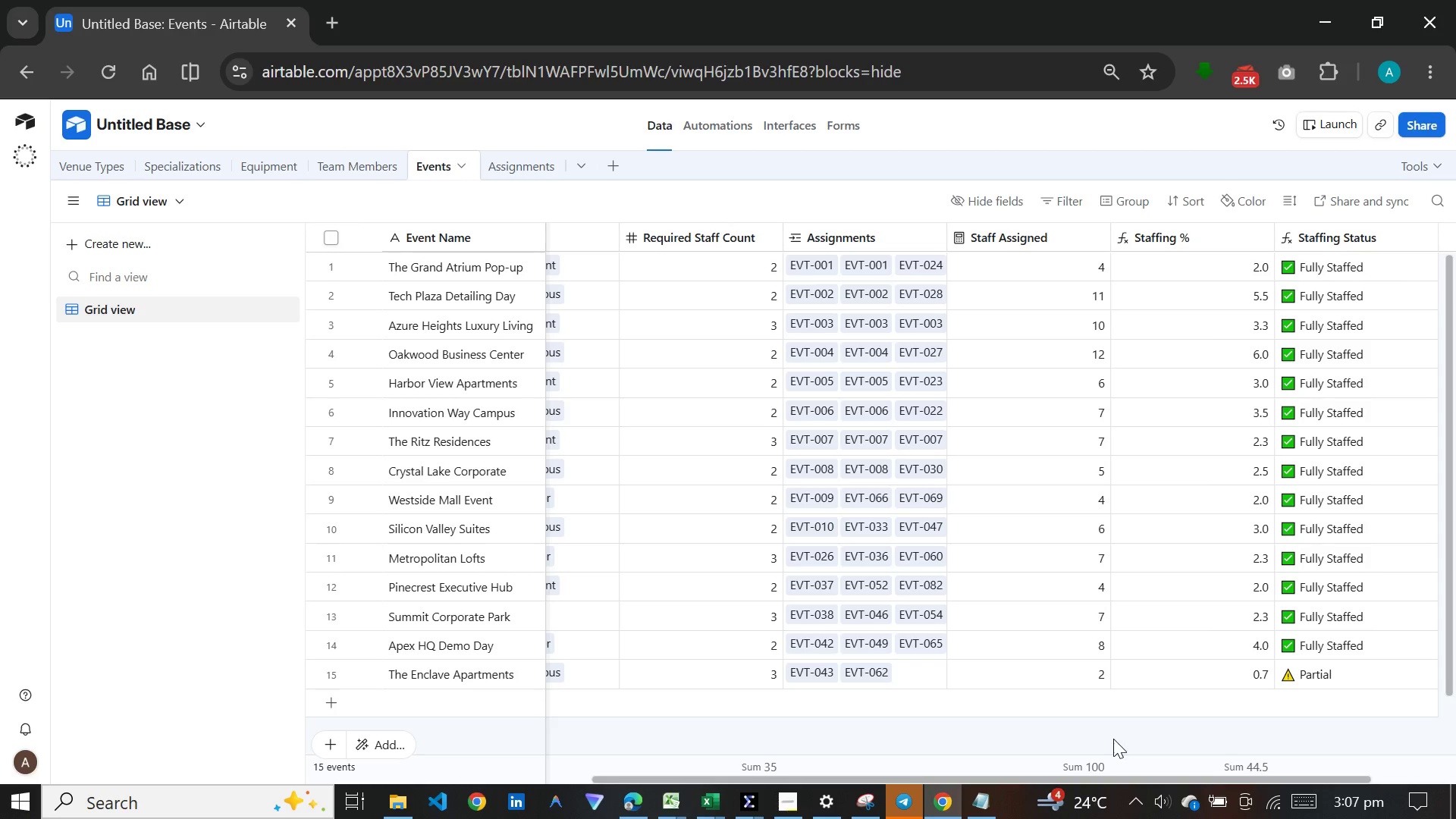 
wait(64.03)
 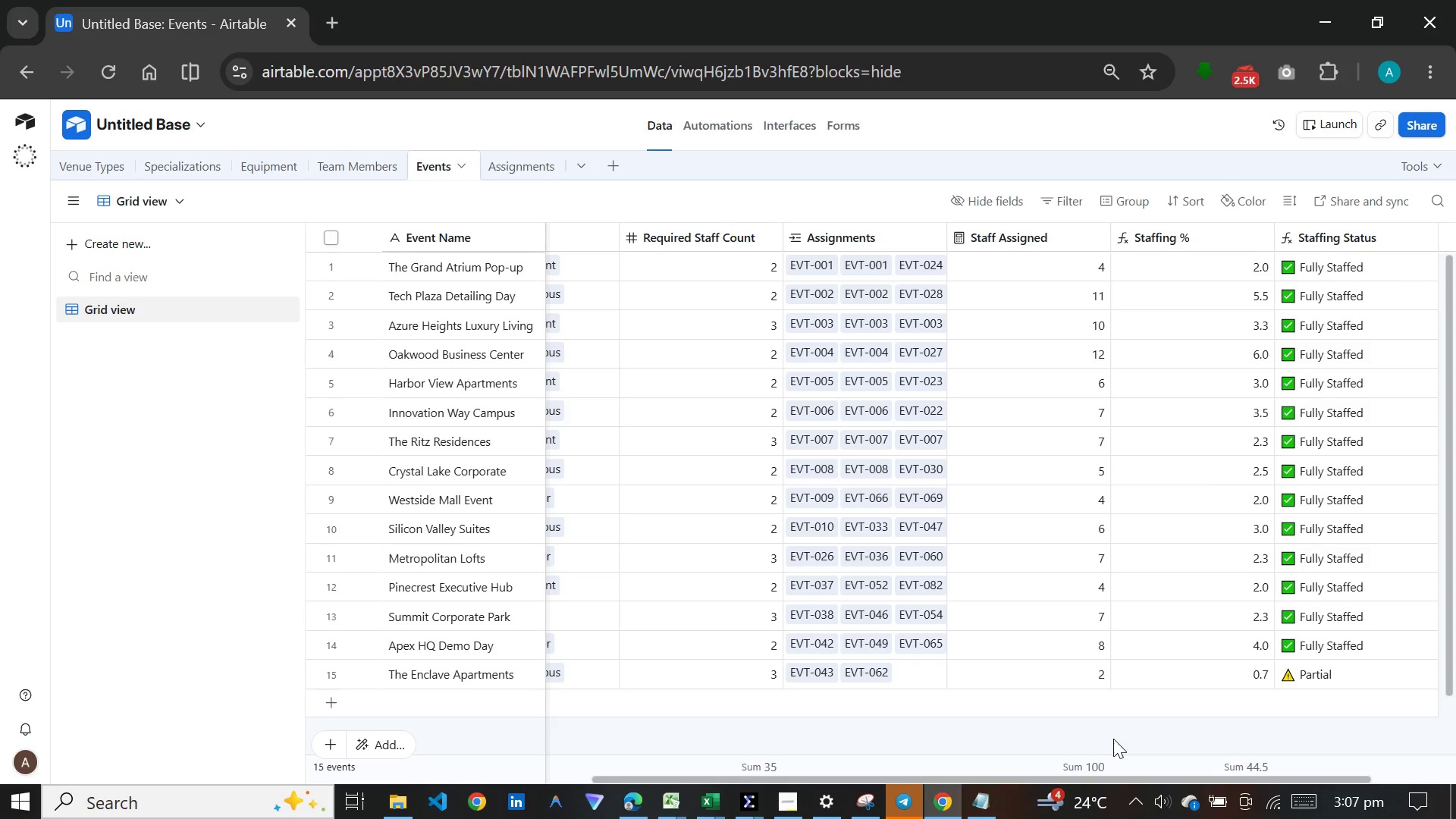 
left_click([123, 253])
 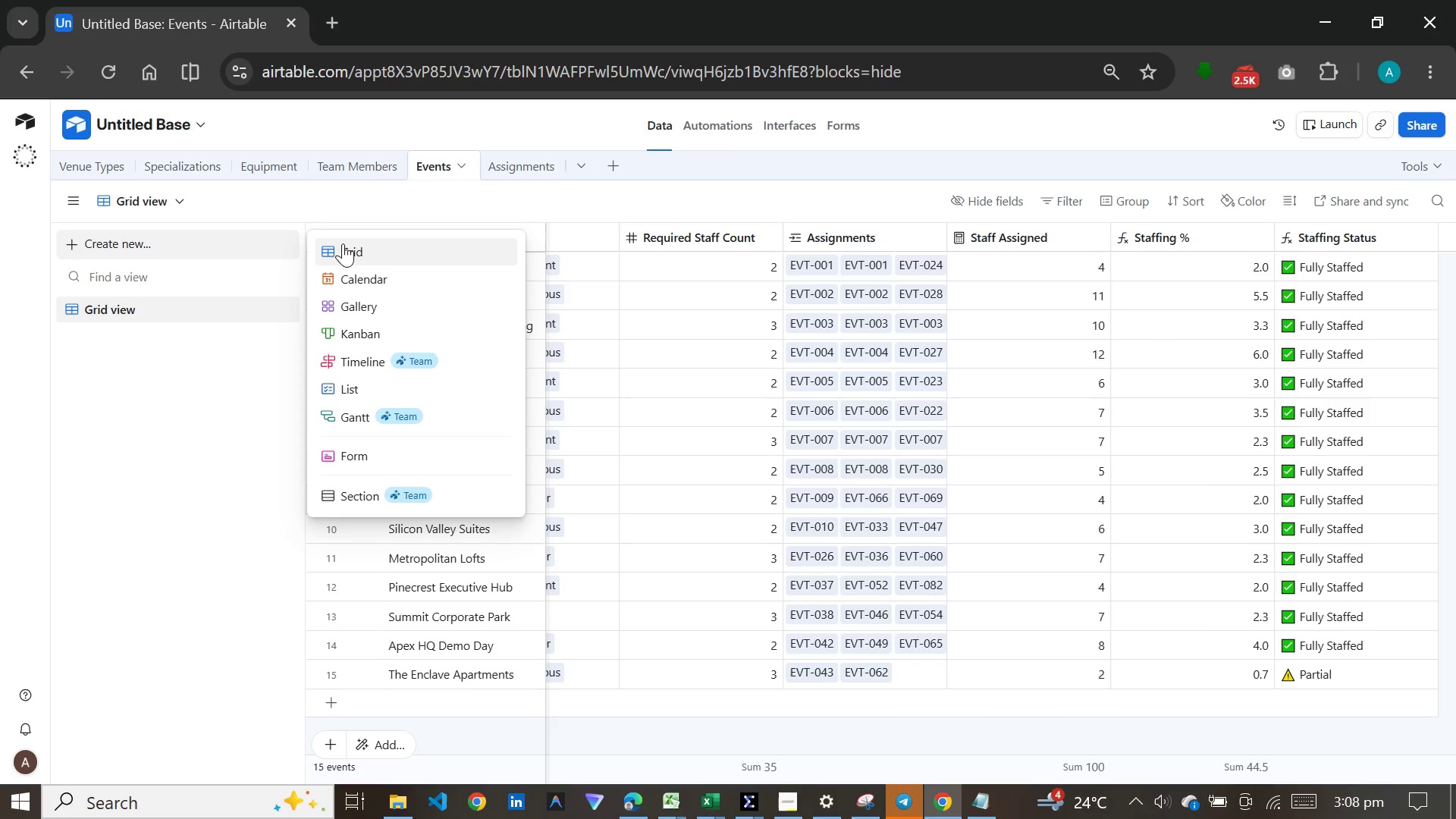 
left_click([346, 243])
 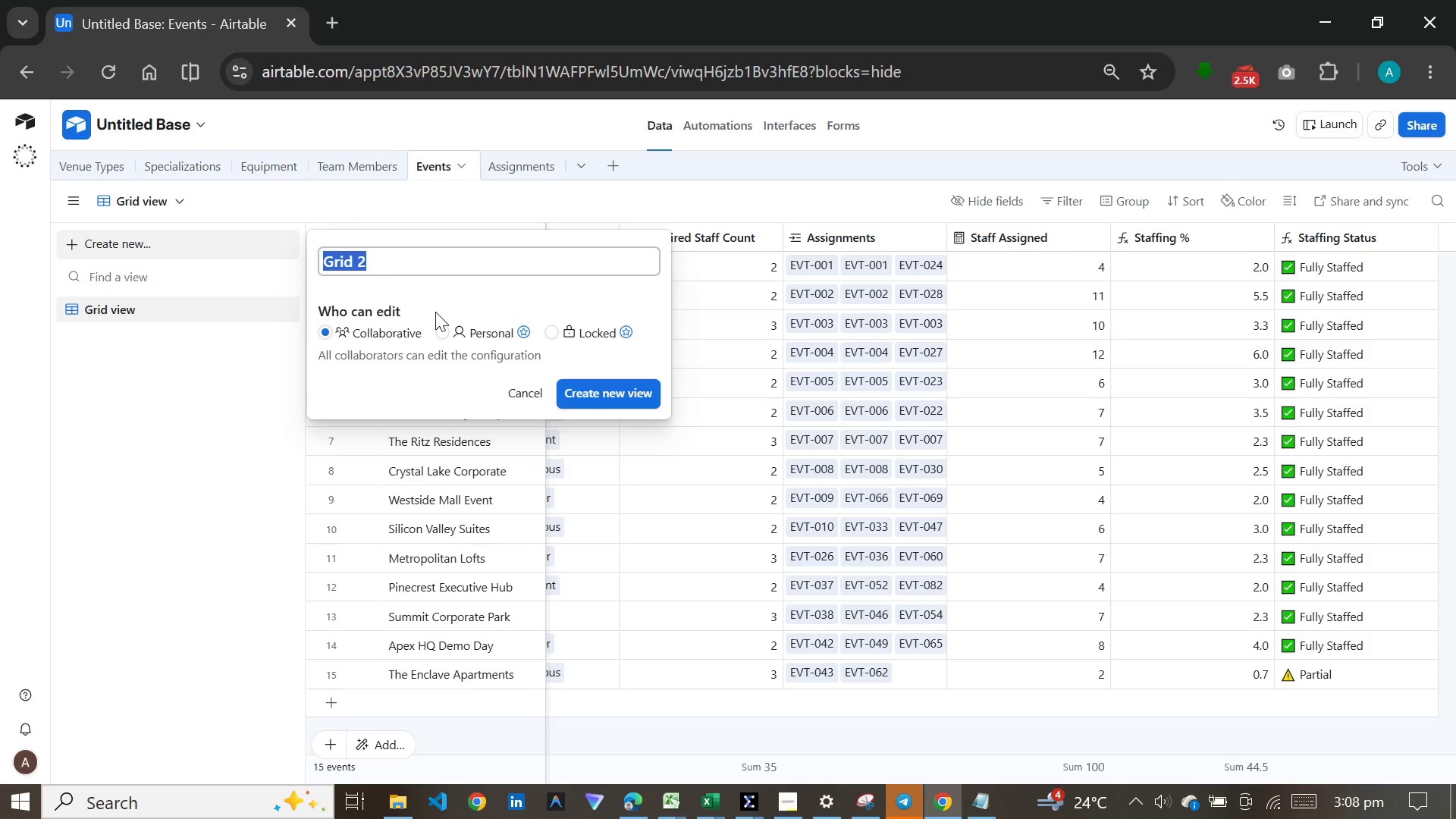 
wait(16.7)
 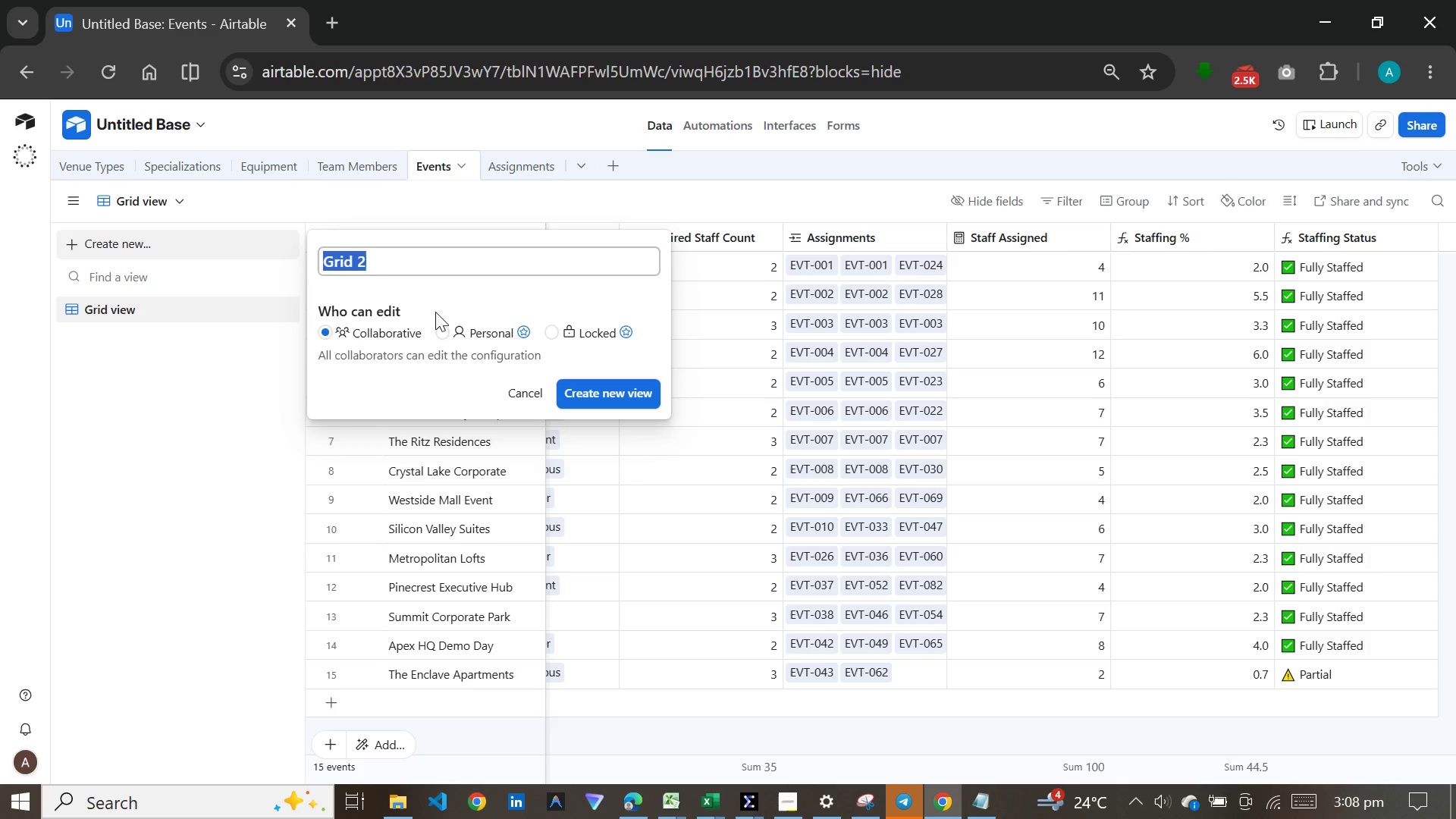 
type(Master Event Schedule)
 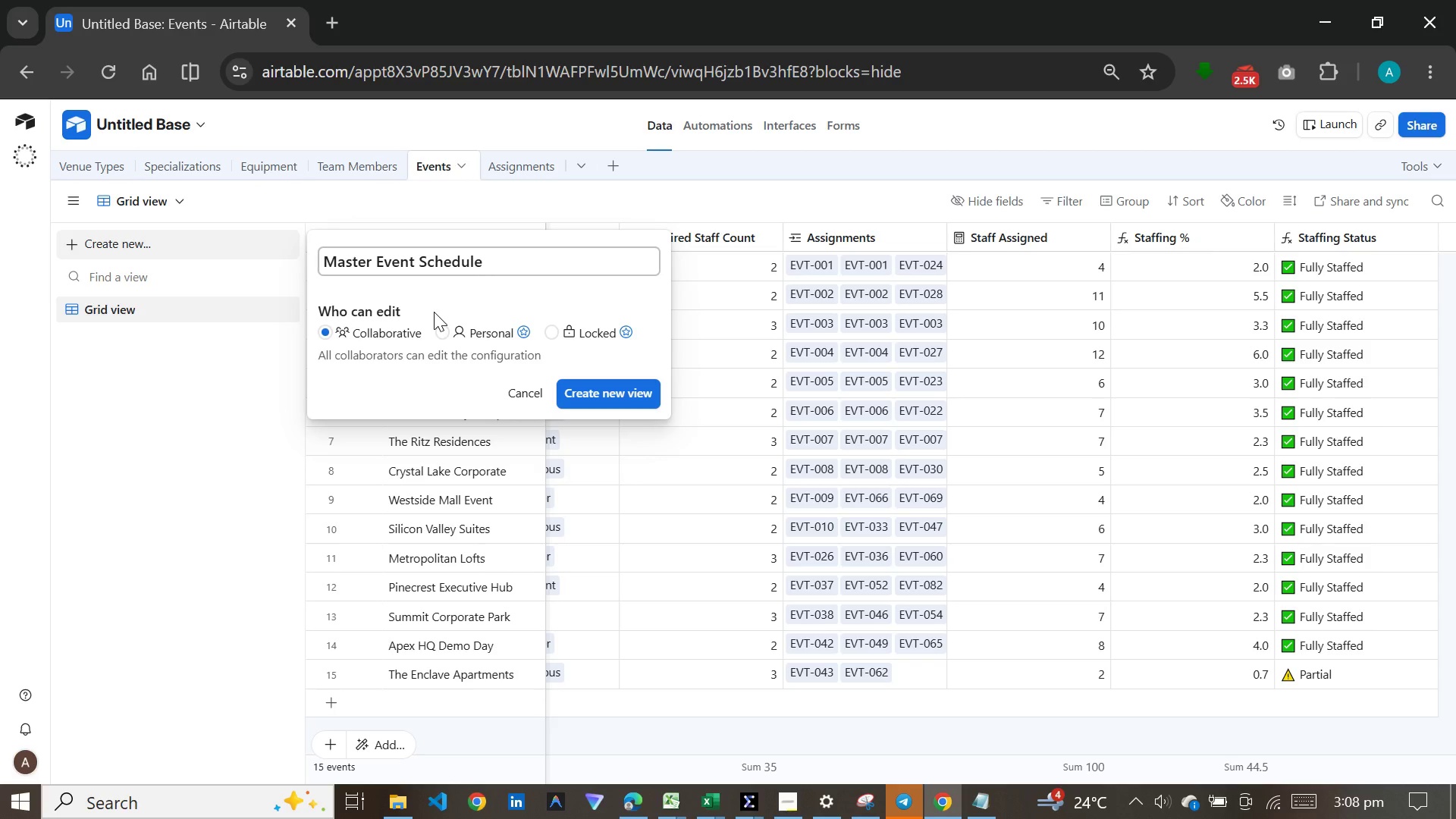 
wait(6.75)
 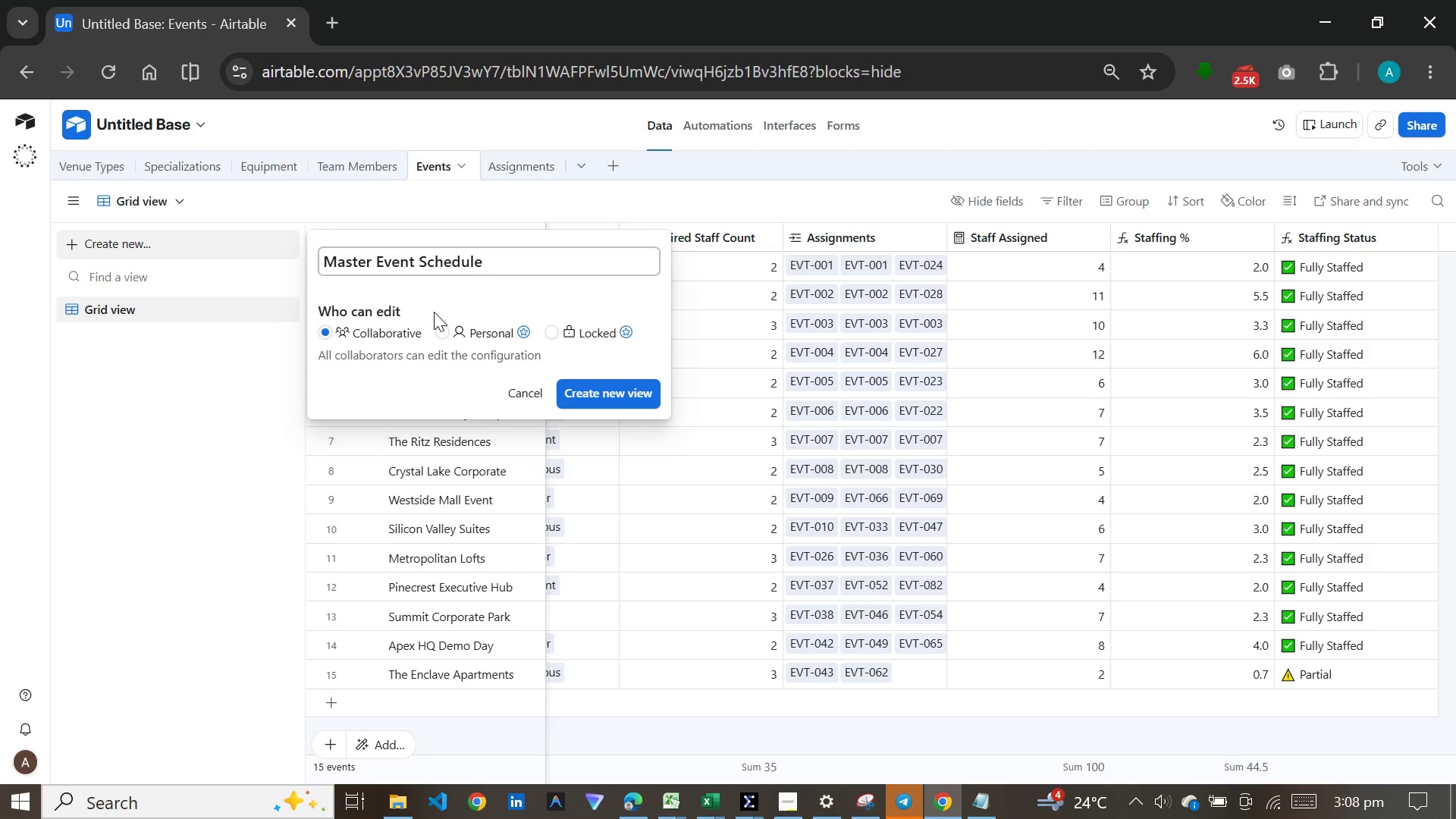 
key(Enter)
 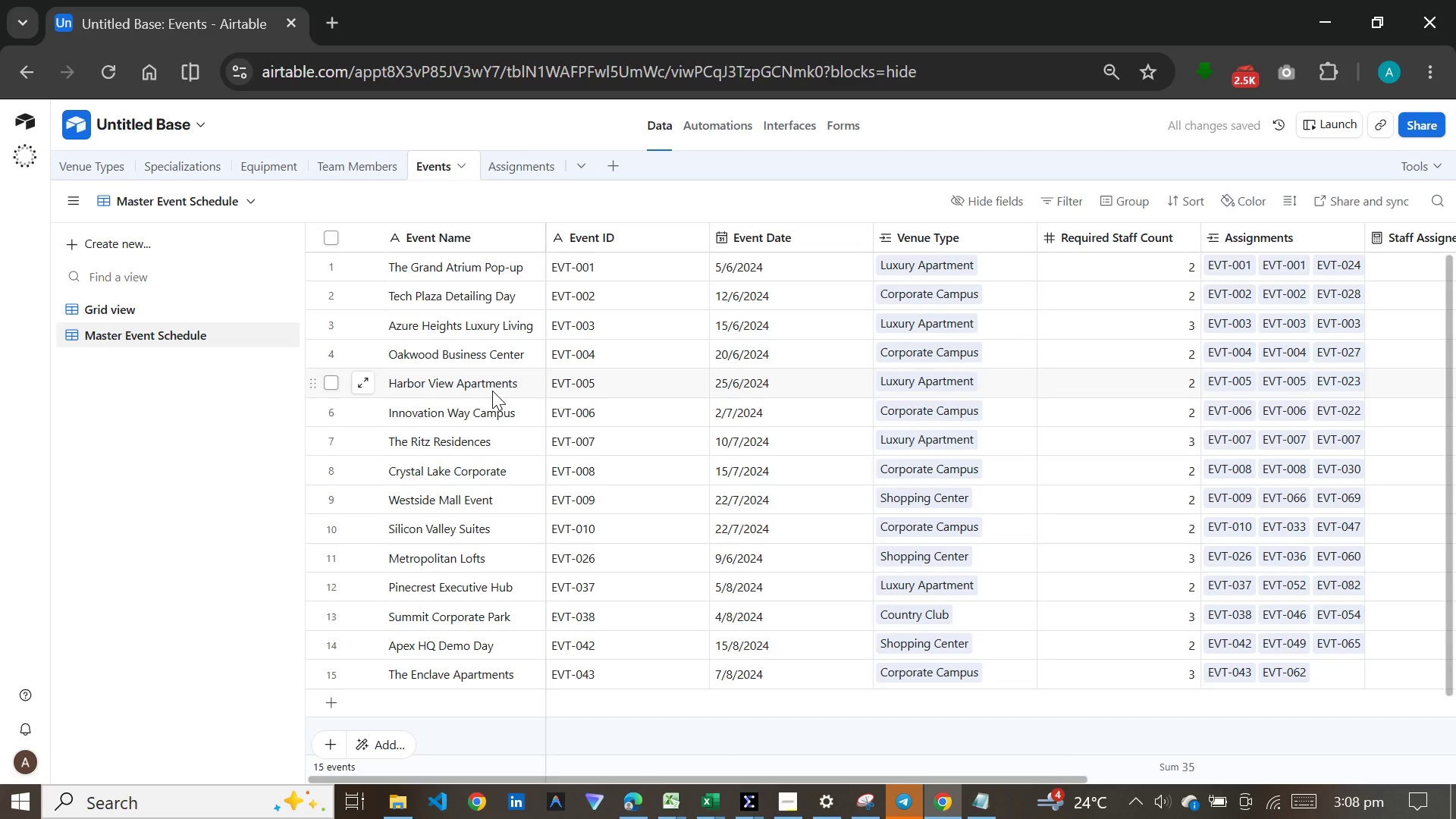 
wait(6.72)
 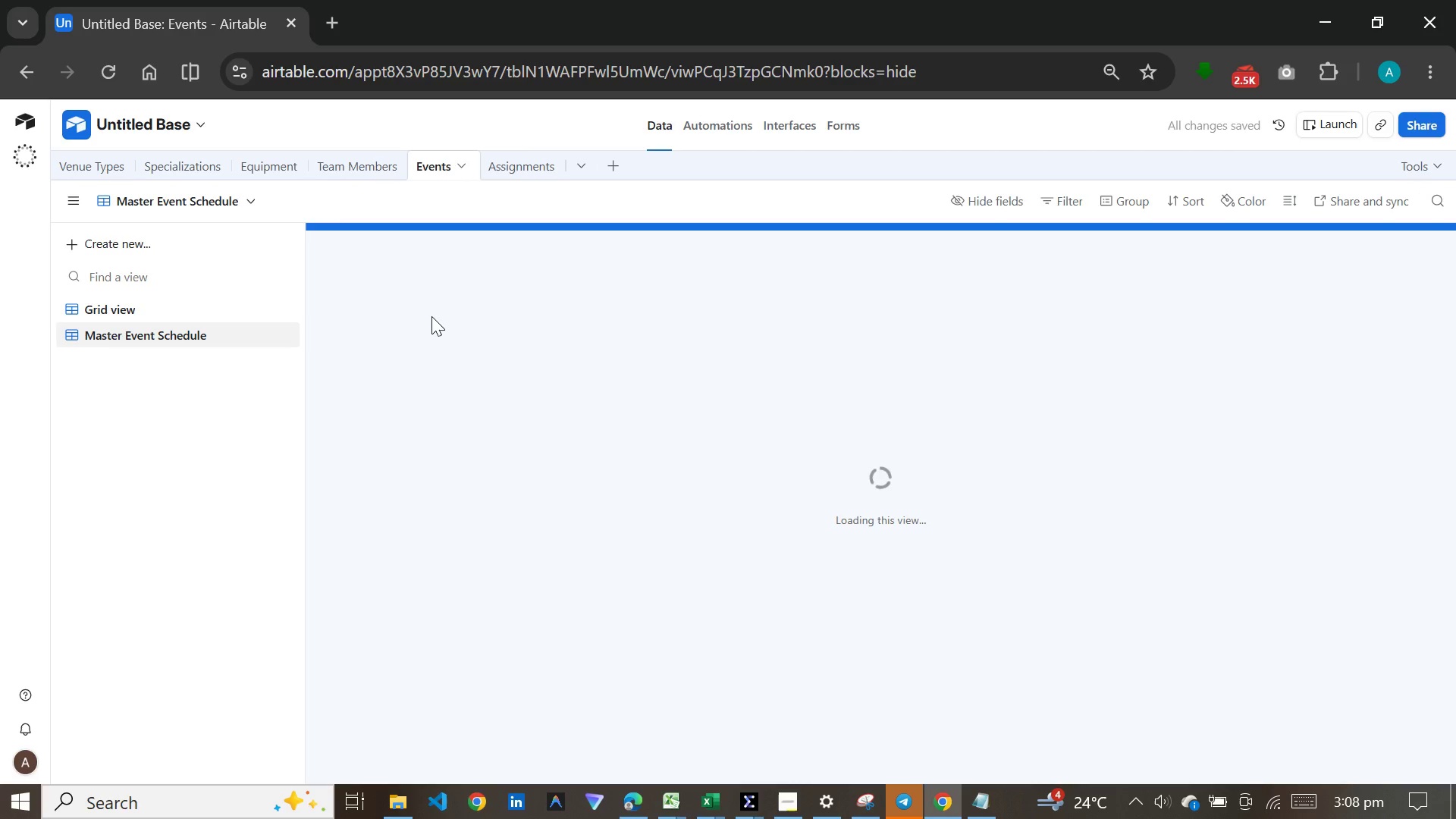 
left_click([968, 201])
 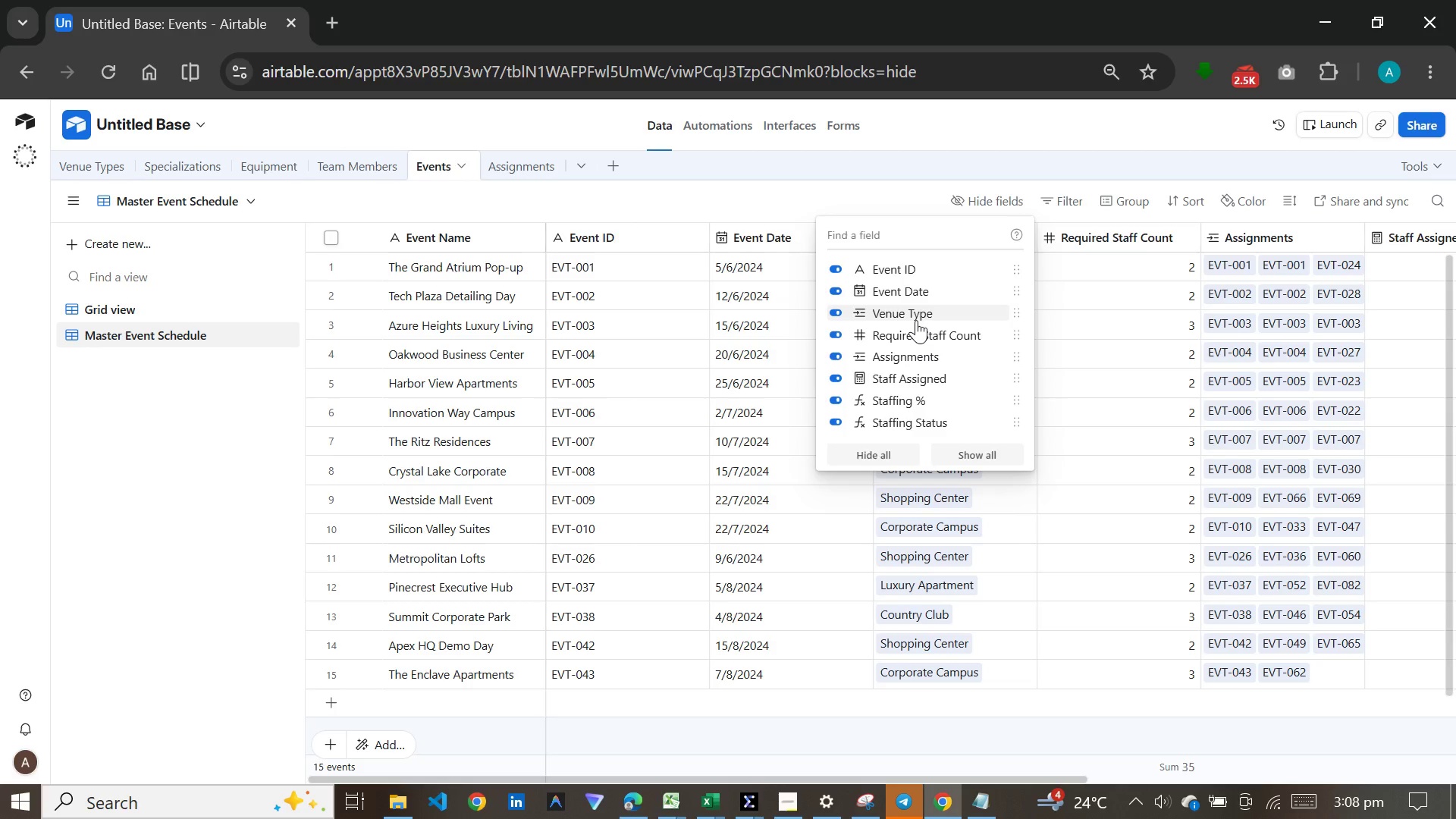 
wait(12.25)
 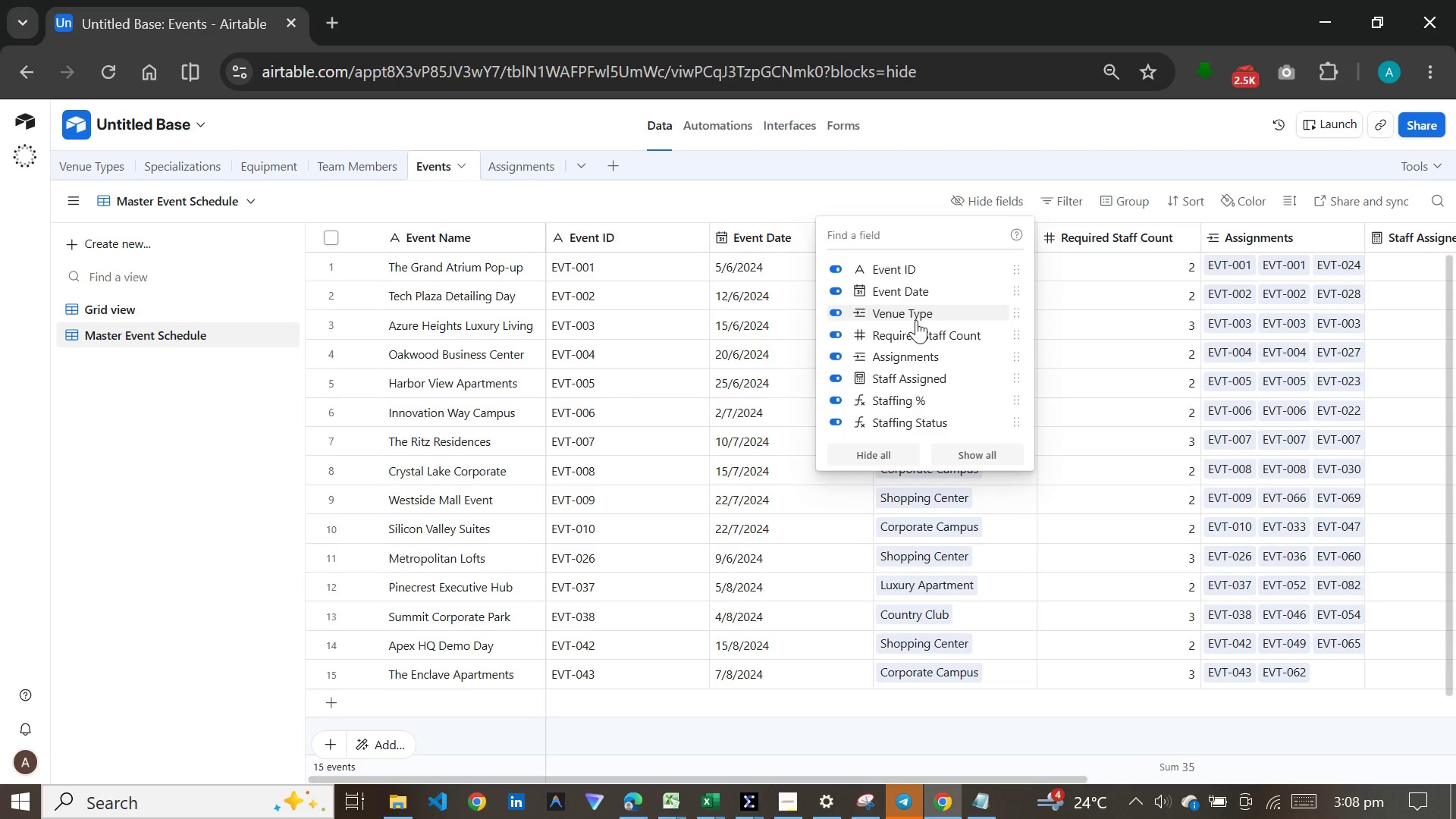 
left_click([912, 351])
 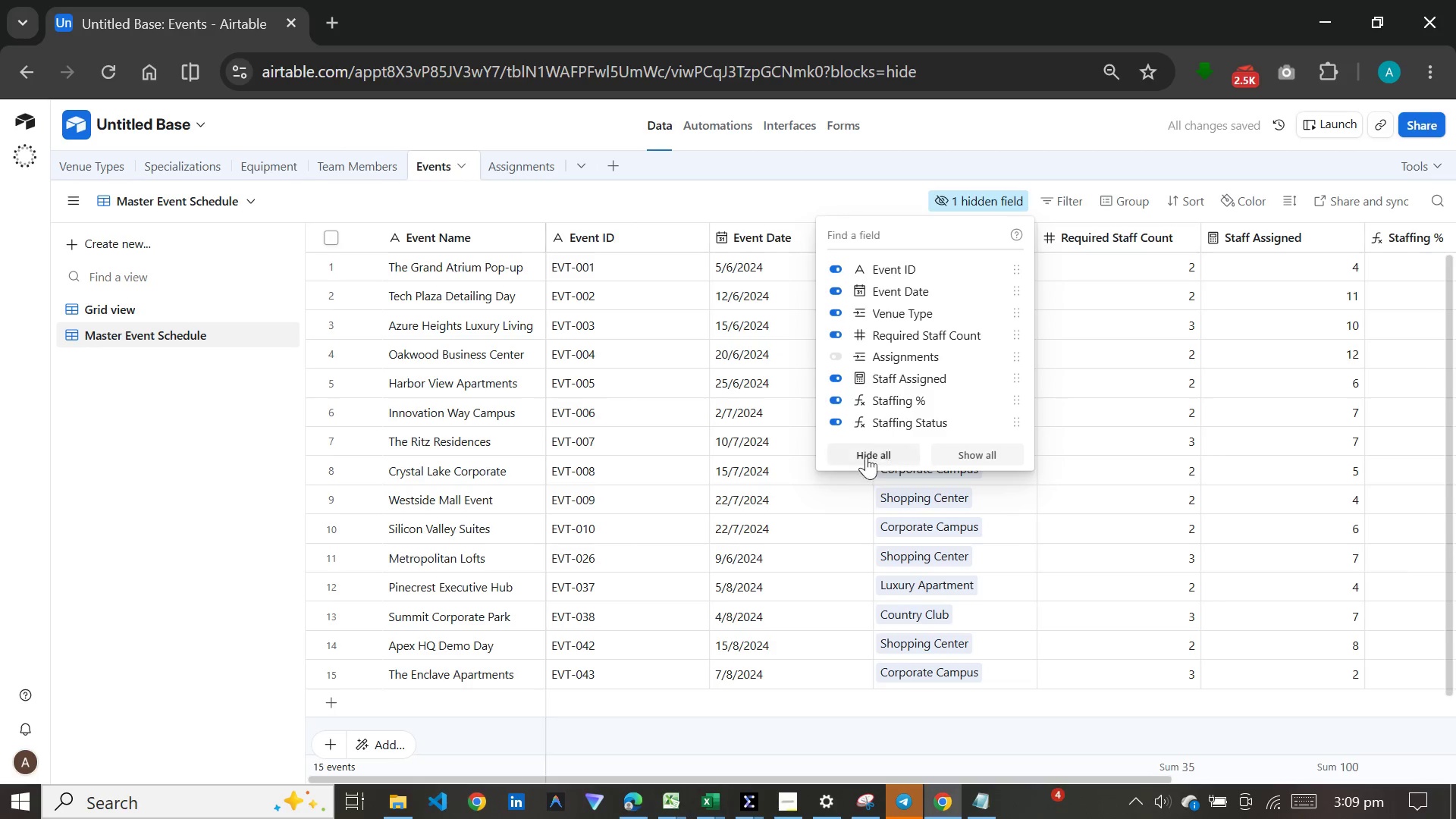 
wait(6.36)
 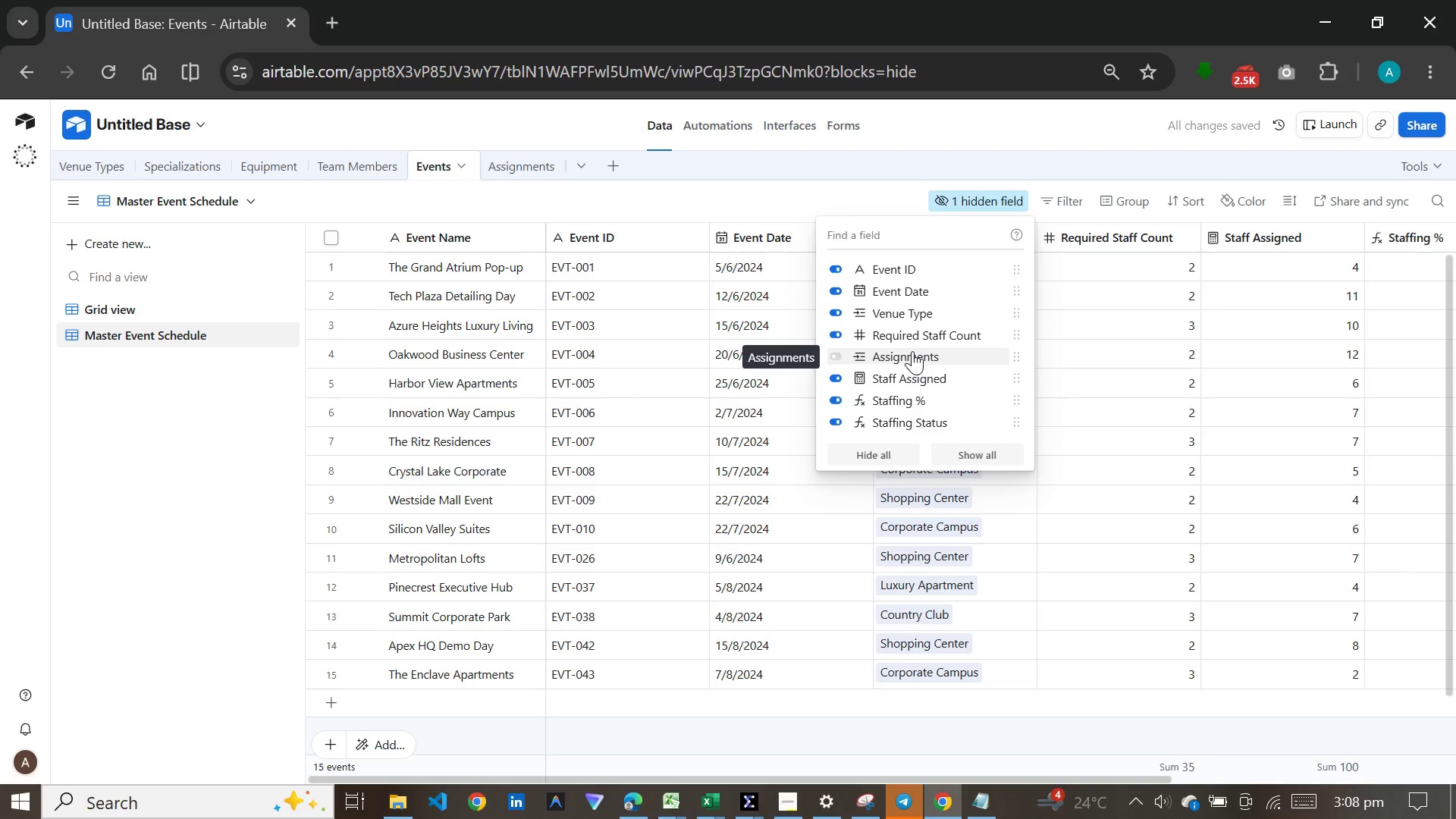 
left_click([790, 733])
 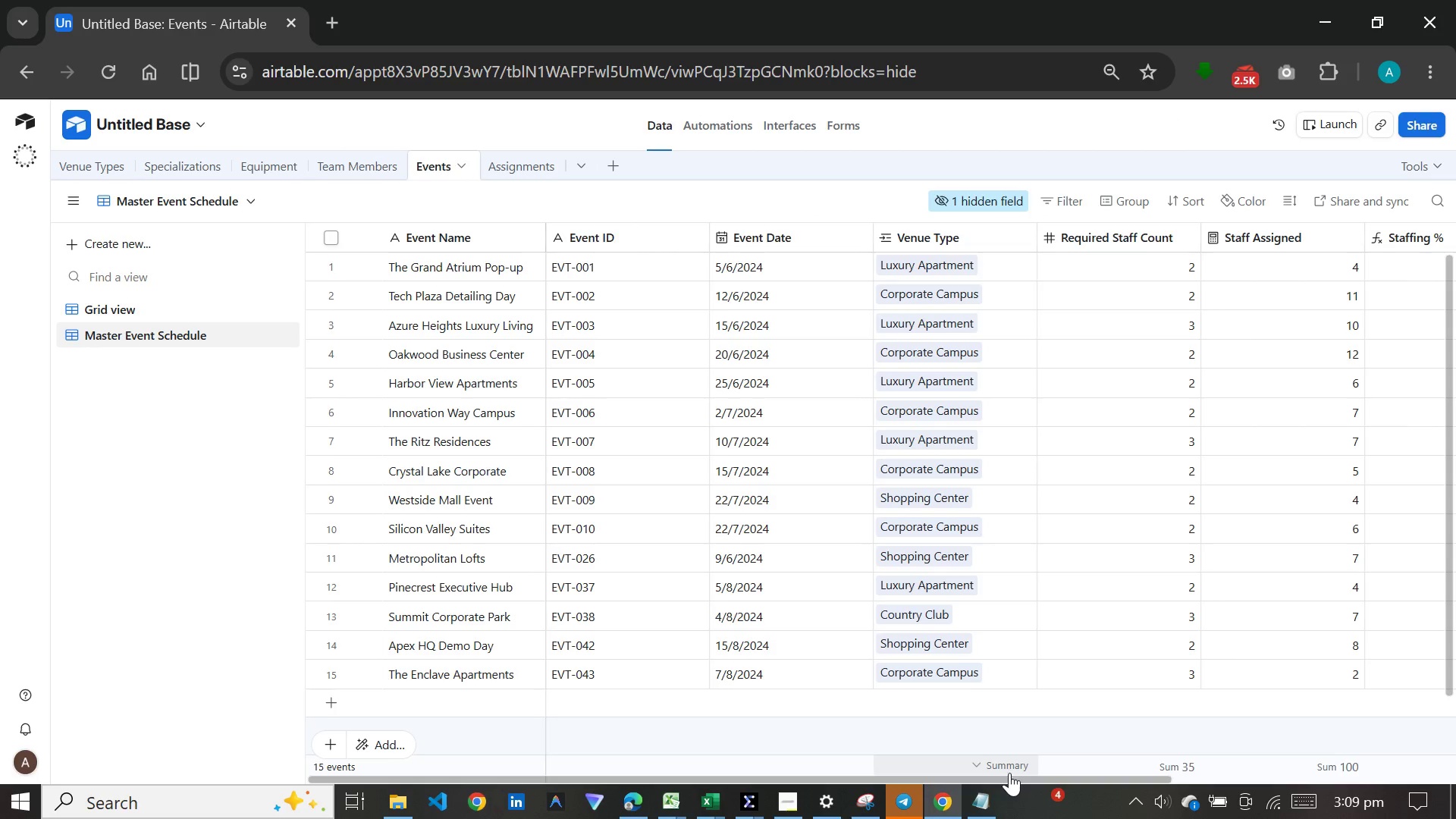 
left_click_drag(start_coordinate=[1009, 778], to_coordinate=[1043, 774])
 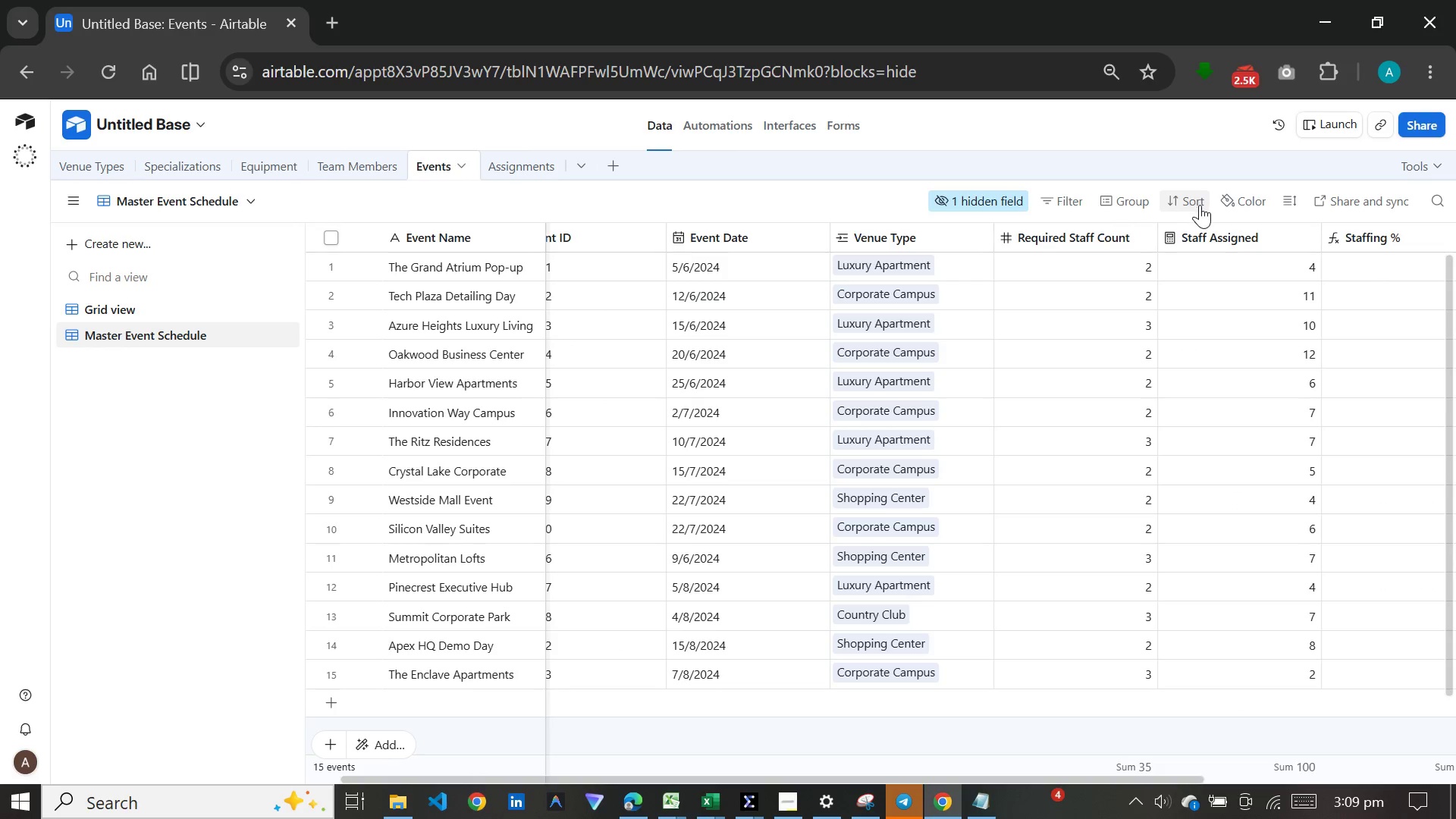 
left_click([1200, 207])
 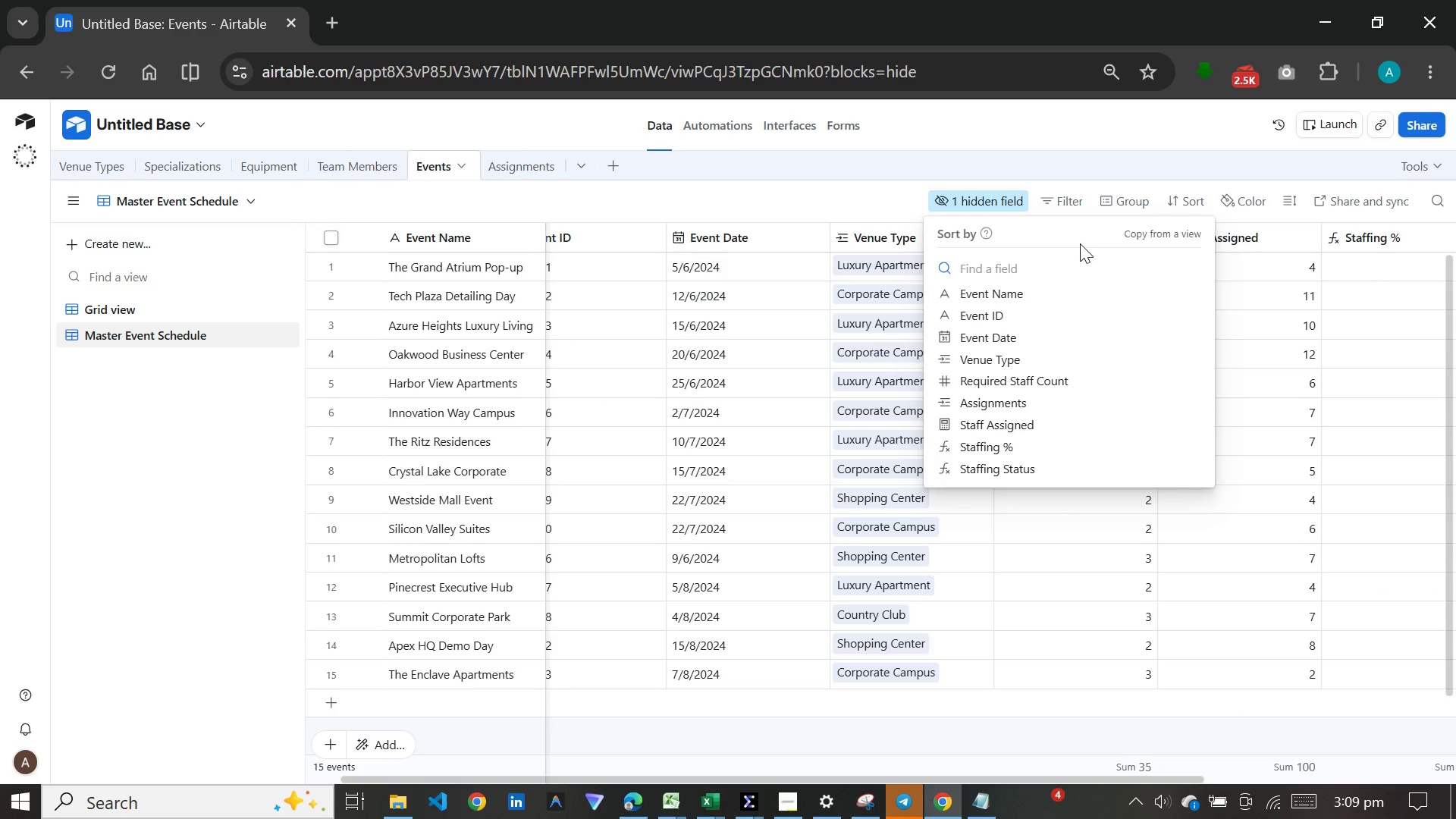 
wait(5.2)
 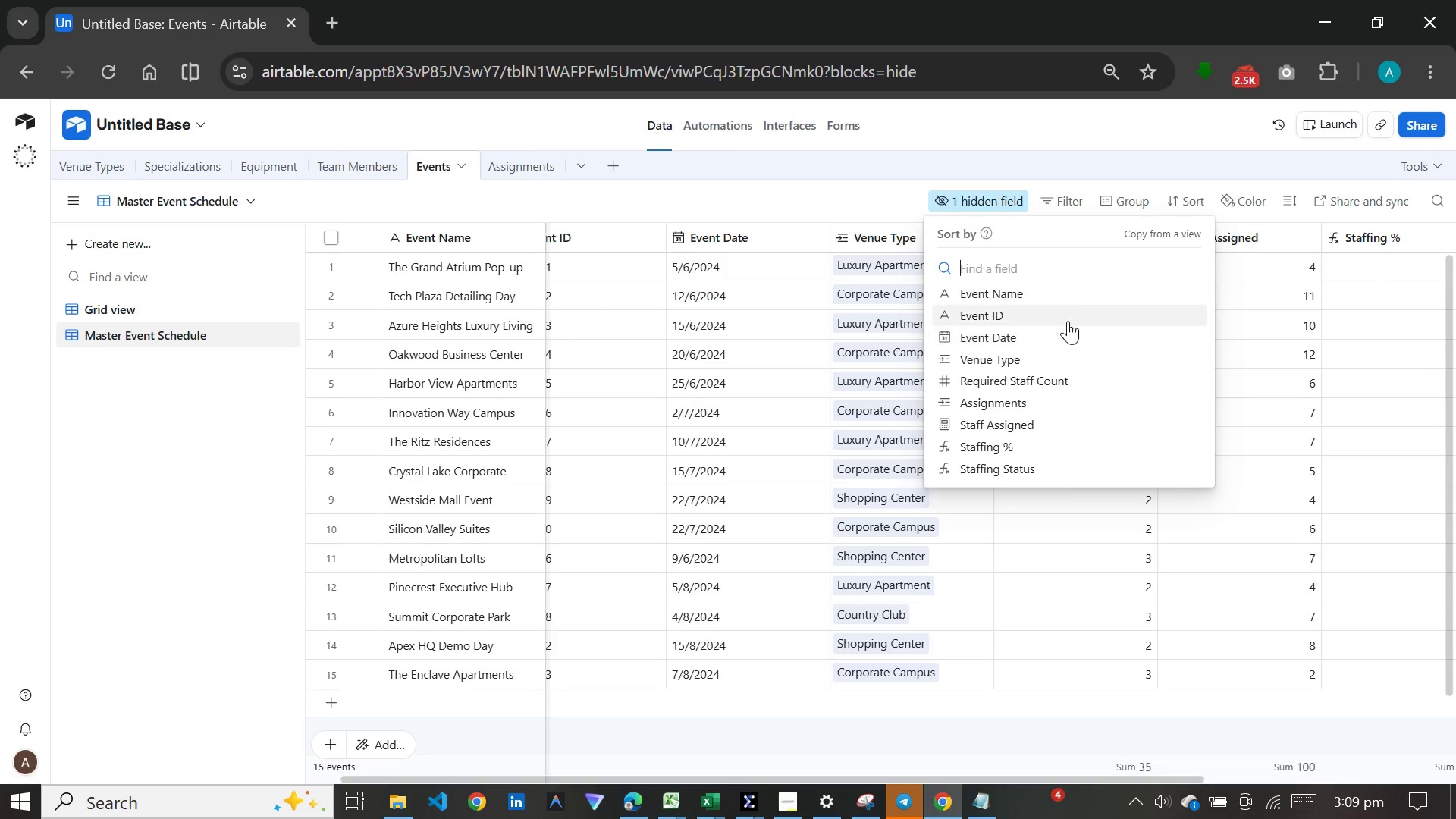 
left_click([994, 331])
 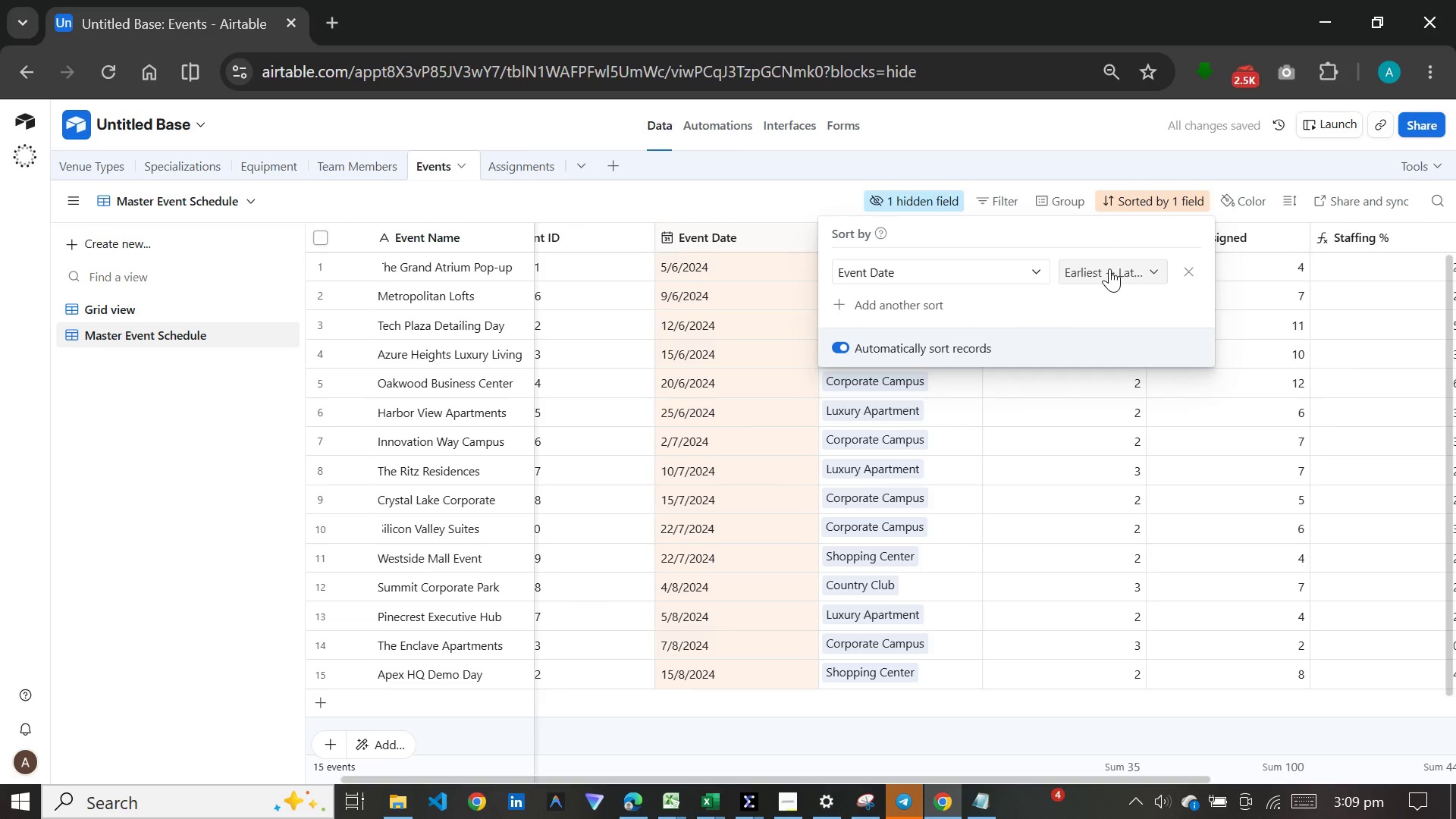 
wait(8.14)
 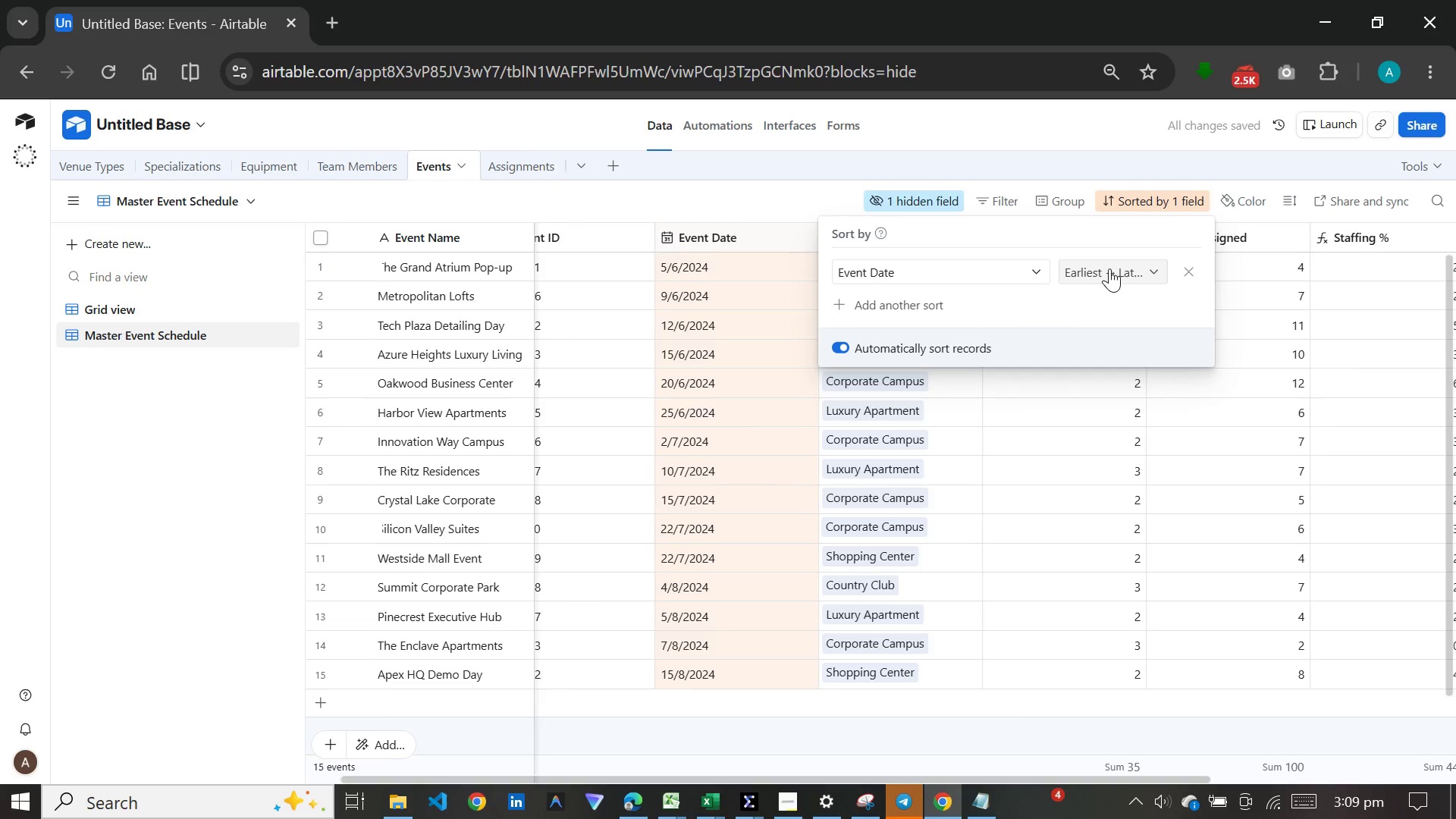 
scroll: coordinate [684, 482], scroll_direction: up, amount: 3.0
 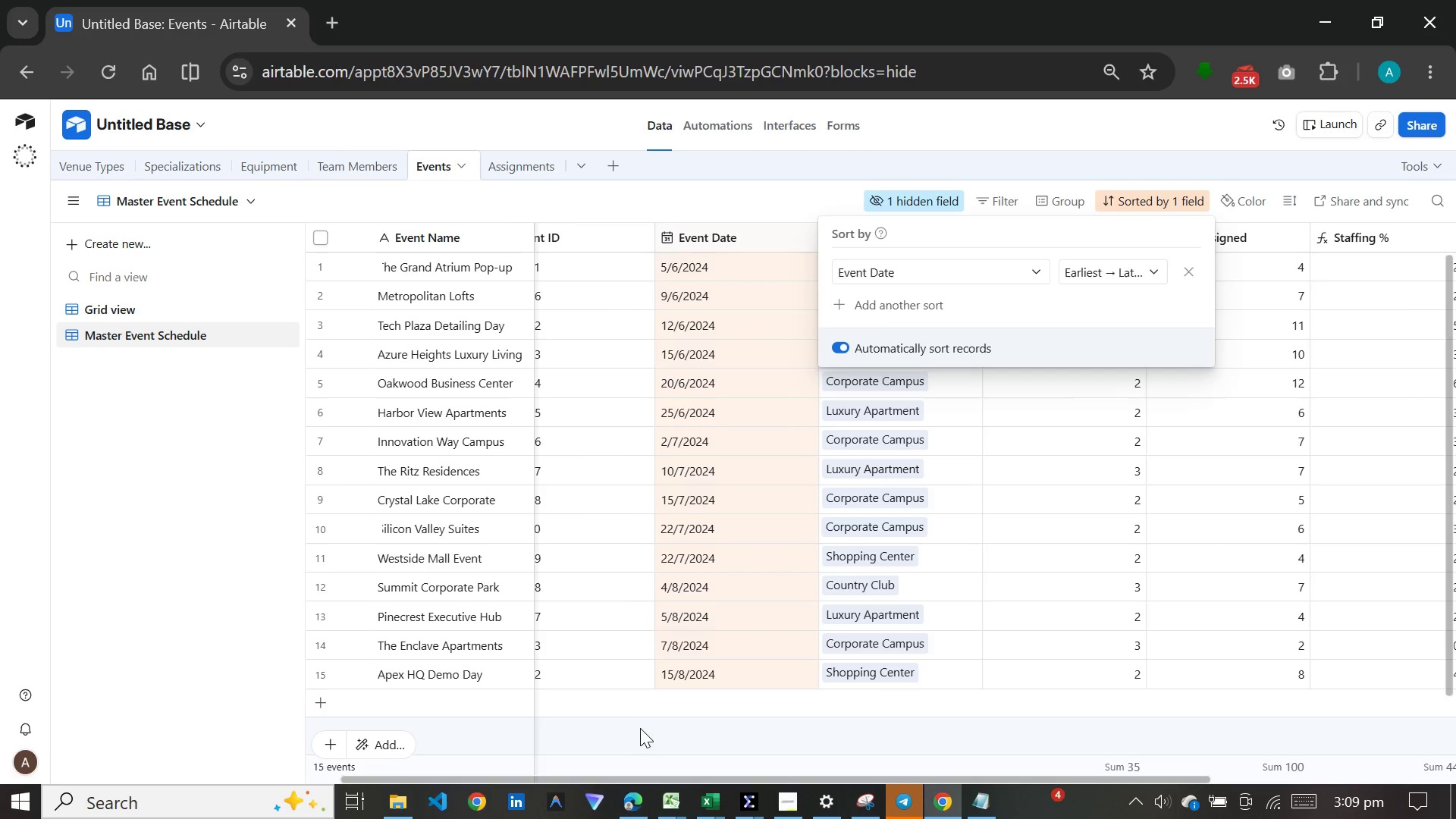 
left_click([640, 728])
 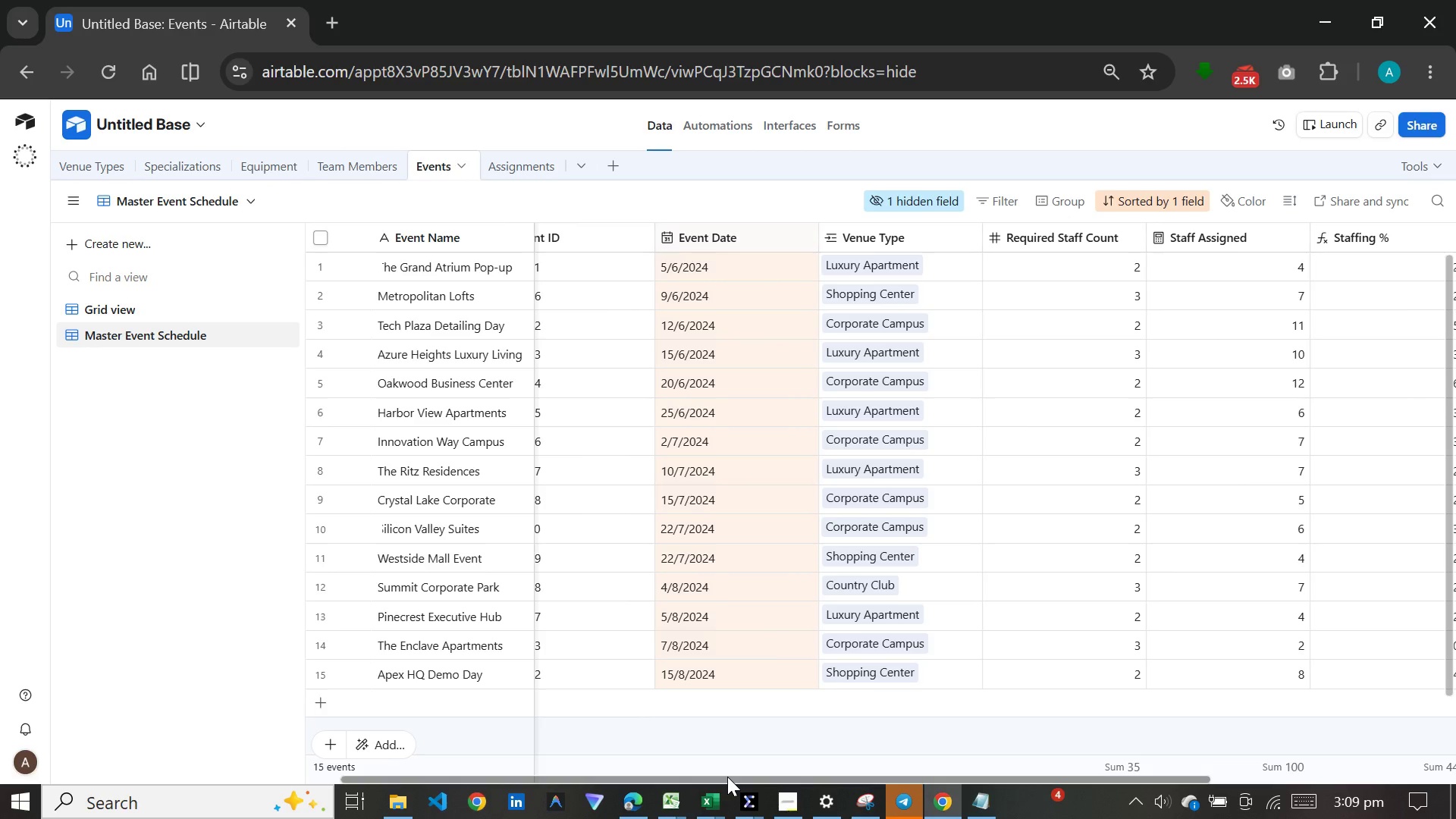 
left_click_drag(start_coordinate=[727, 777], to_coordinate=[505, 733])
 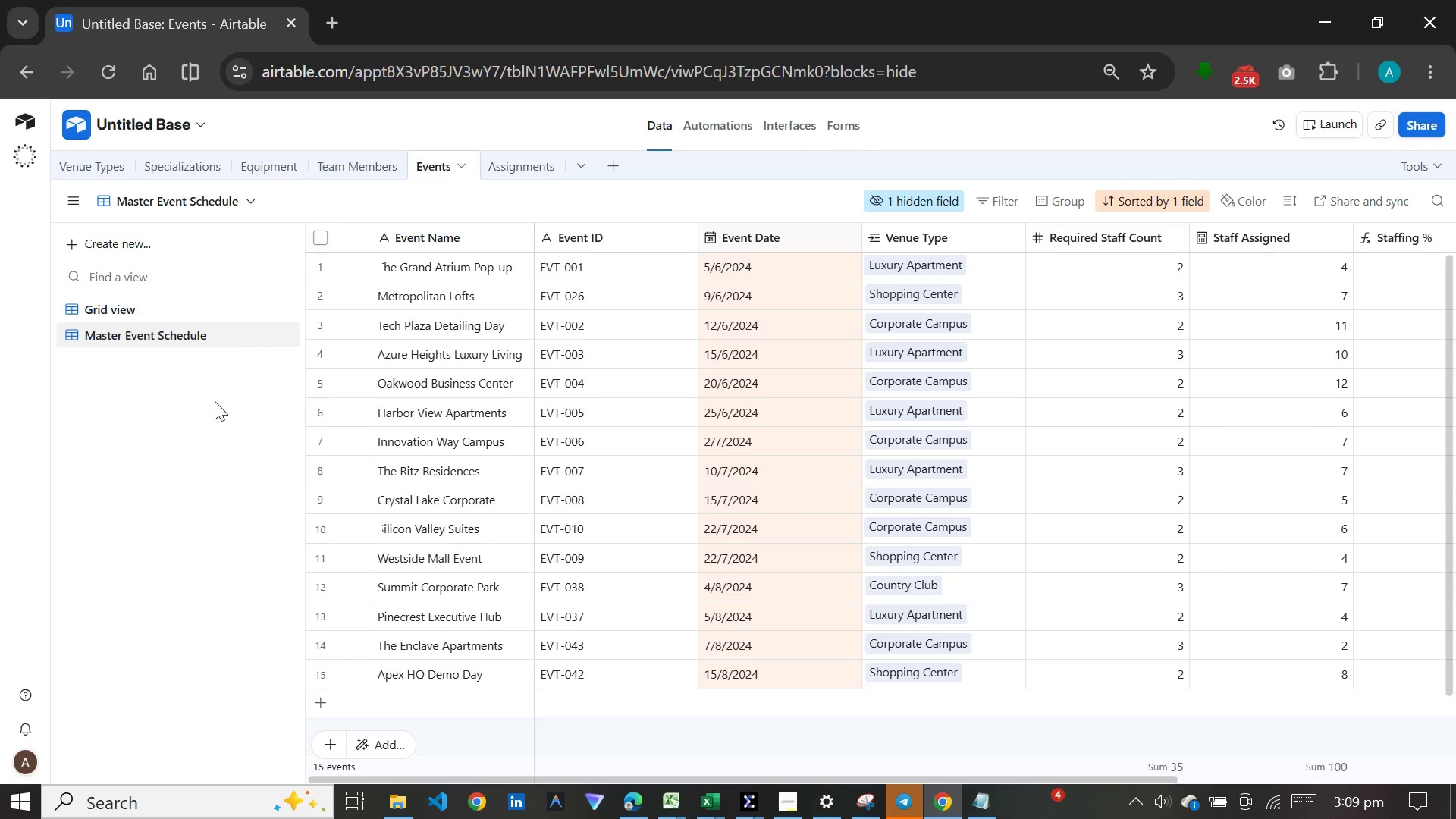 
wait(5.22)
 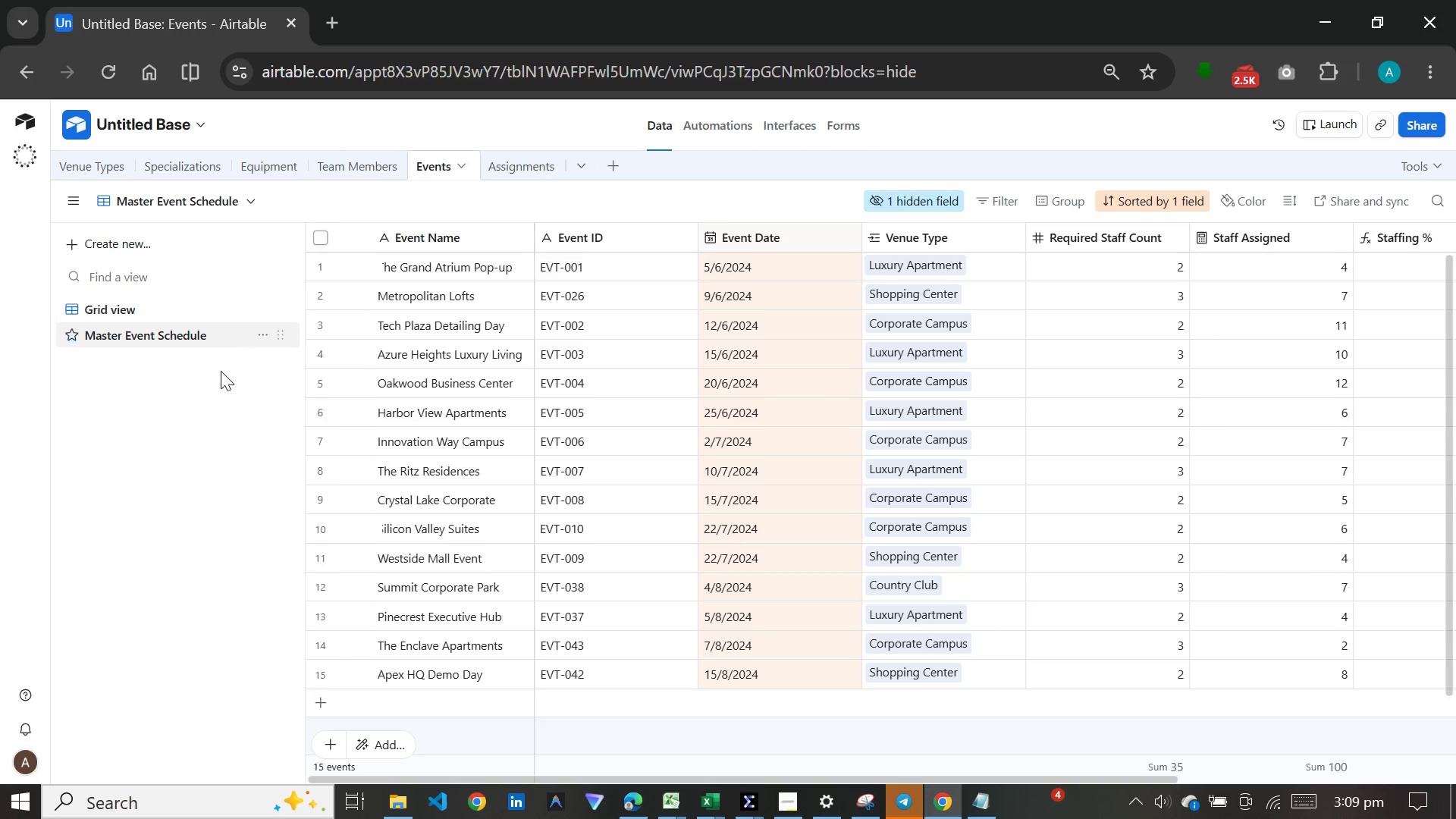 
left_click([179, 256])
 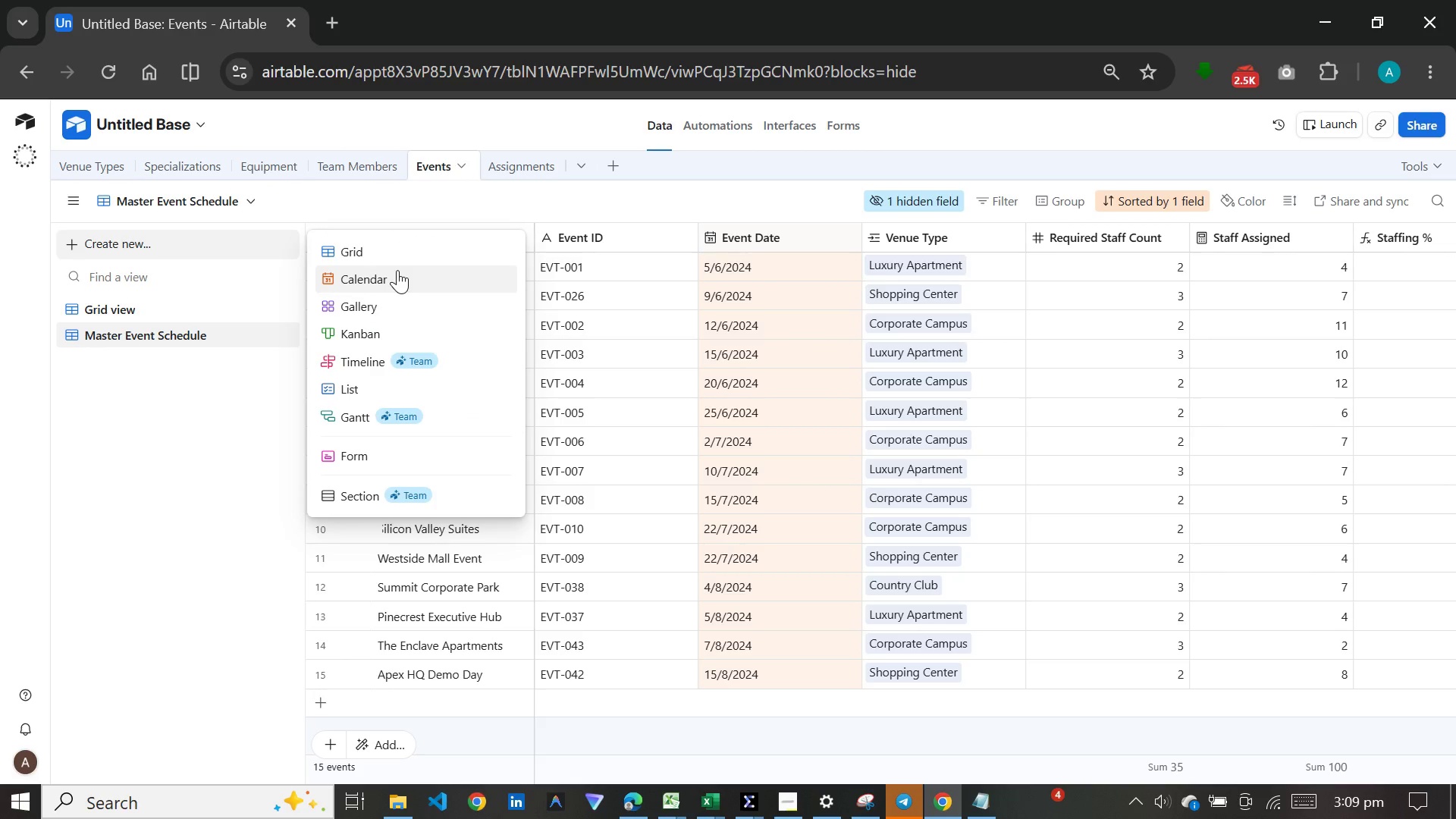 
left_click([397, 270])
 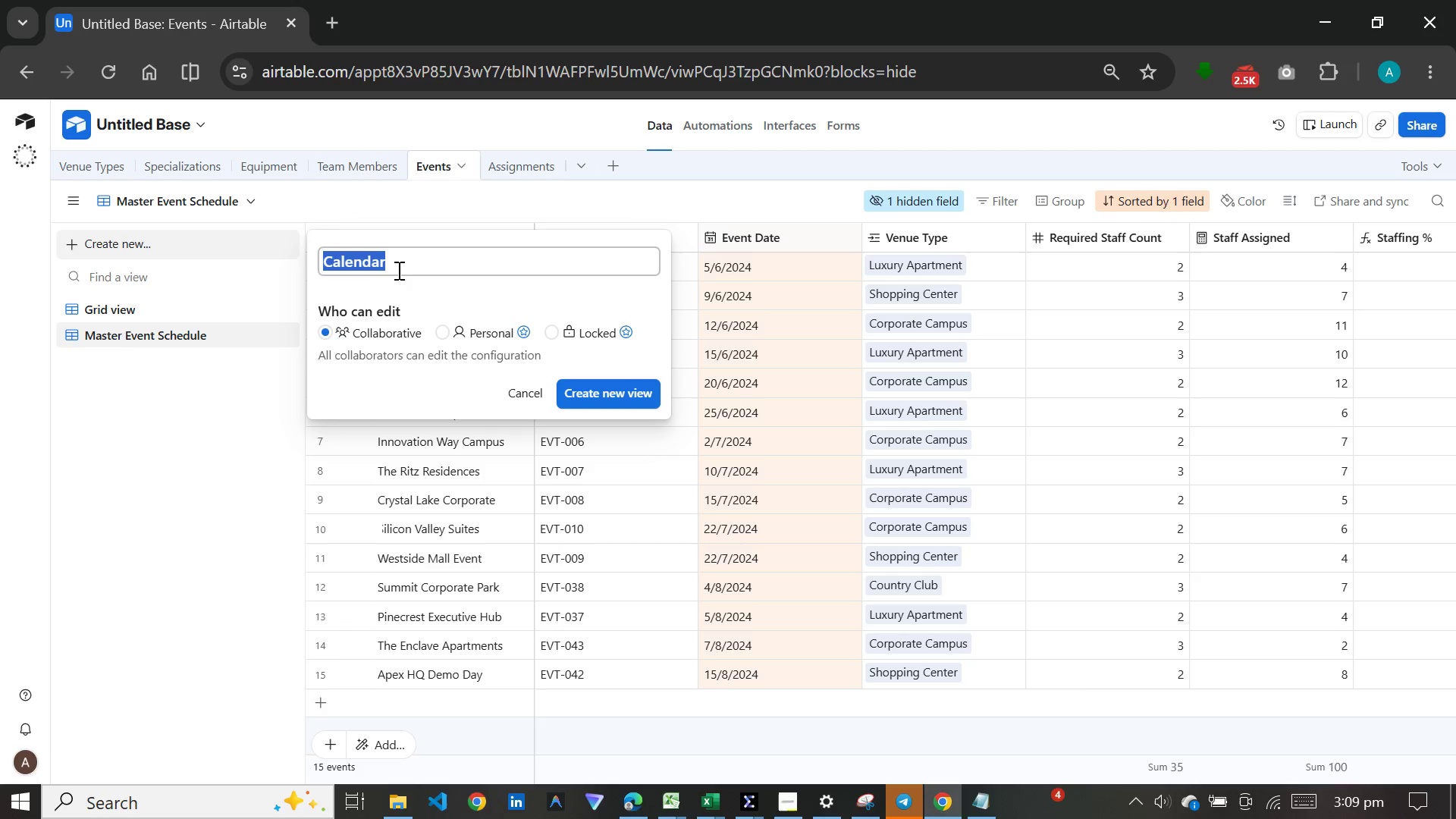 
type(Tour Calender)
 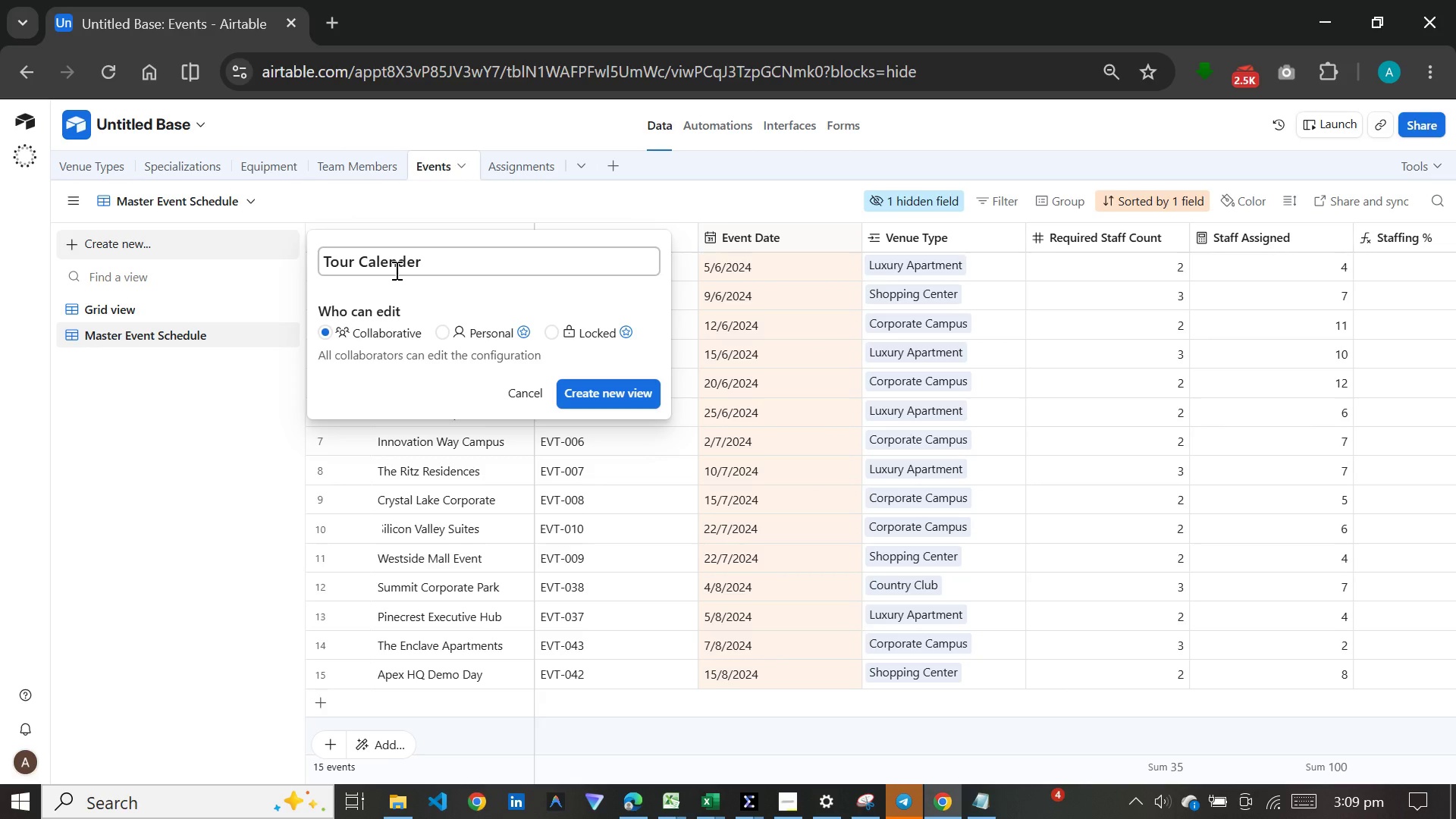 
key(Enter)
 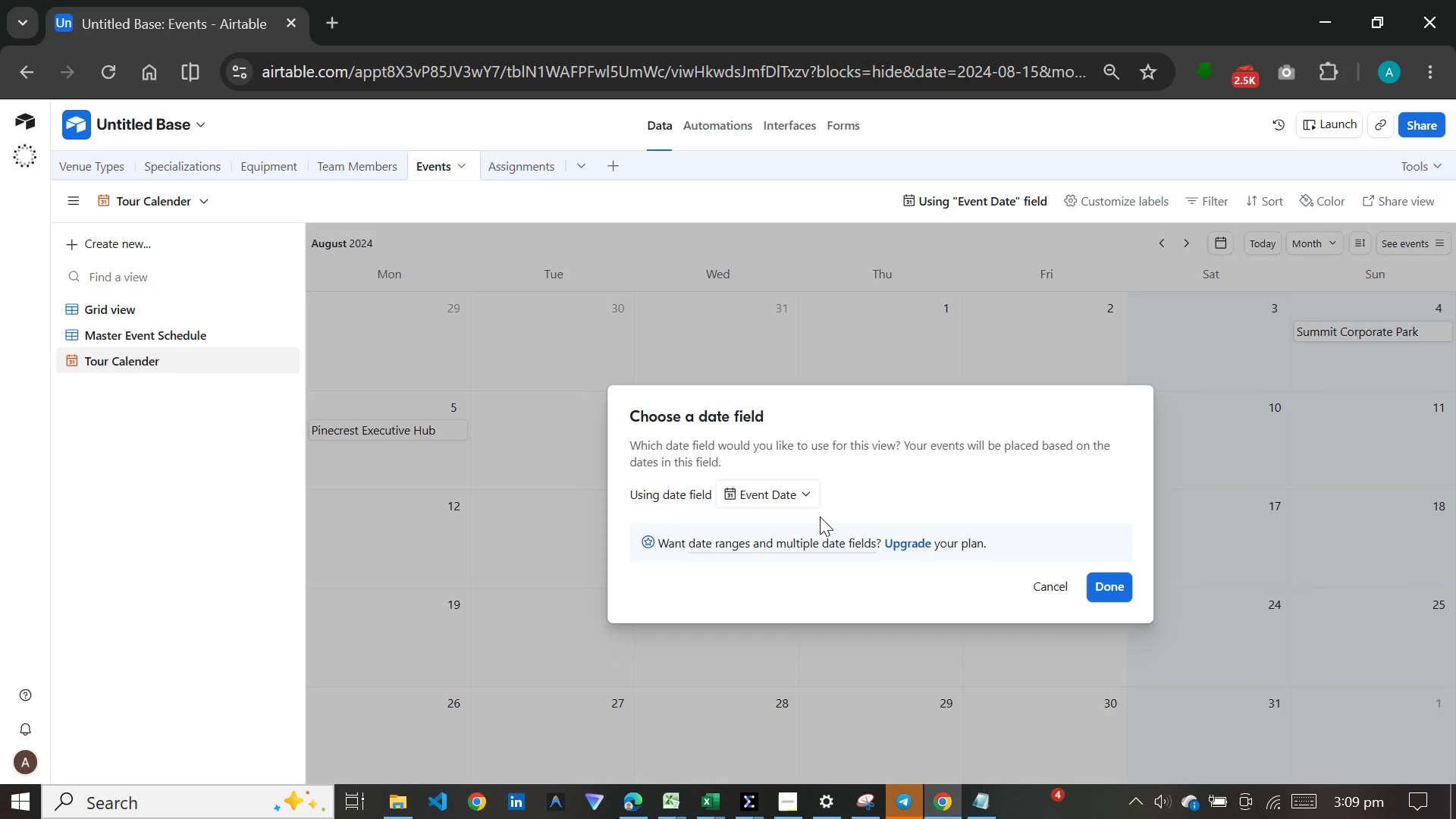 
wait(14.3)
 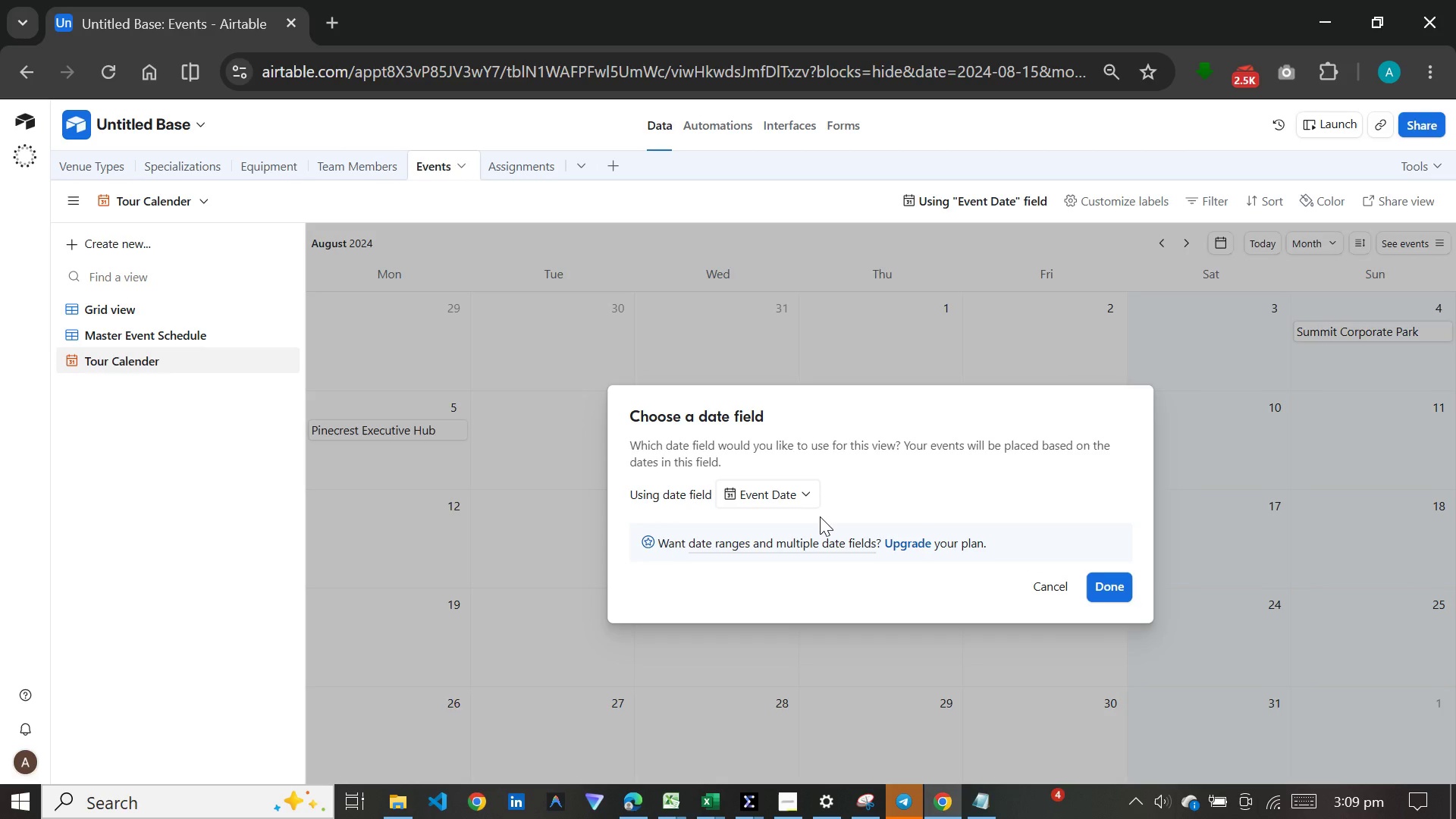 
left_click([1122, 582])
 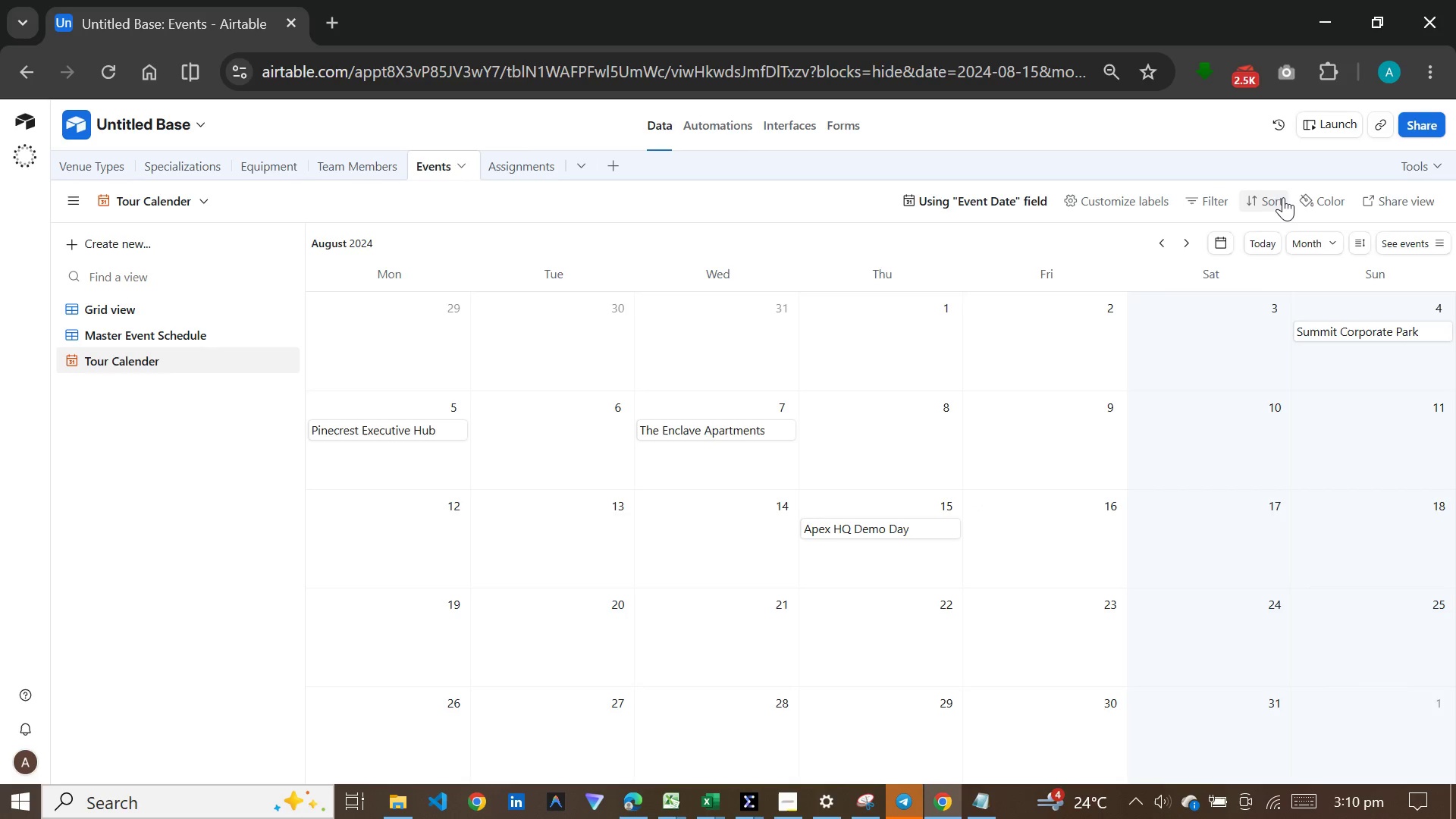 
left_click([1341, 197])
 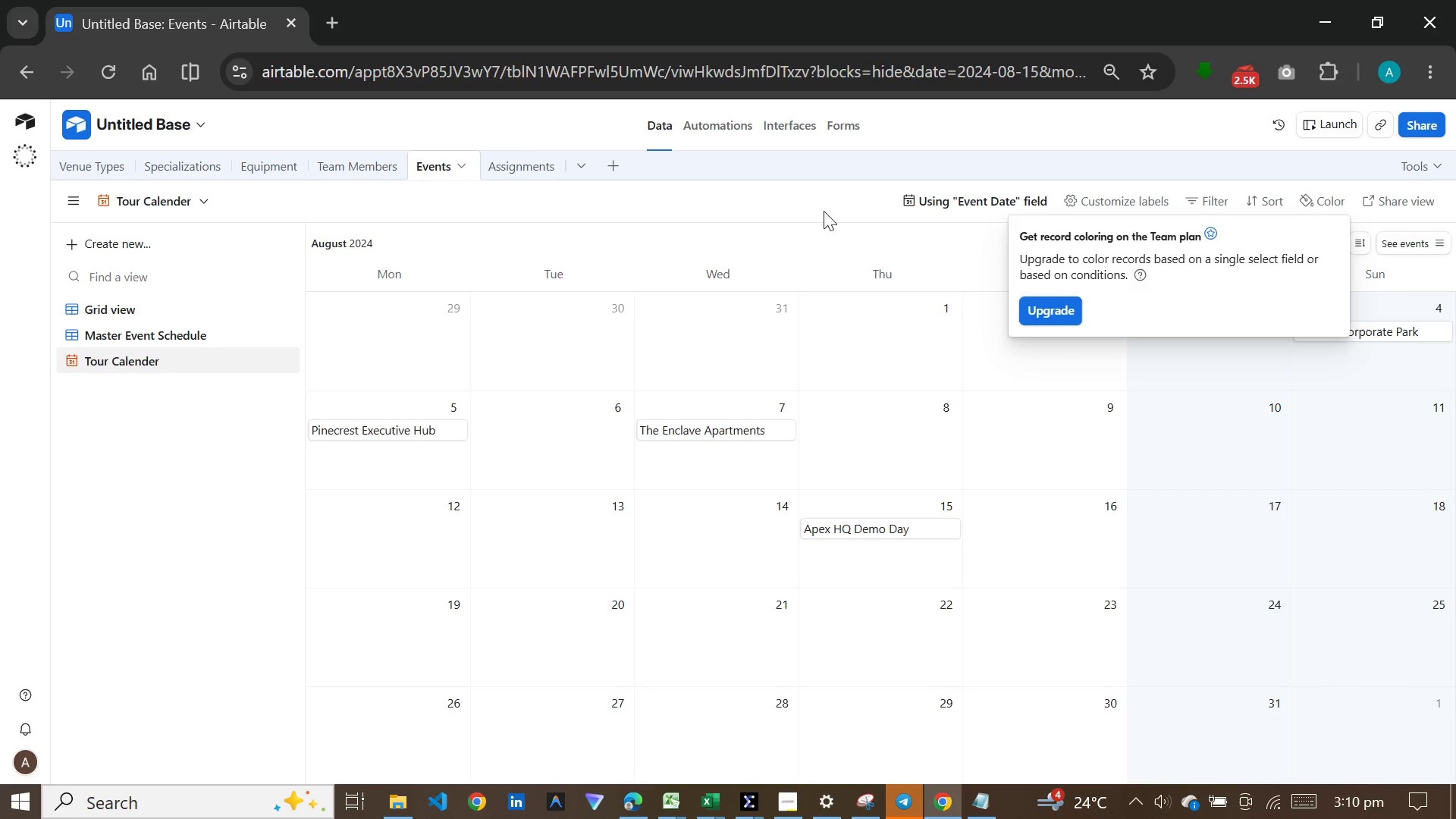 
left_click([824, 199])
 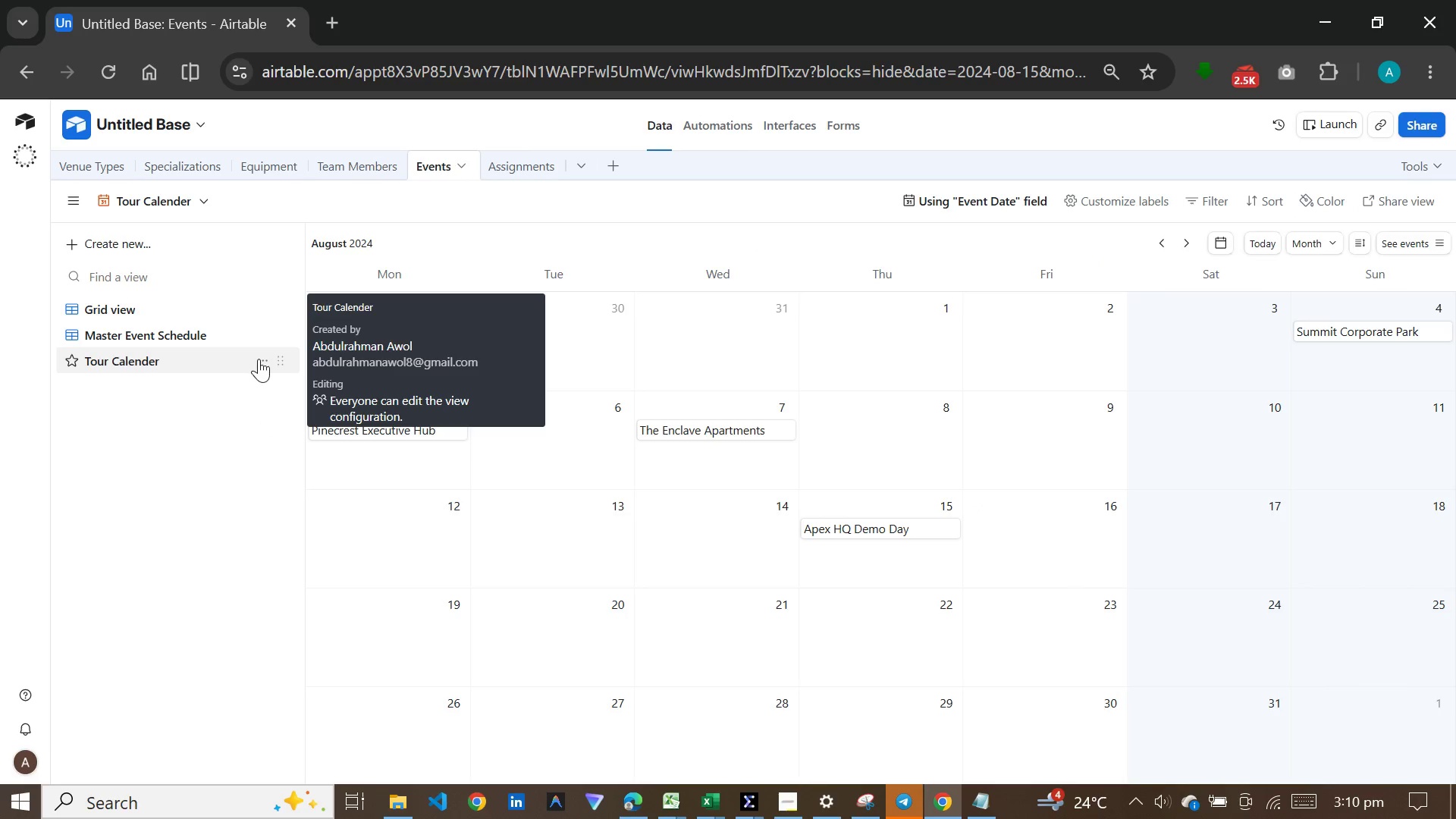 
left_click([259, 359])
 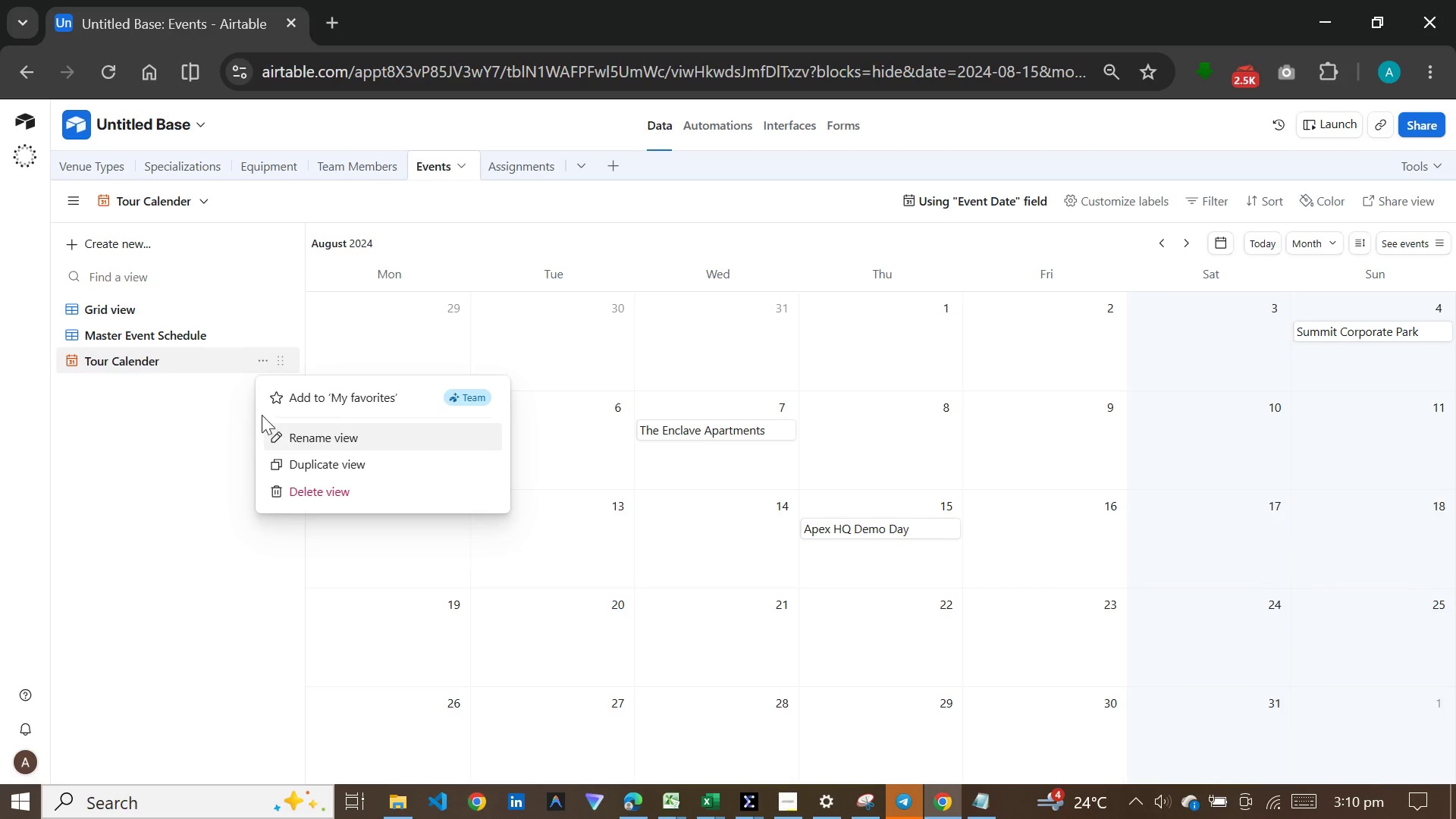 
left_click([336, 436])
 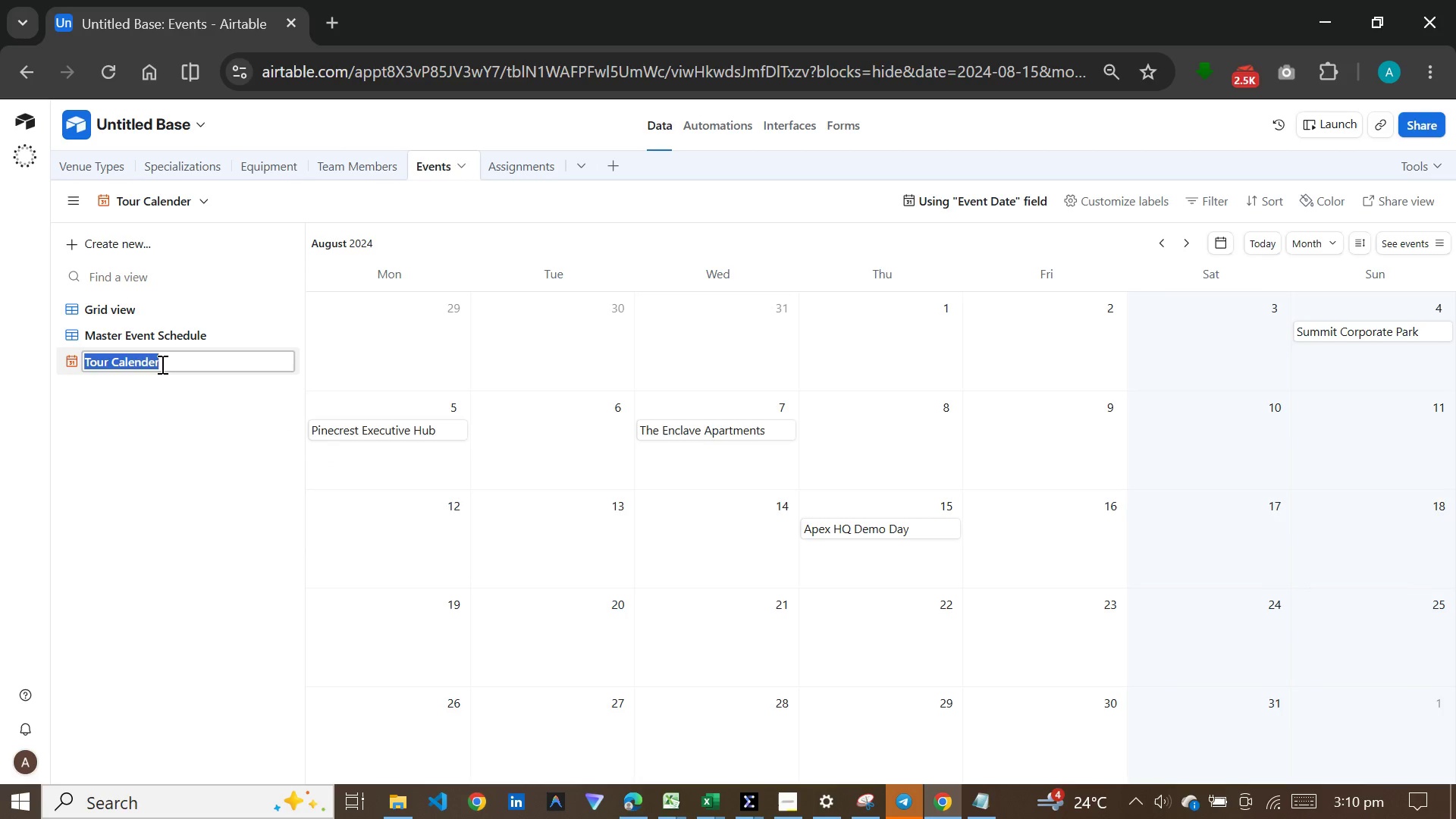 
left_click([161, 361])
 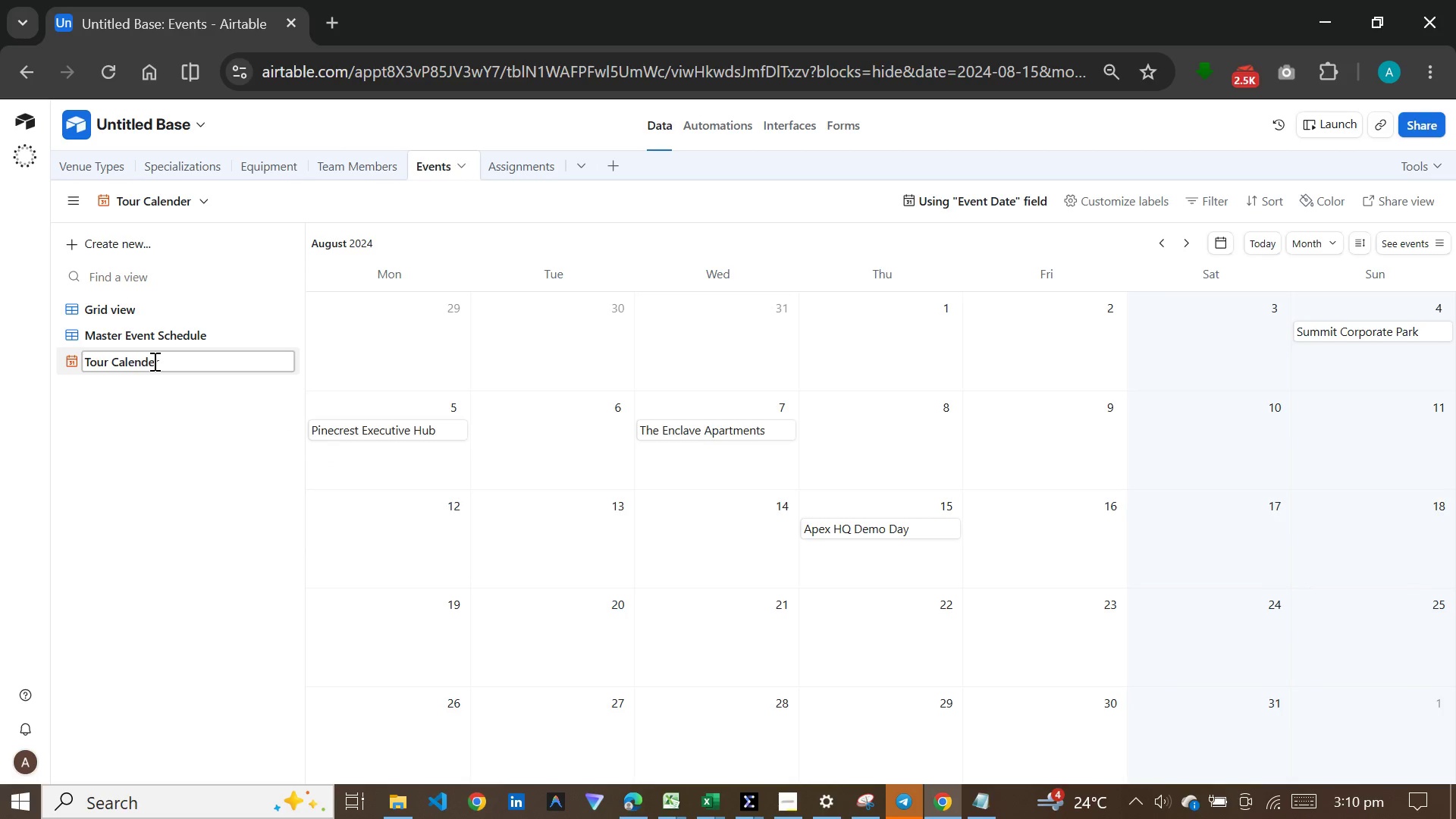 
left_click([153, 361])
 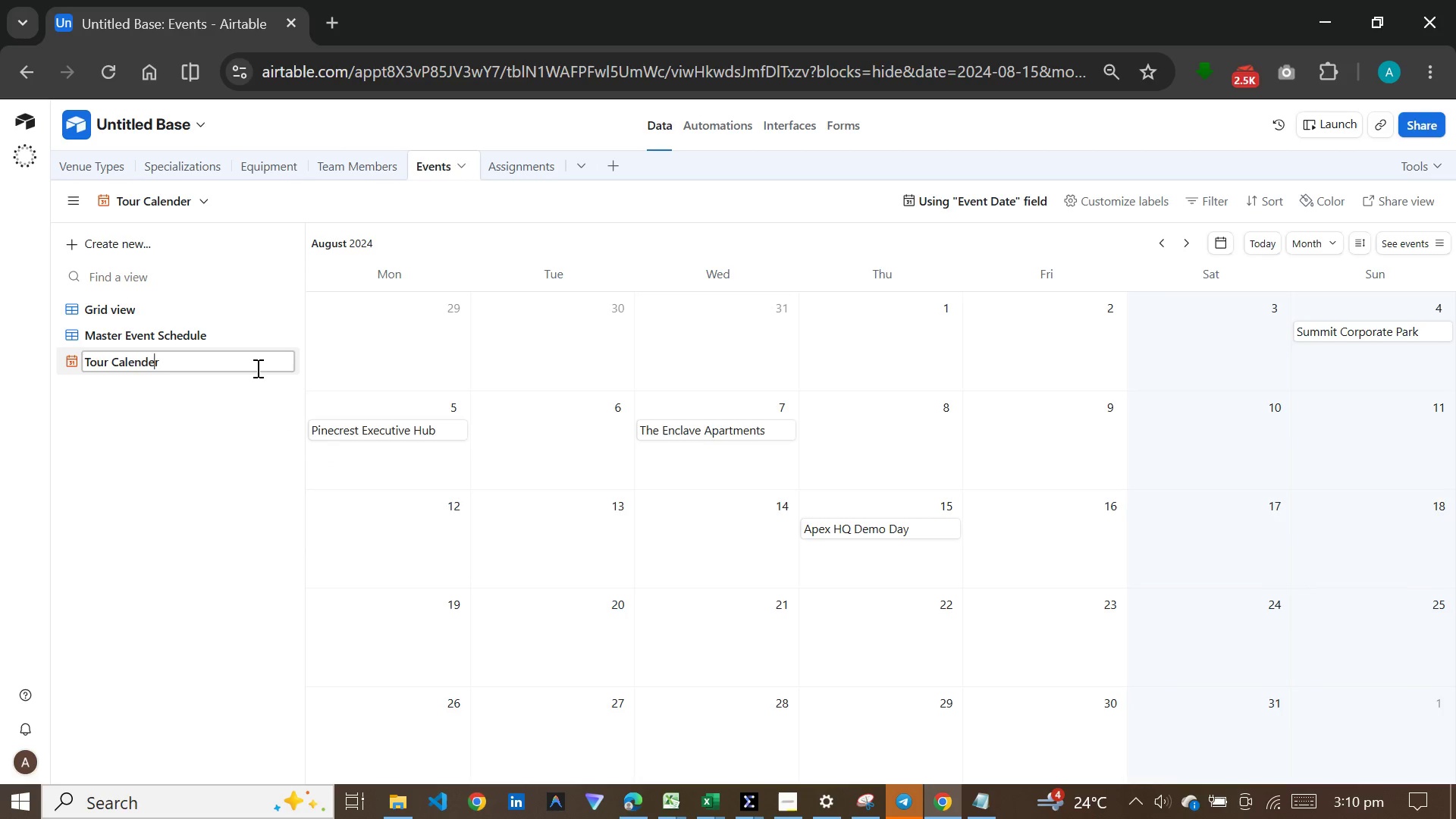 
key(Backspace)
 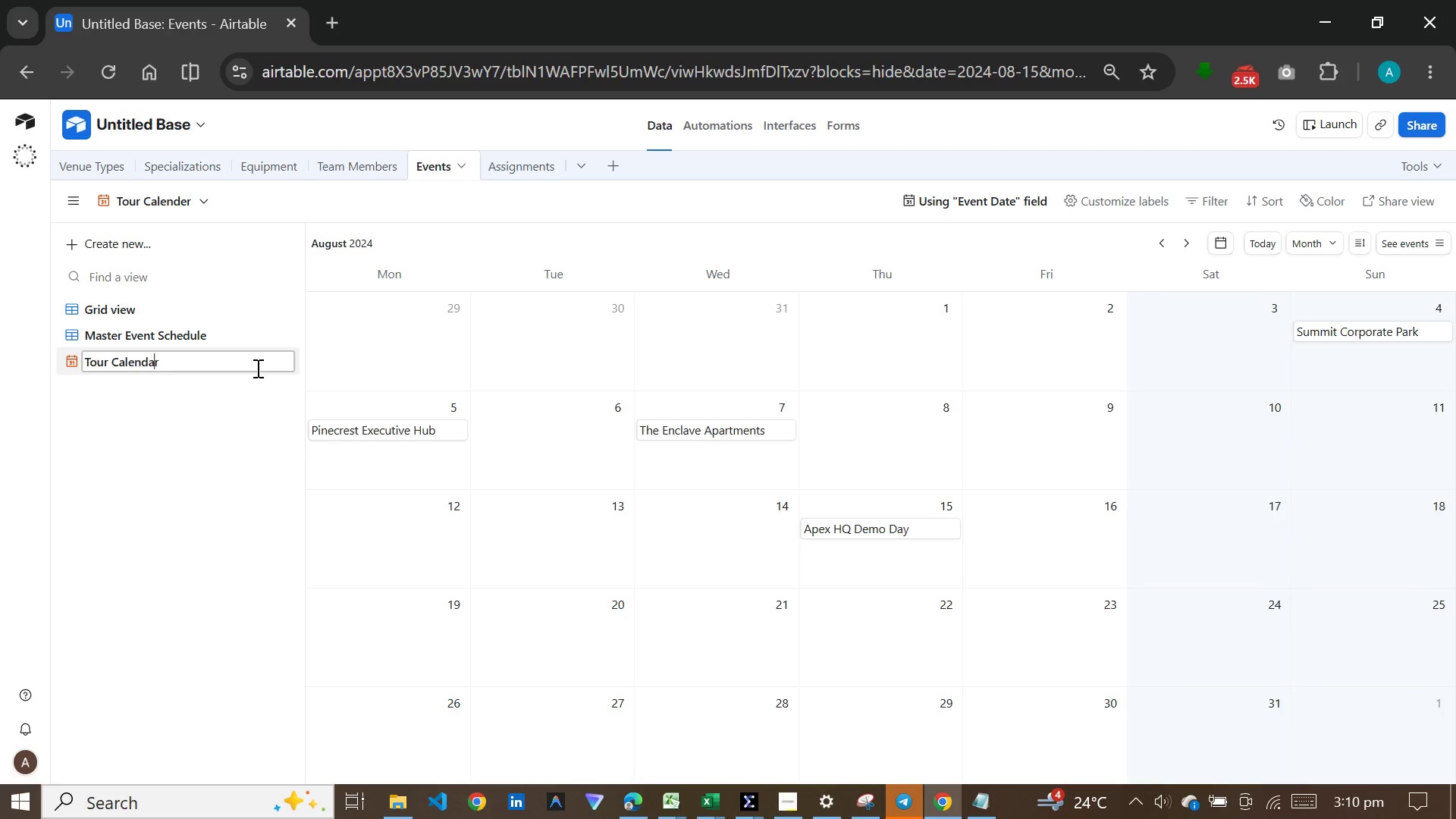 
key(A)
 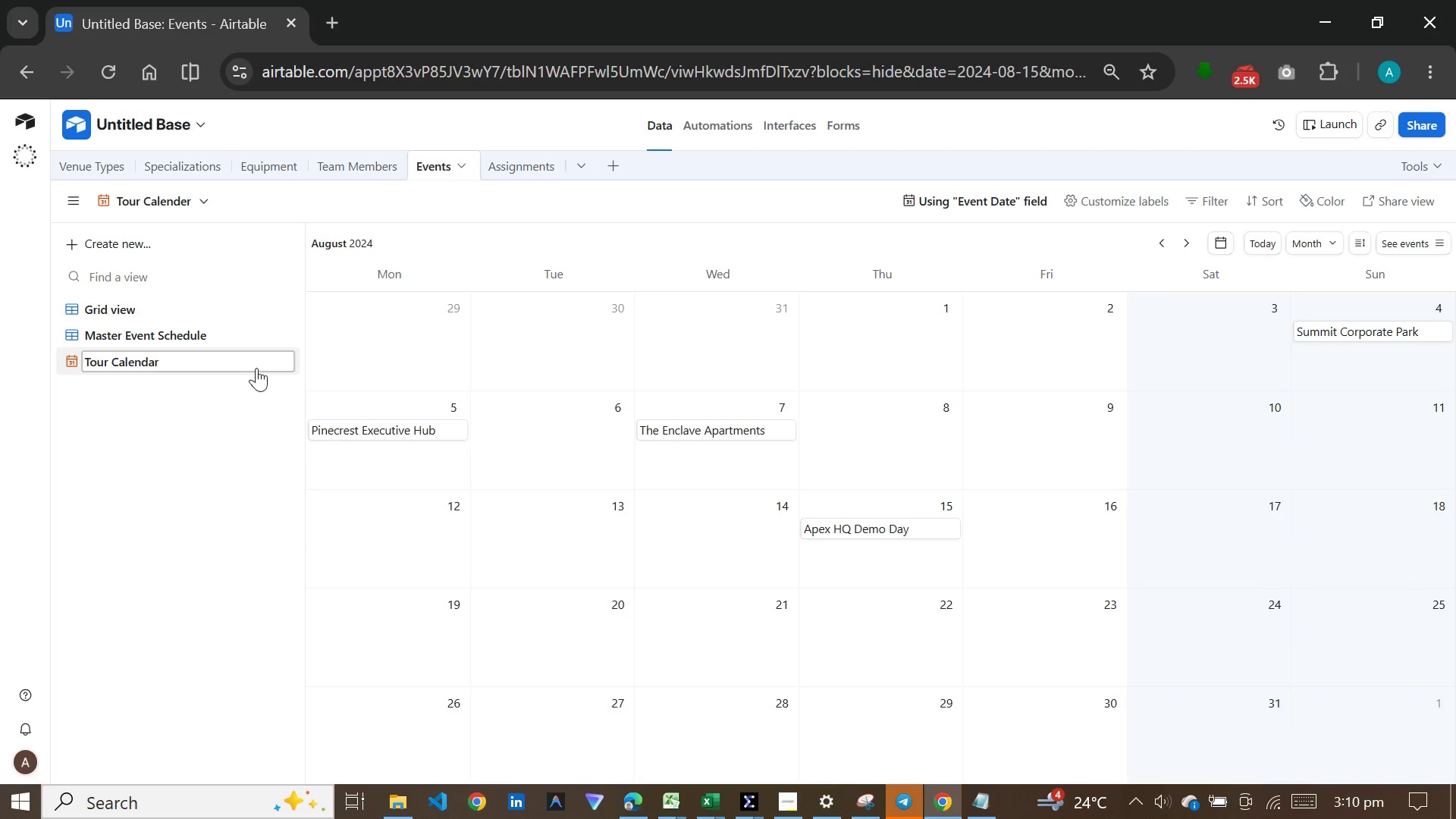 
key(Enter)
 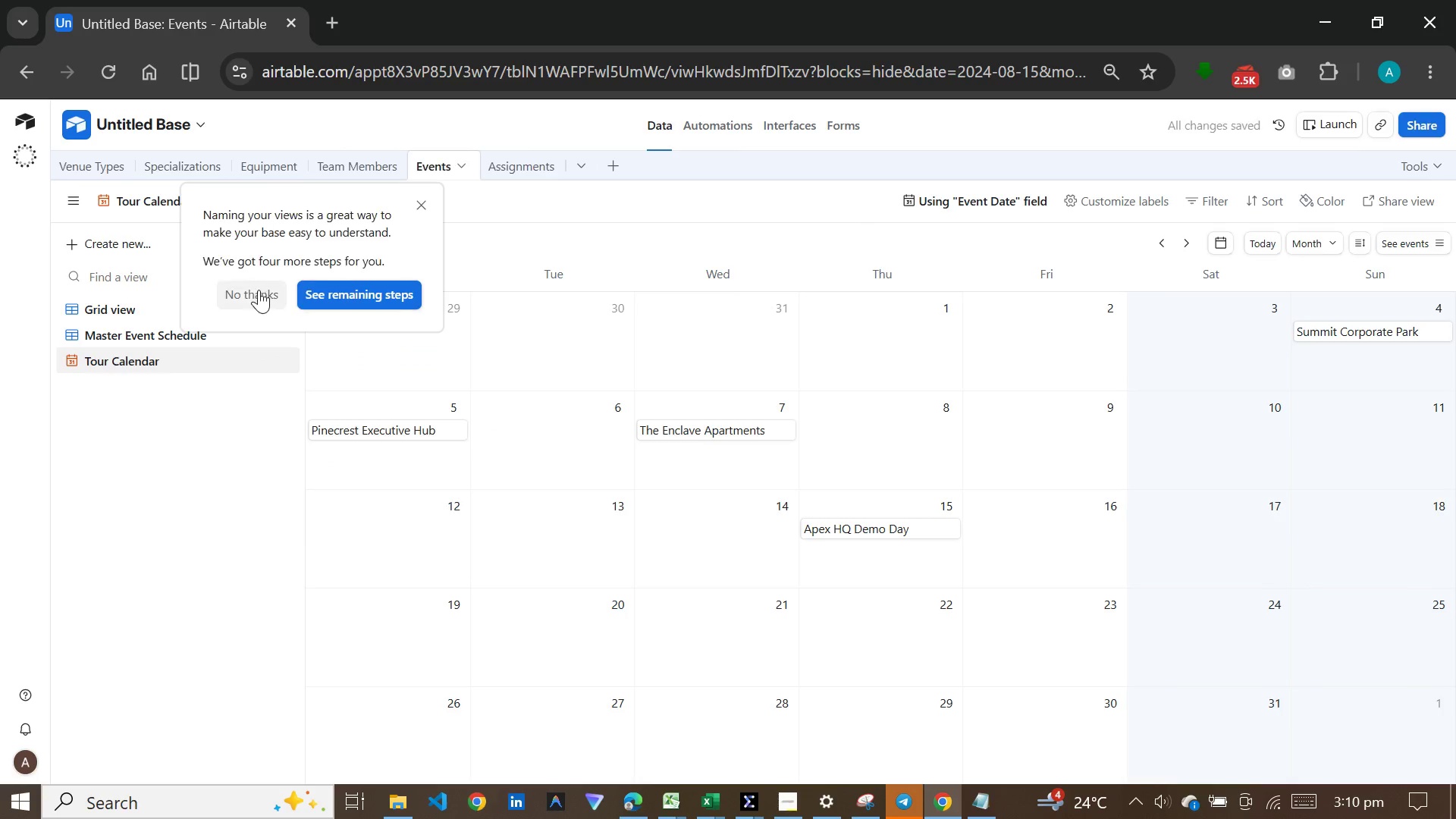 
left_click([253, 291])
 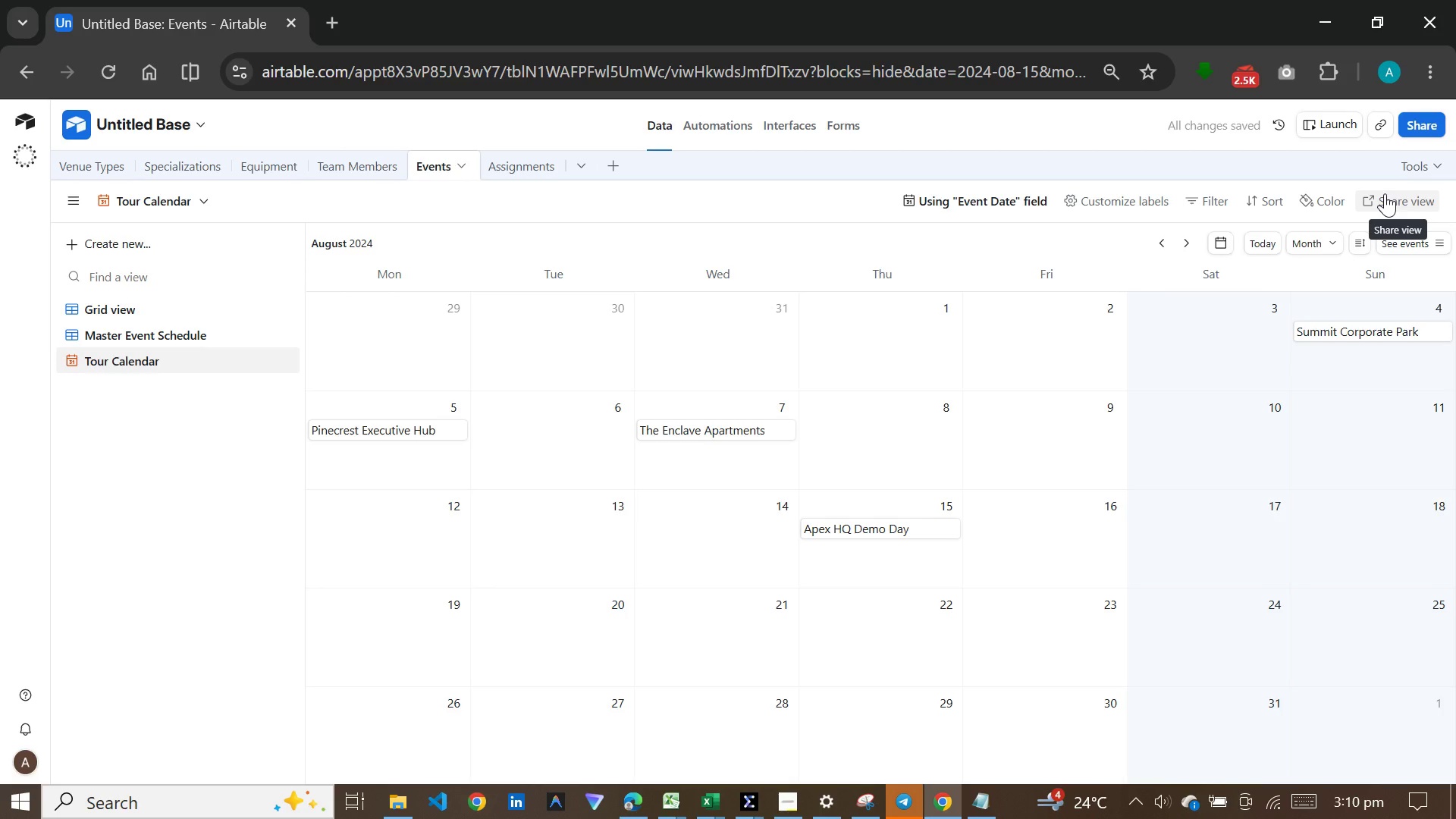 
left_click([1385, 193])
 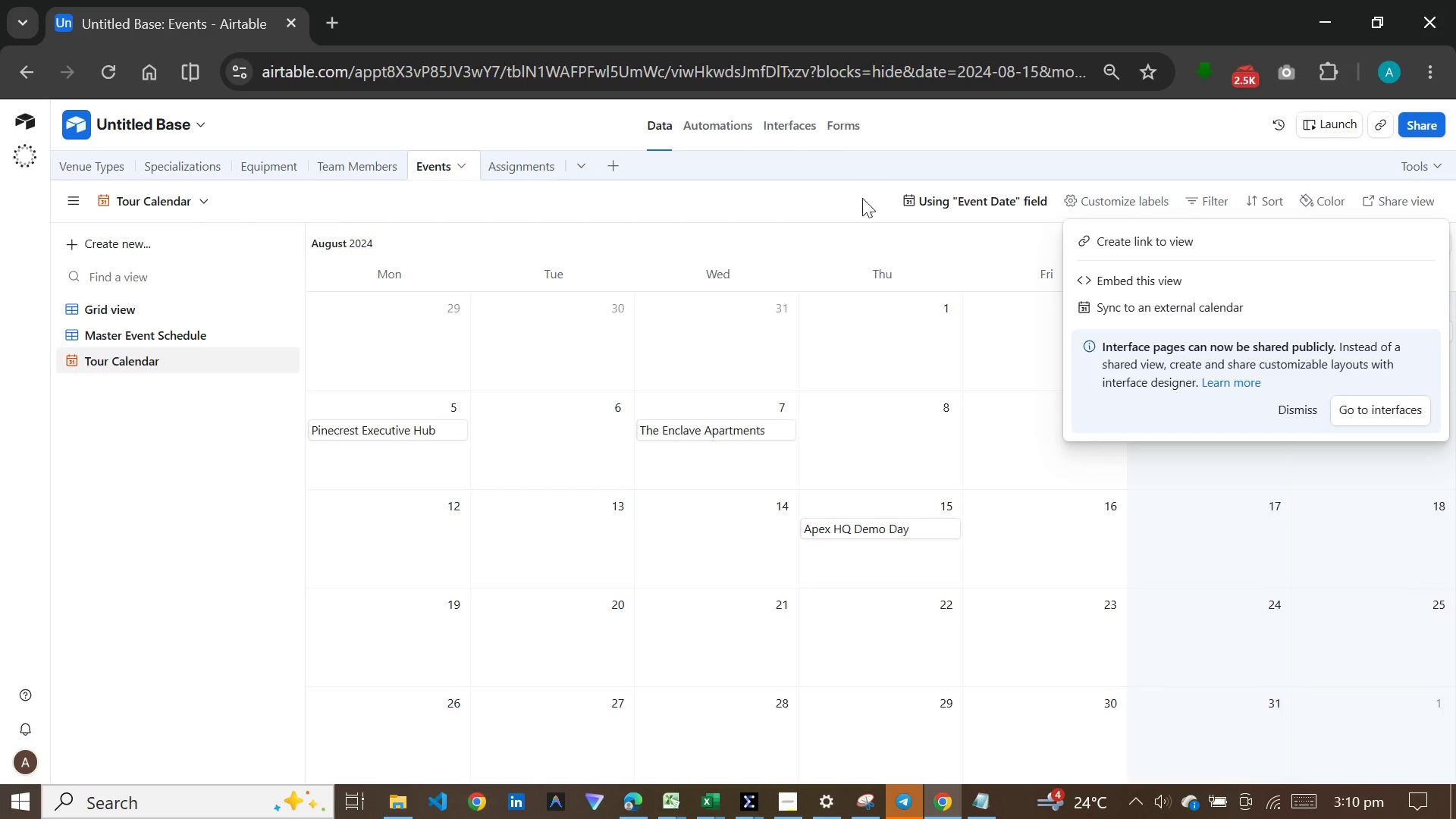 
left_click([852, 221])
 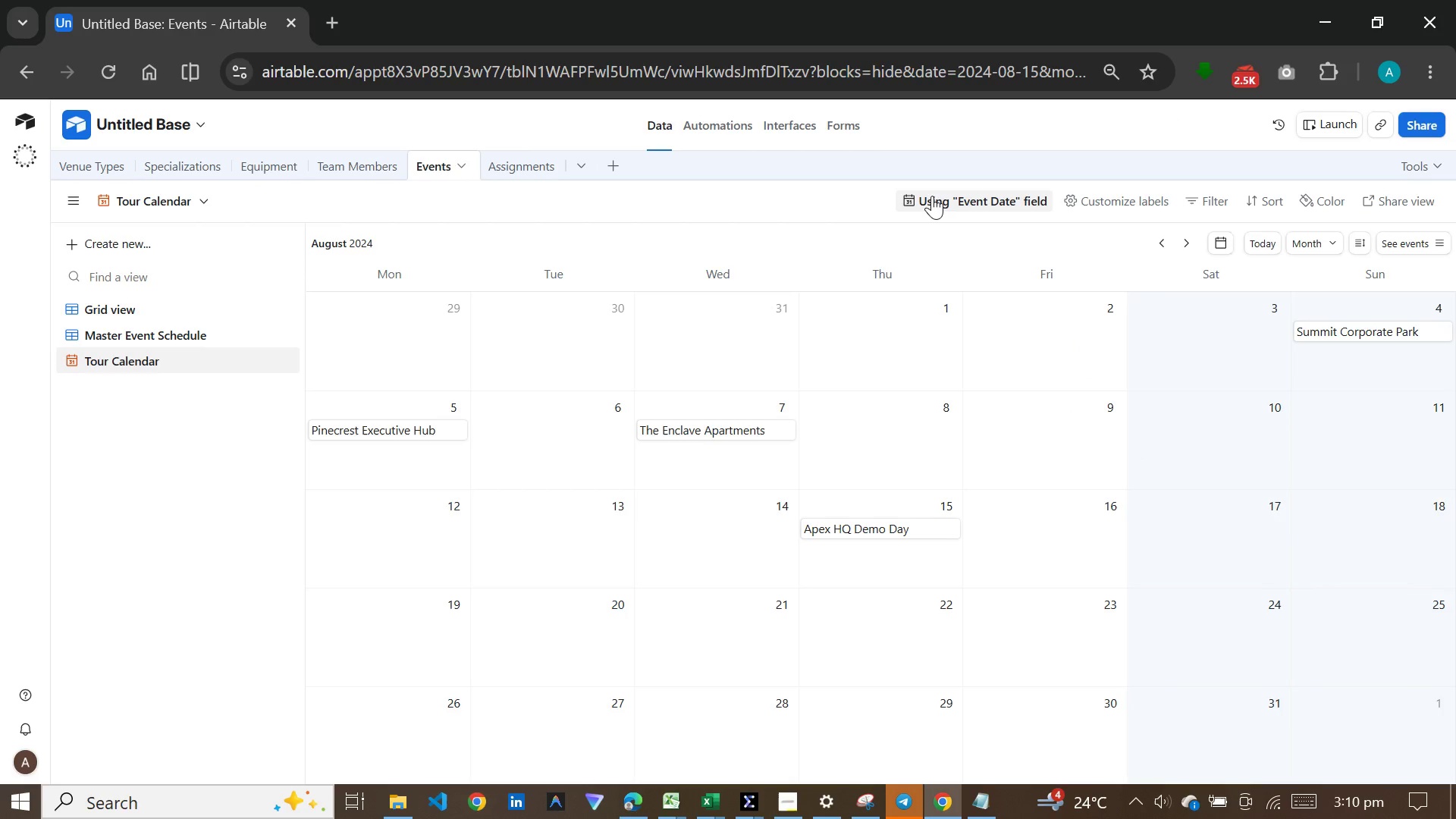 
left_click([957, 206])
 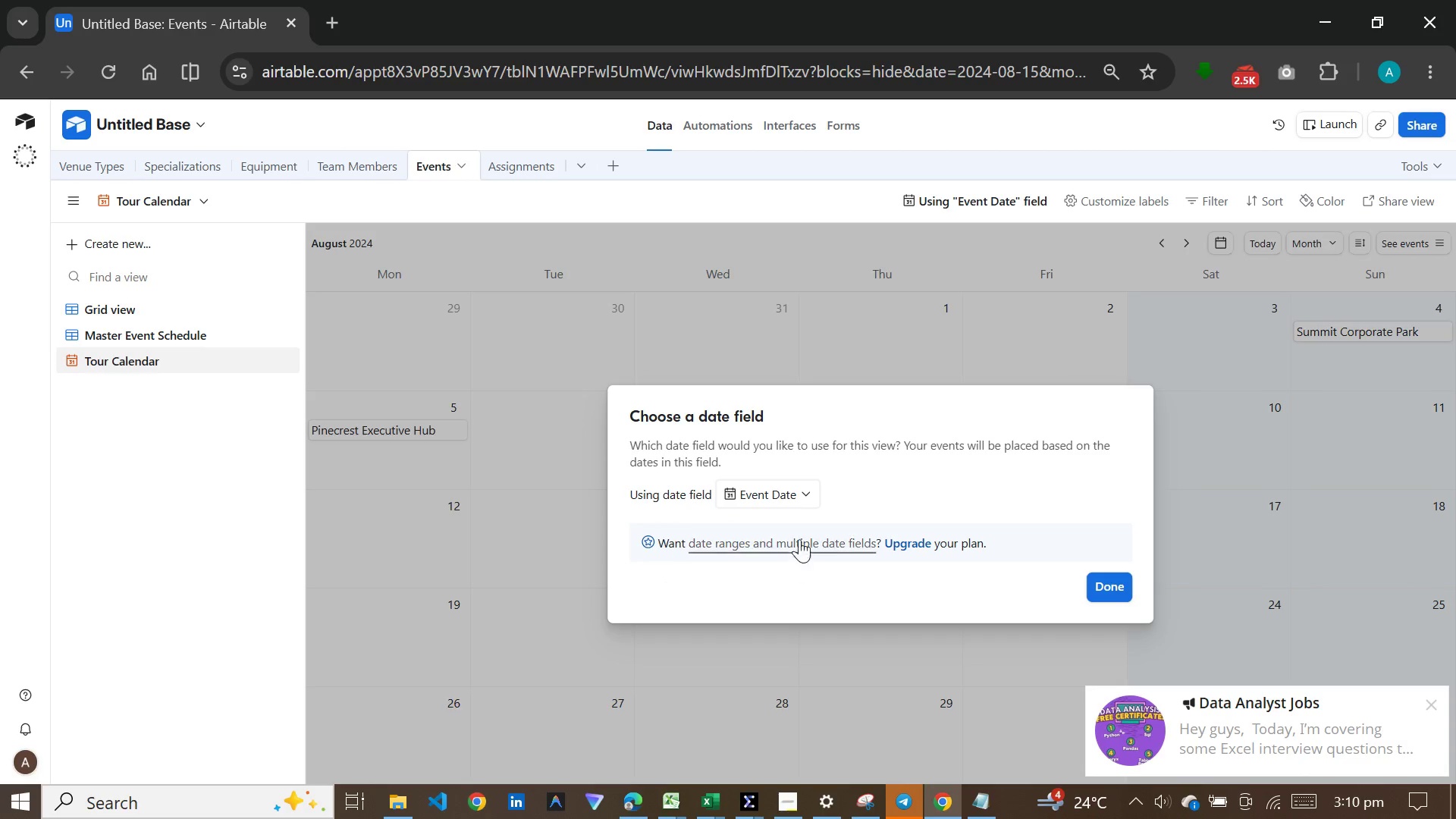 
wait(7.27)
 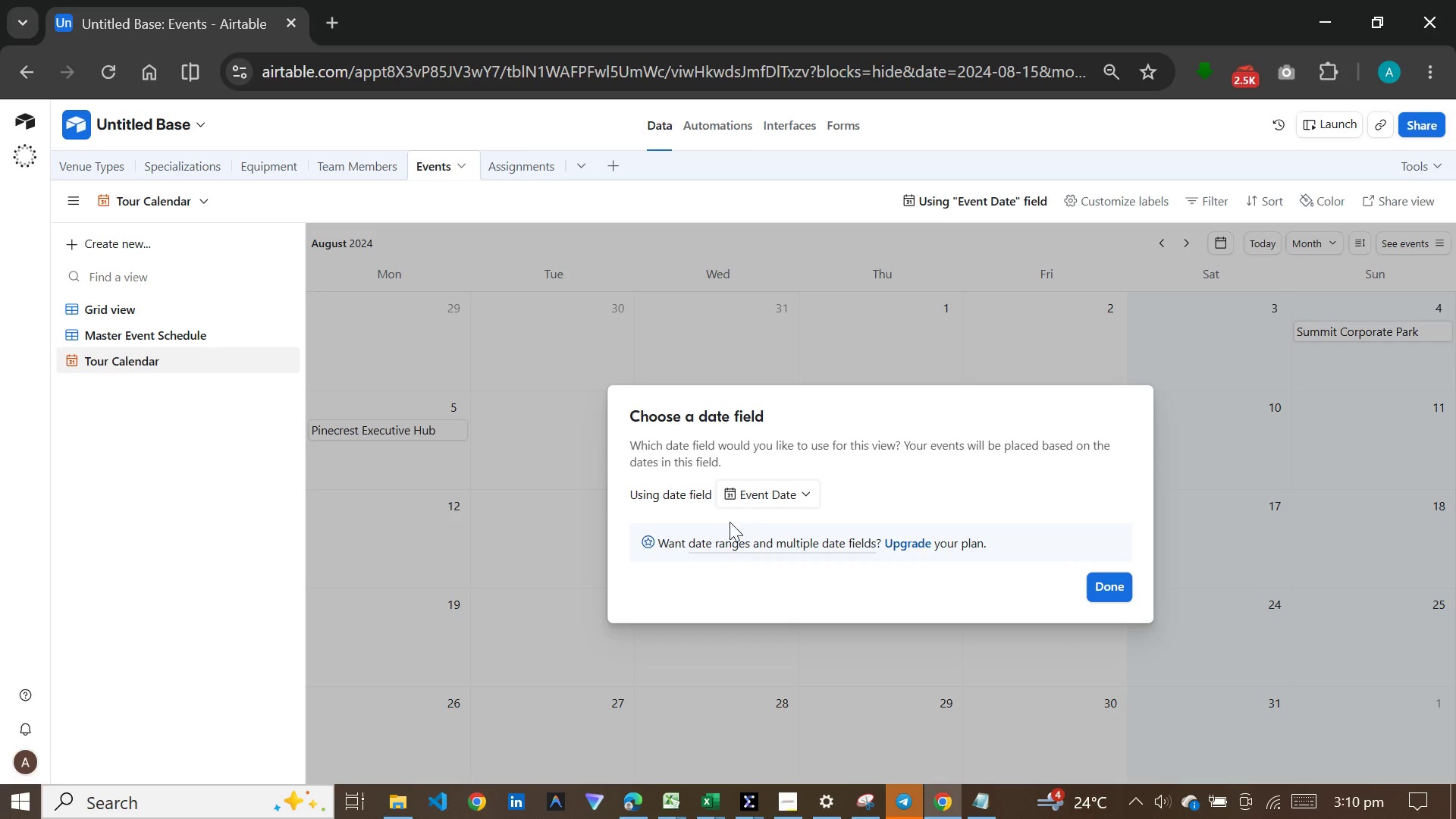 
left_click([924, 355])
 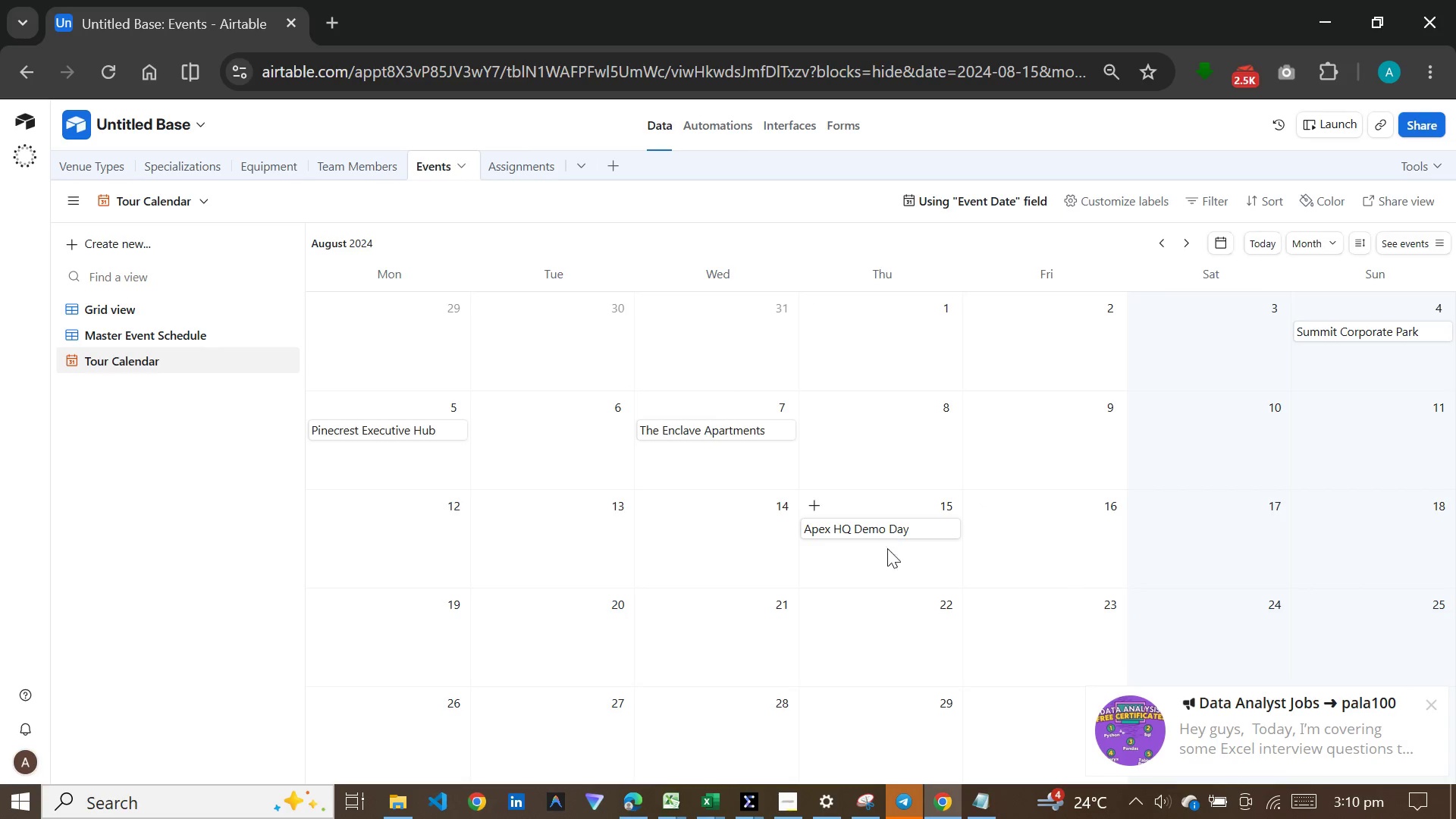 
left_click([877, 559])
 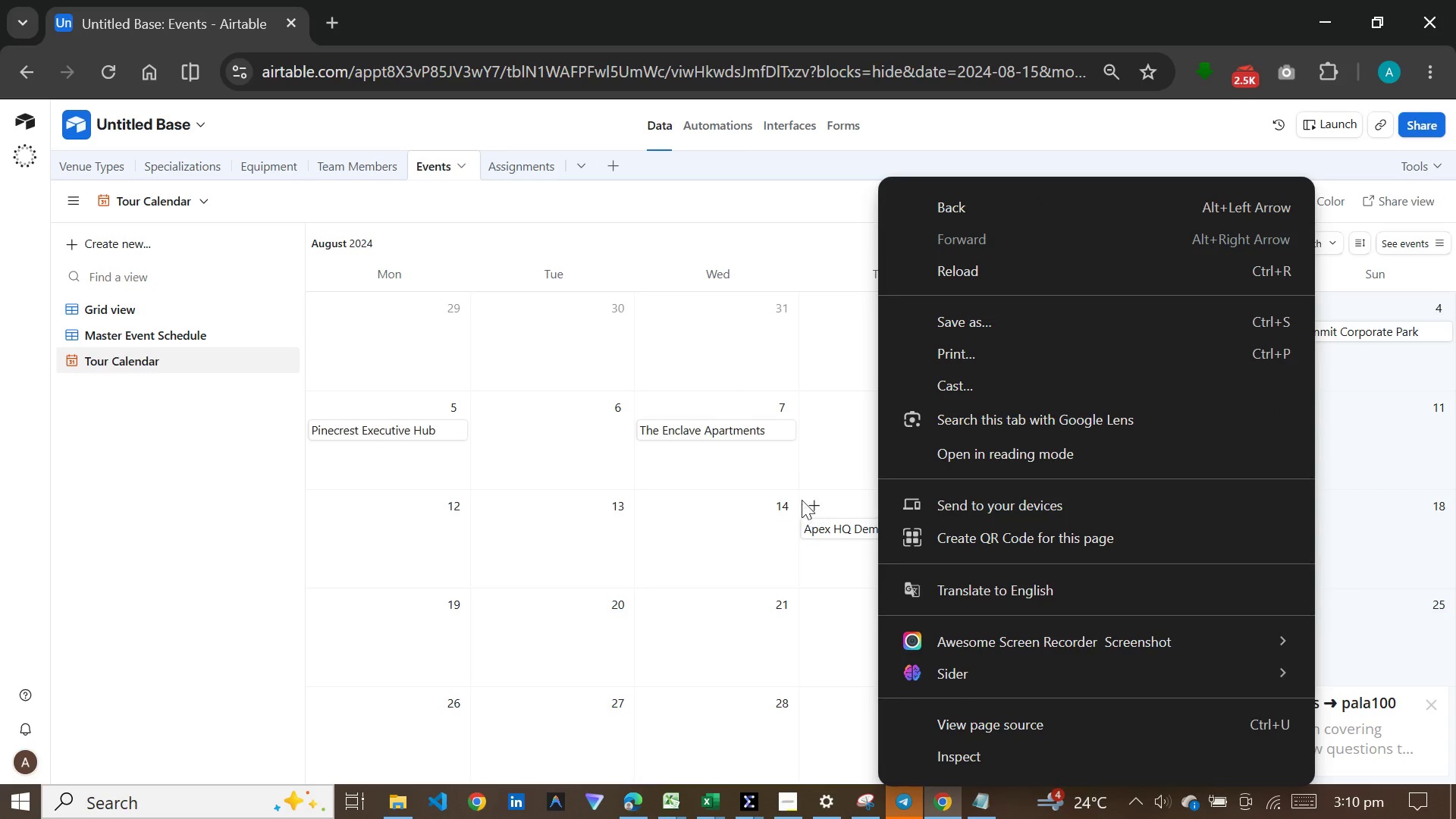 
left_click([739, 520])
 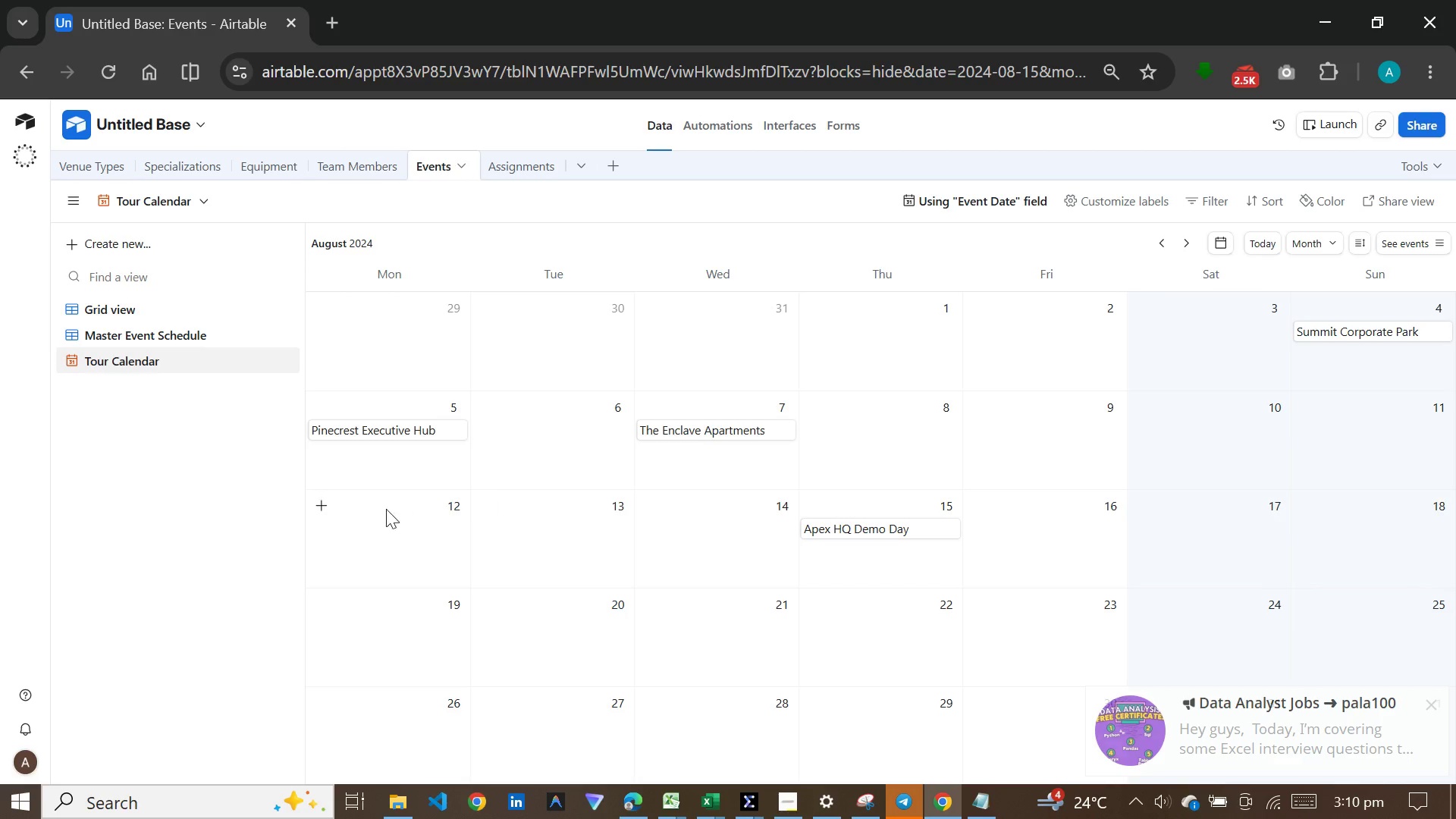 
left_click([178, 523])
 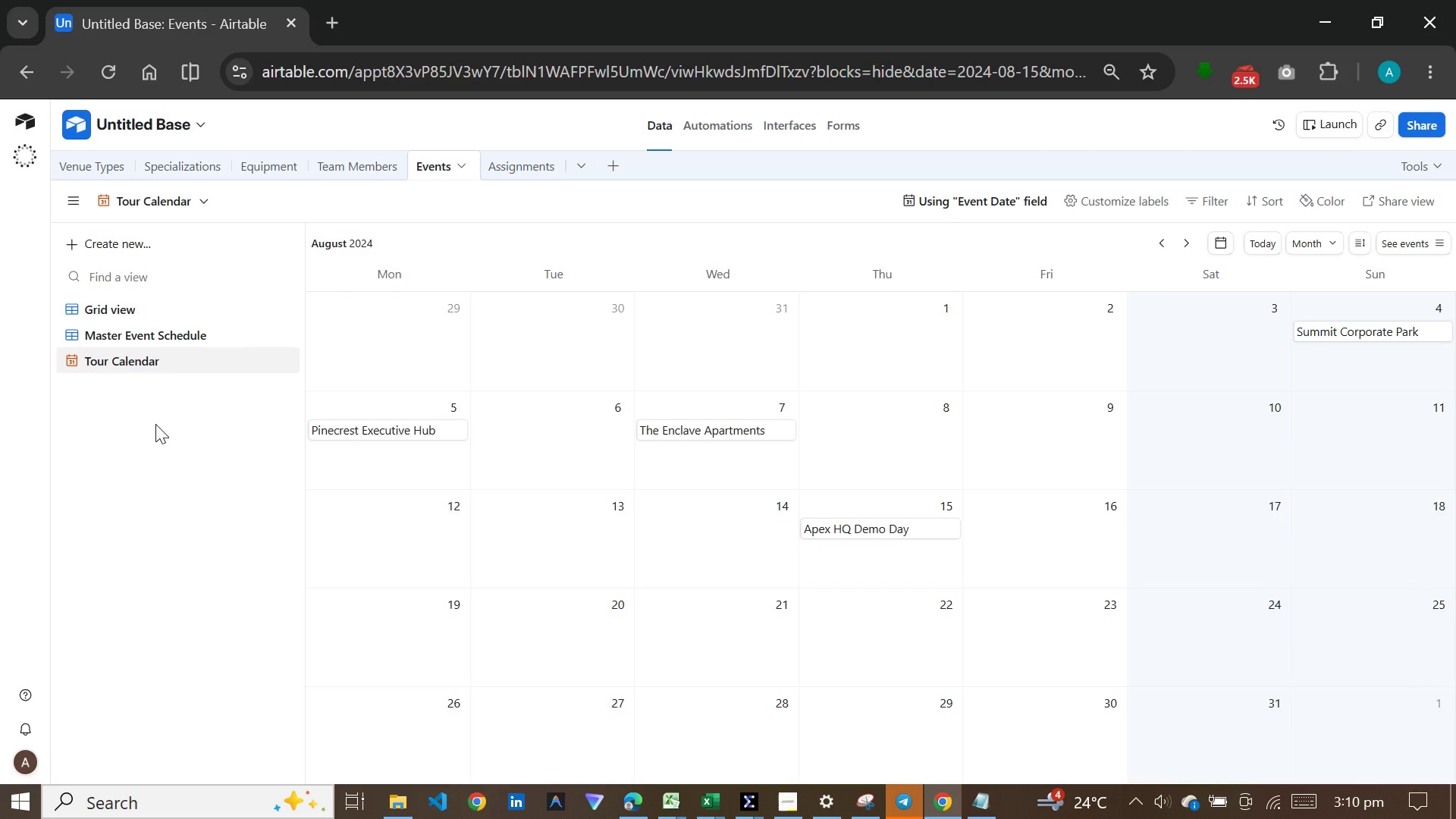 
wait(13.3)
 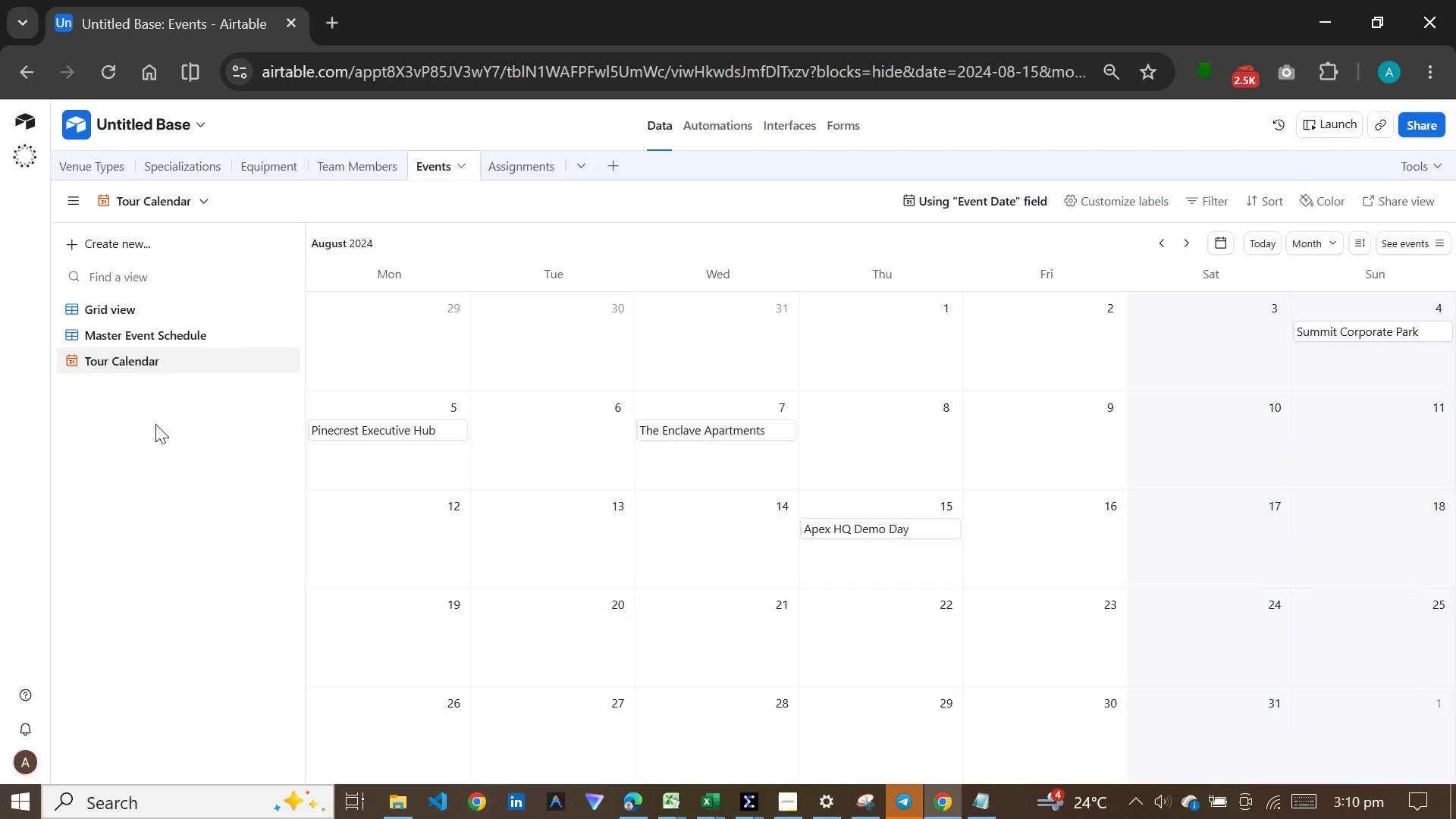 
left_click([253, 354])
 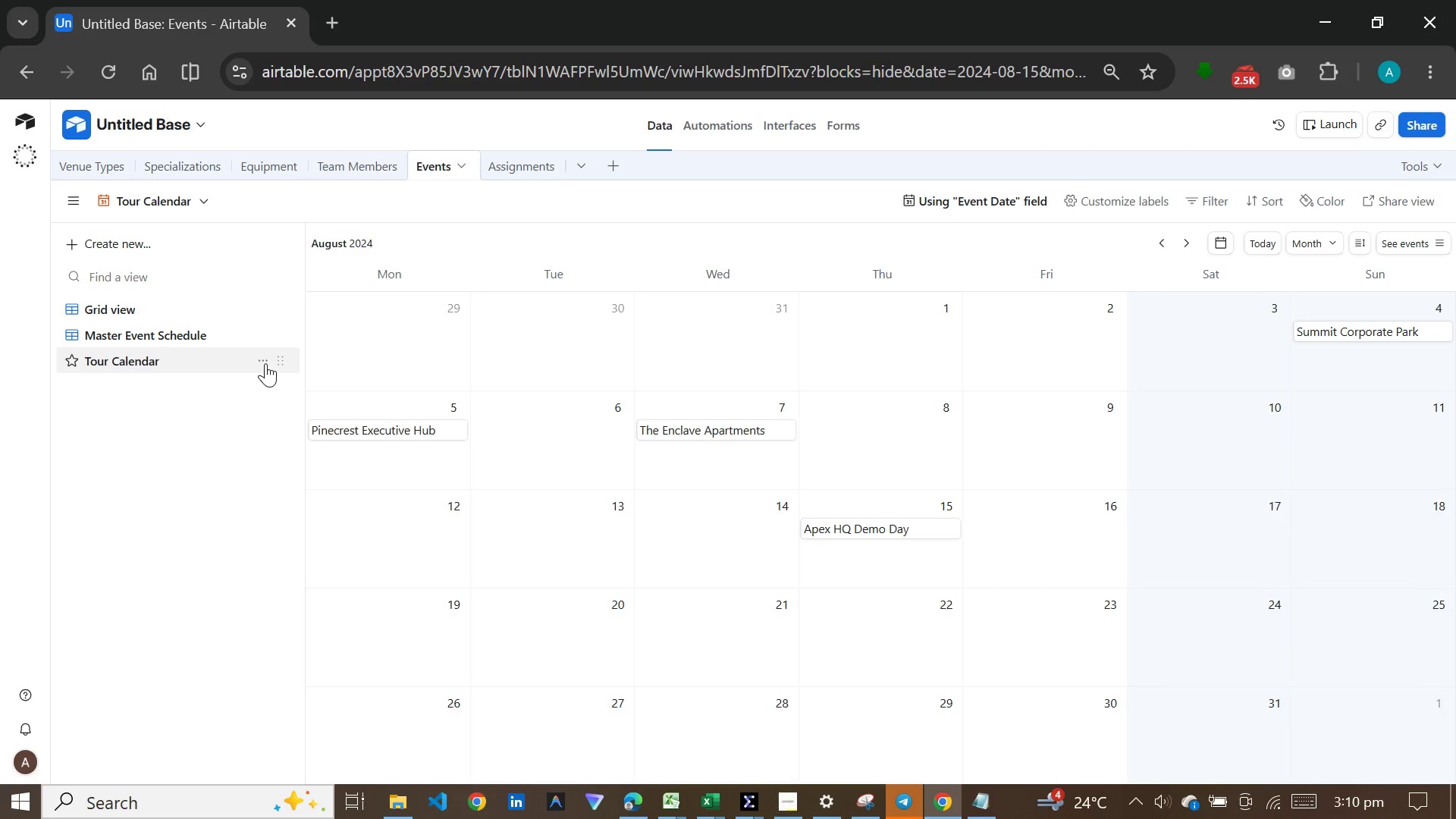 
left_click([265, 363])
 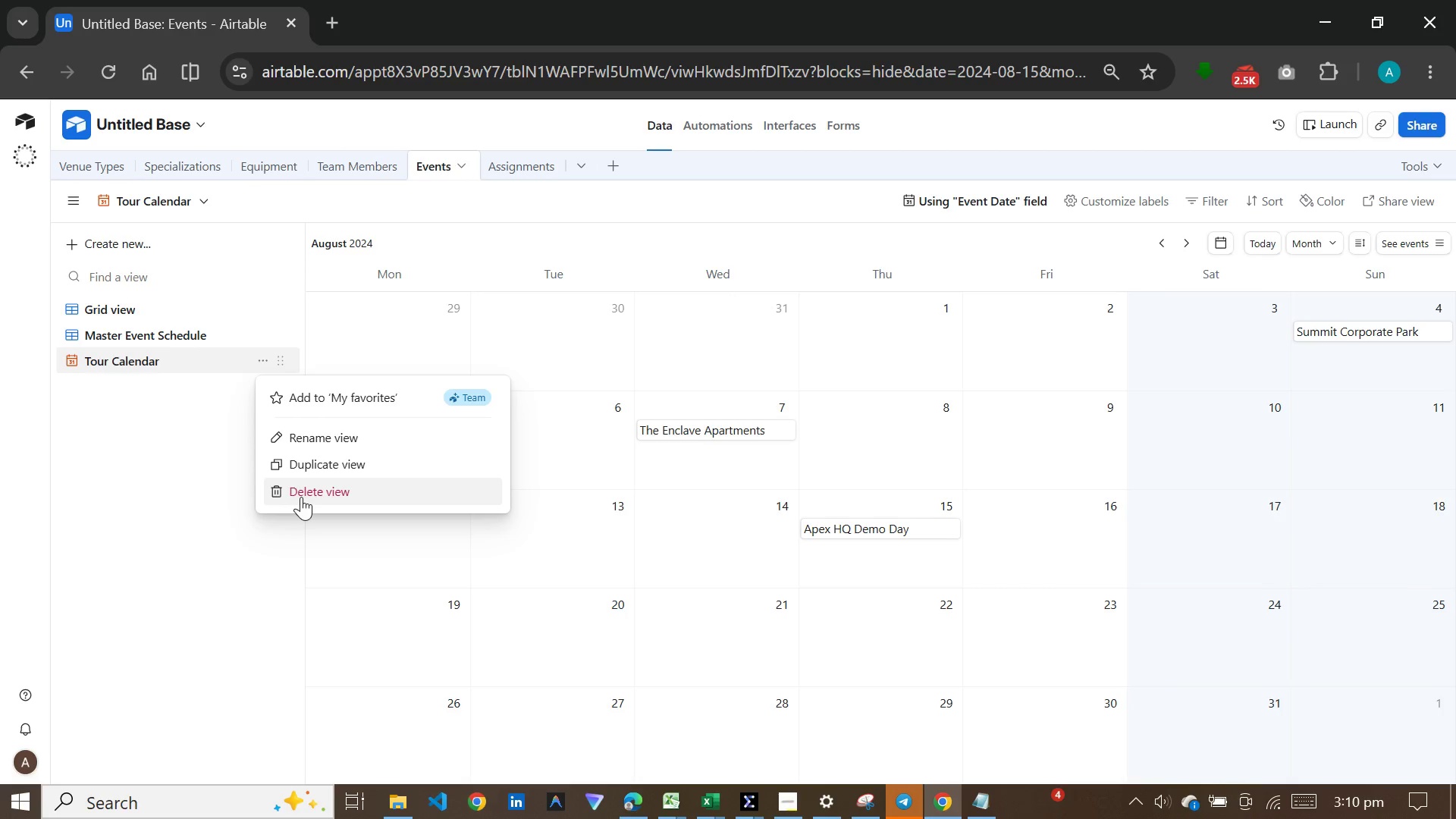 
left_click([301, 497])
 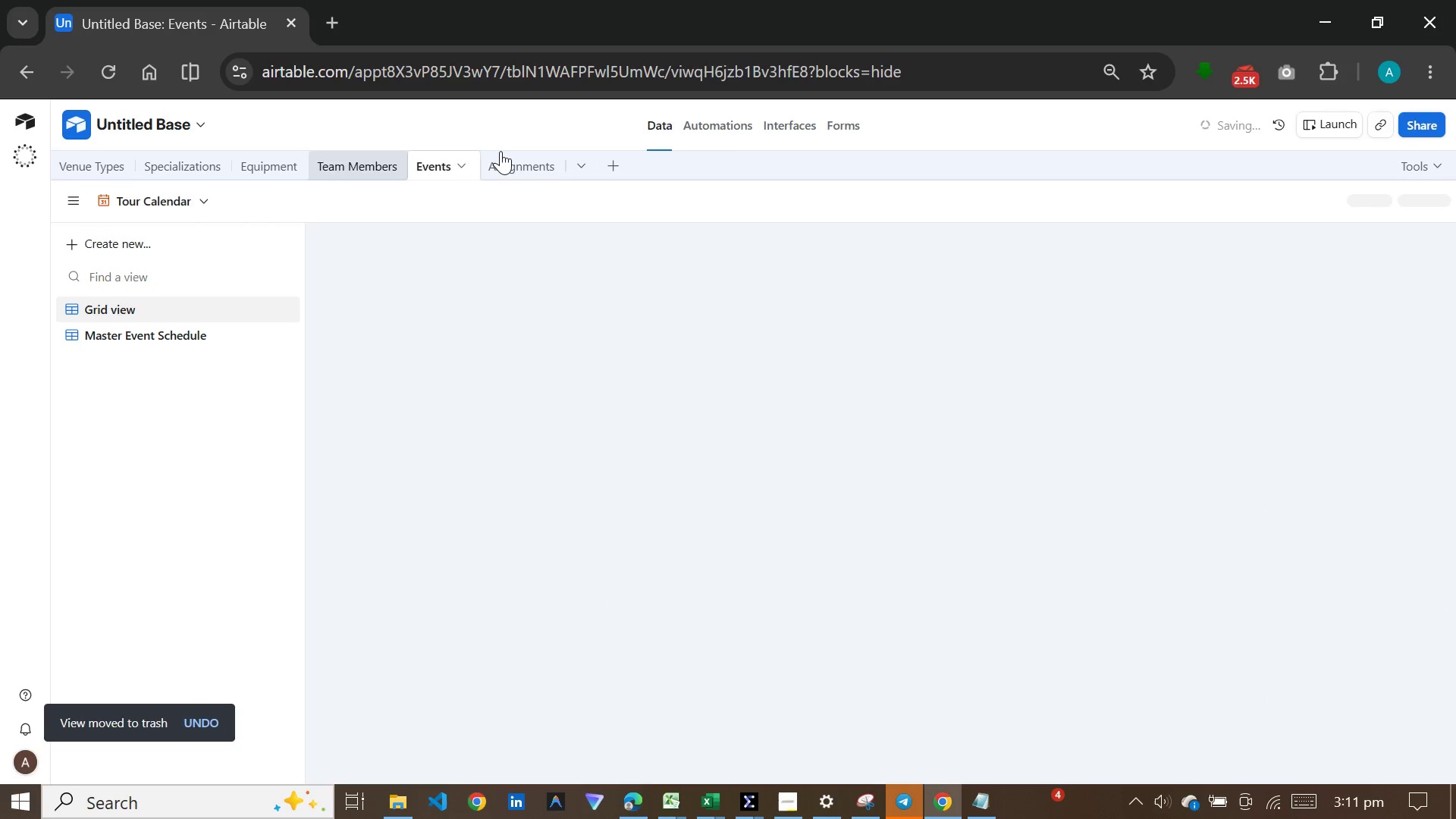 
left_click([520, 165])
 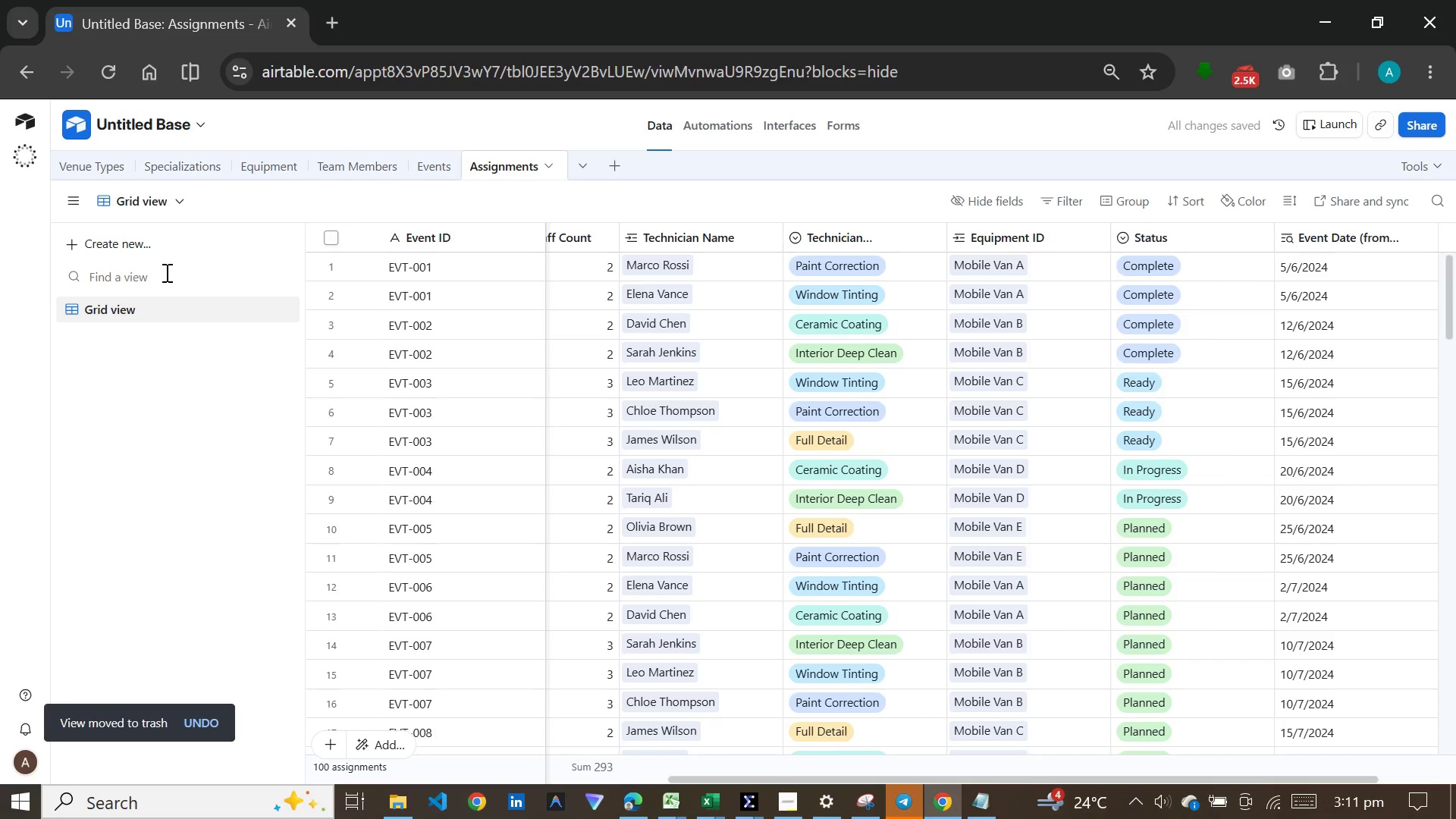 
left_click([165, 241])
 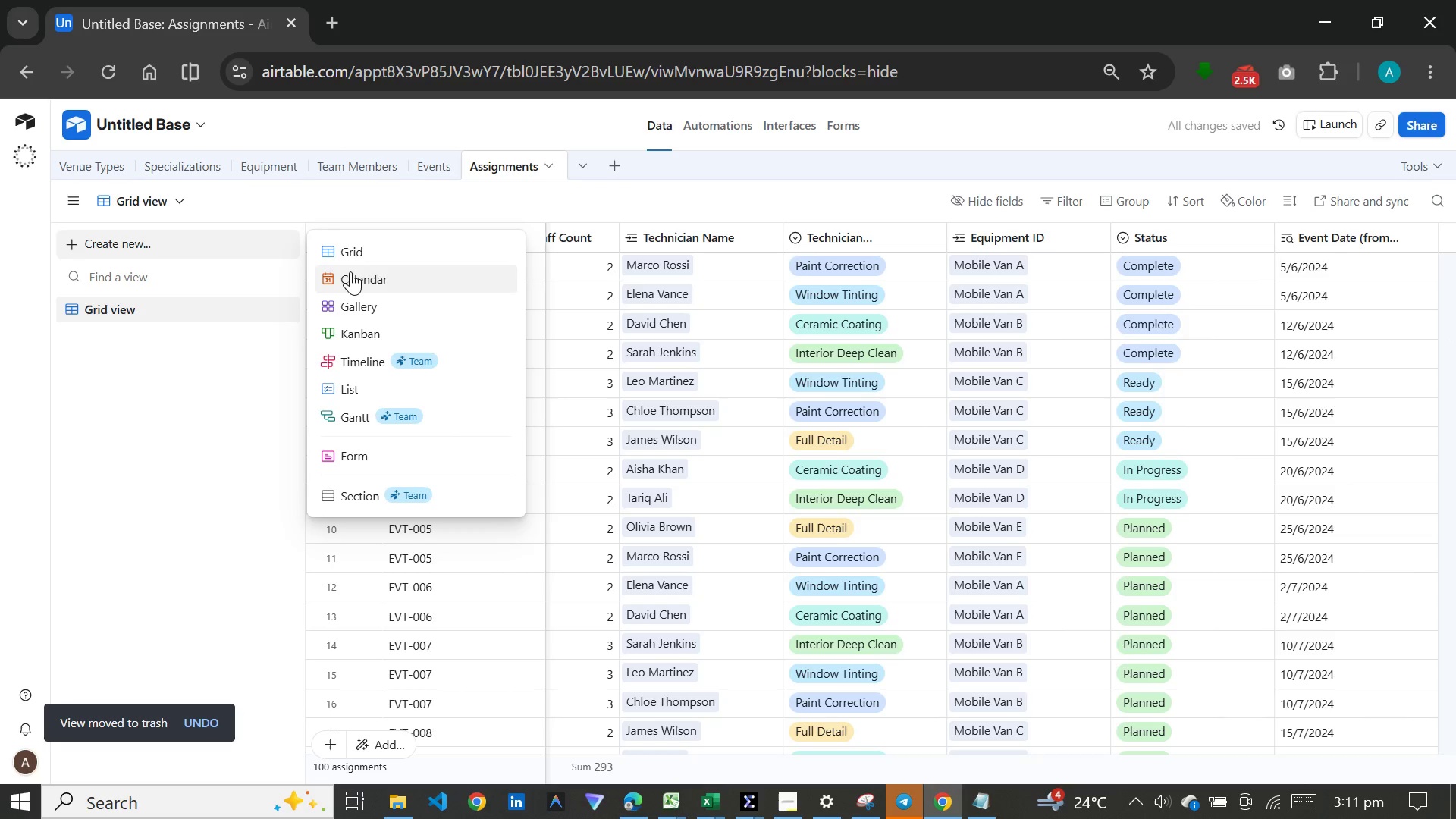 
left_click([350, 271])
 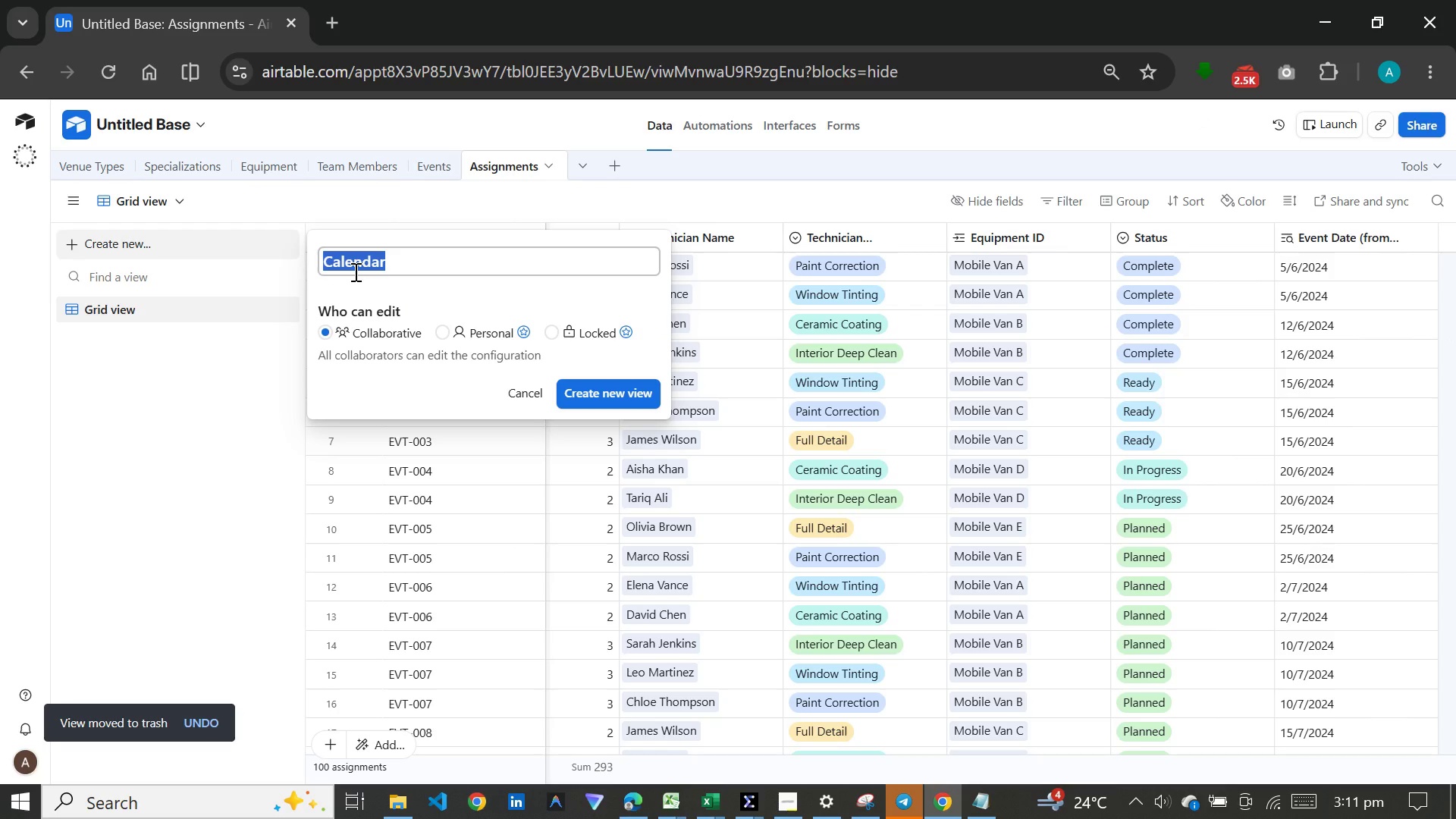 
type(Tour V)
key(Backspace)
type(Caled)
key(Backspace)
type(ndar)
 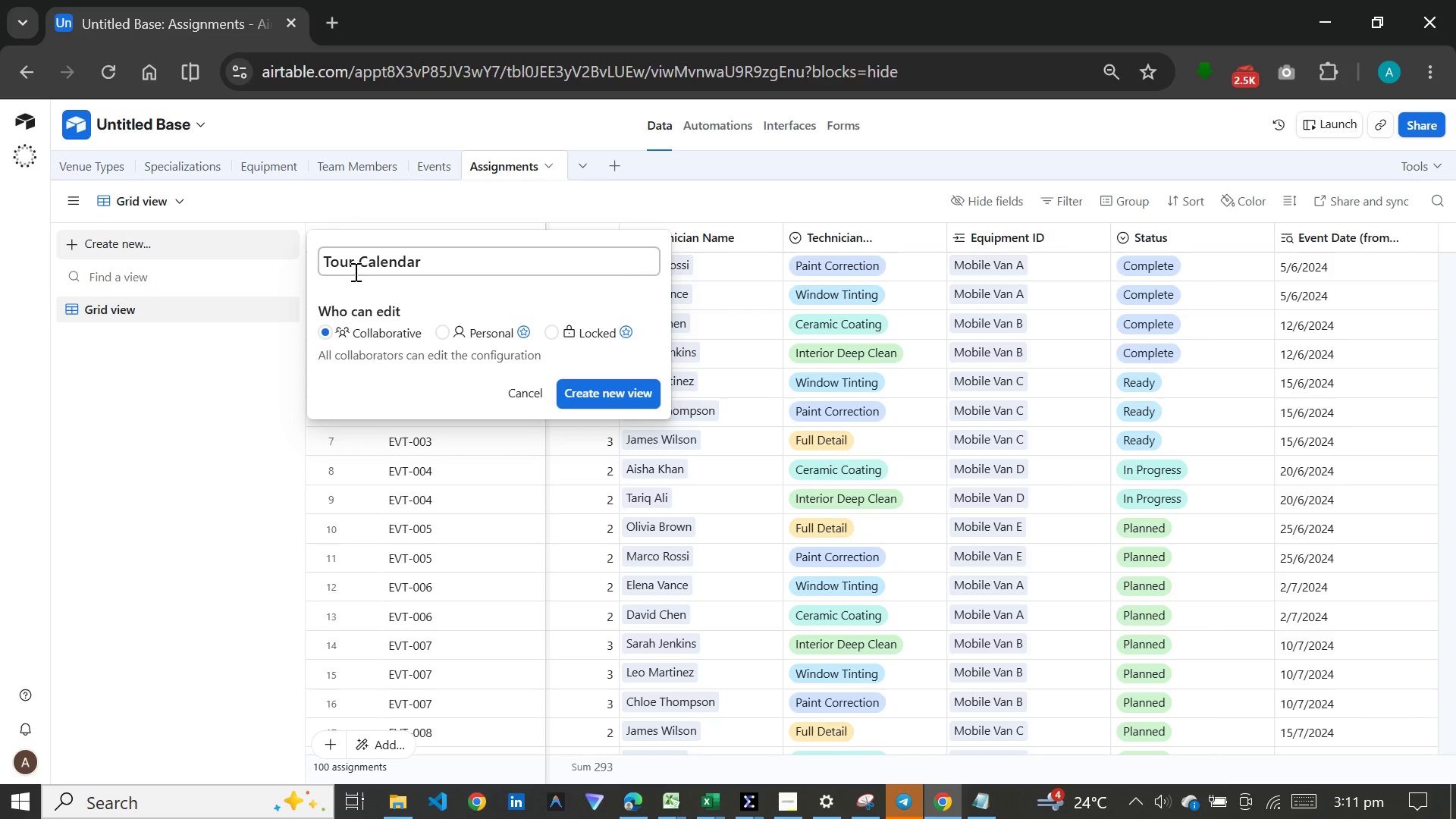 
key(Enter)
 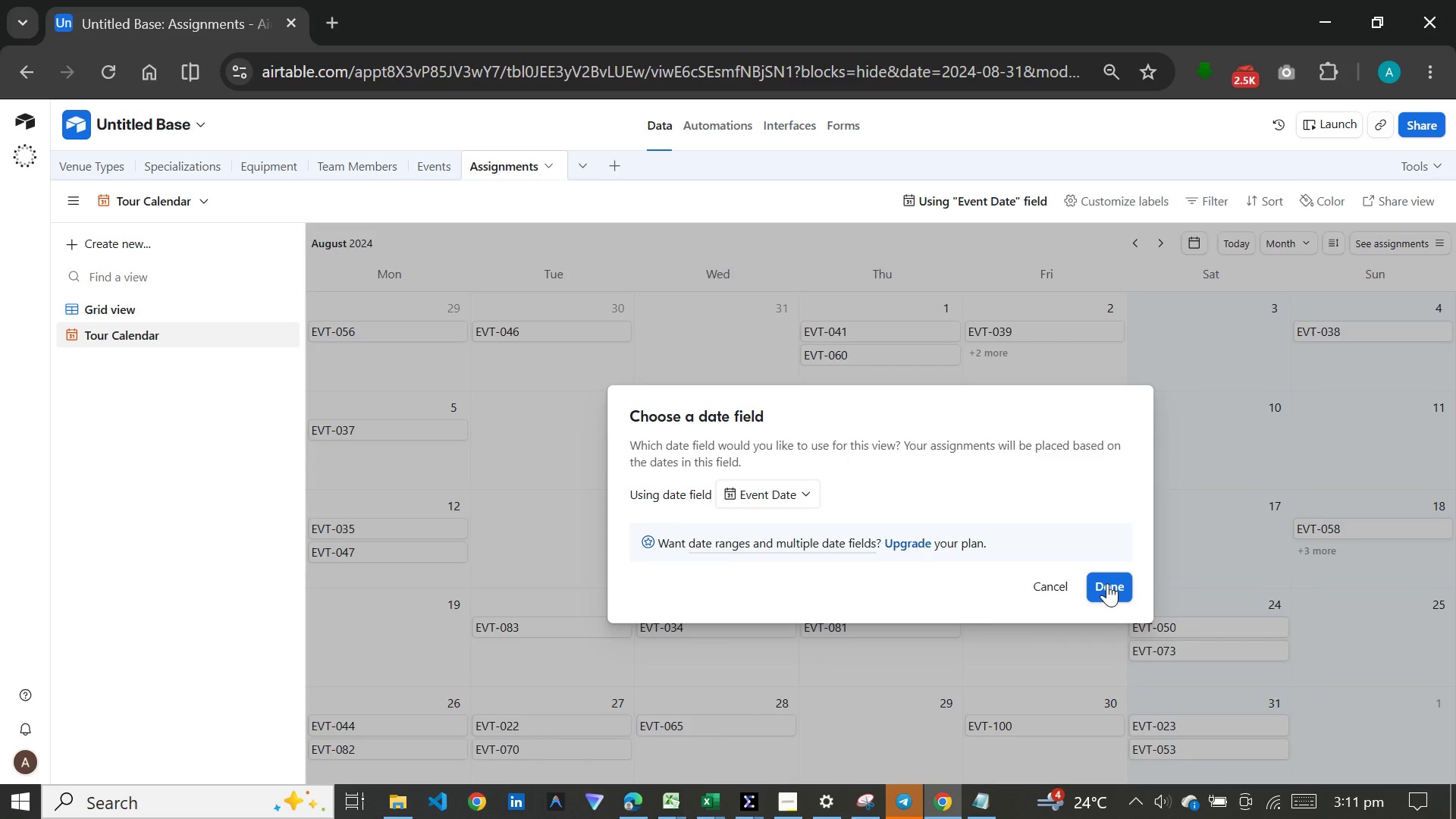 
wait(12.27)
 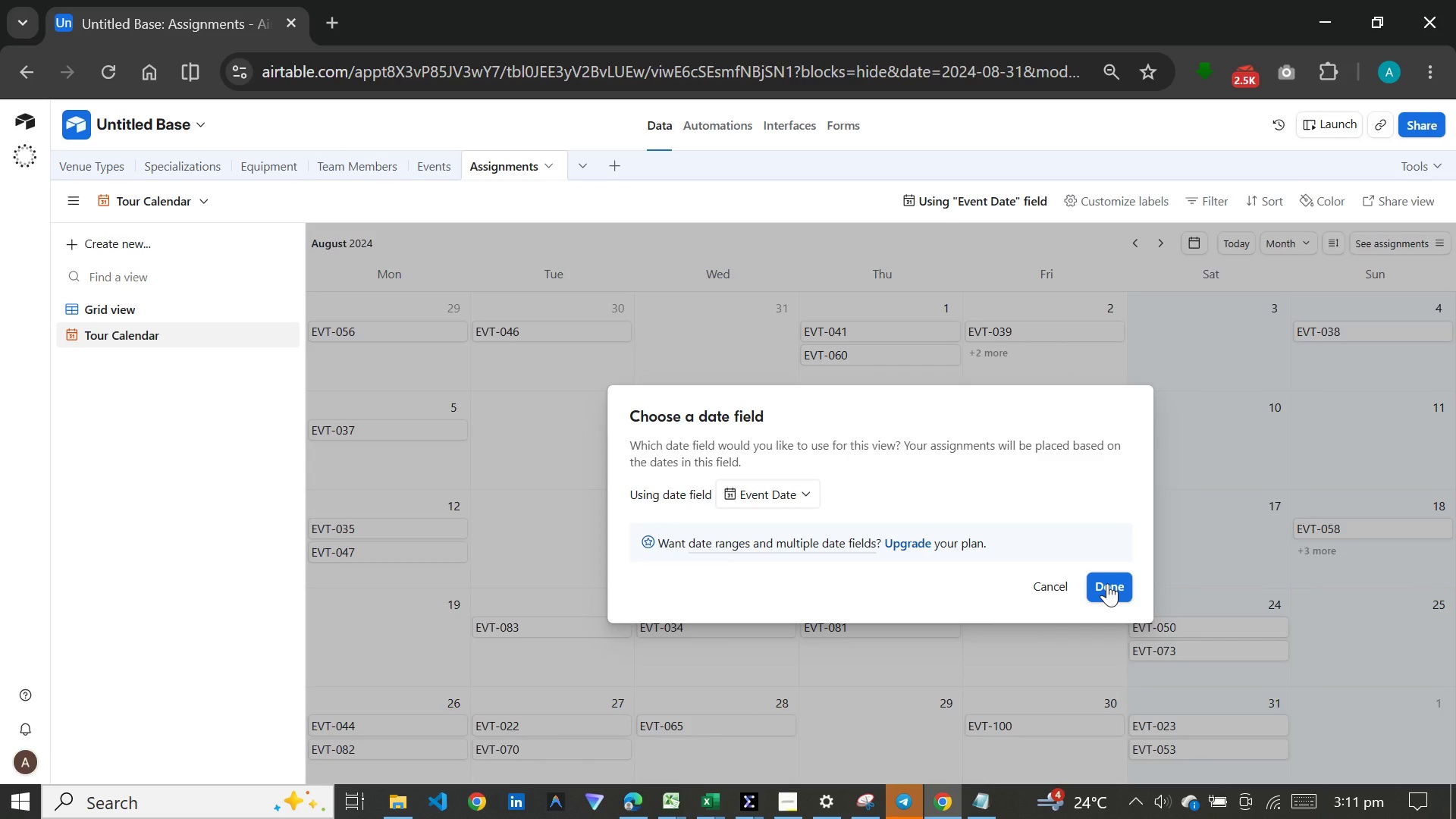 
left_click([1338, 196])
 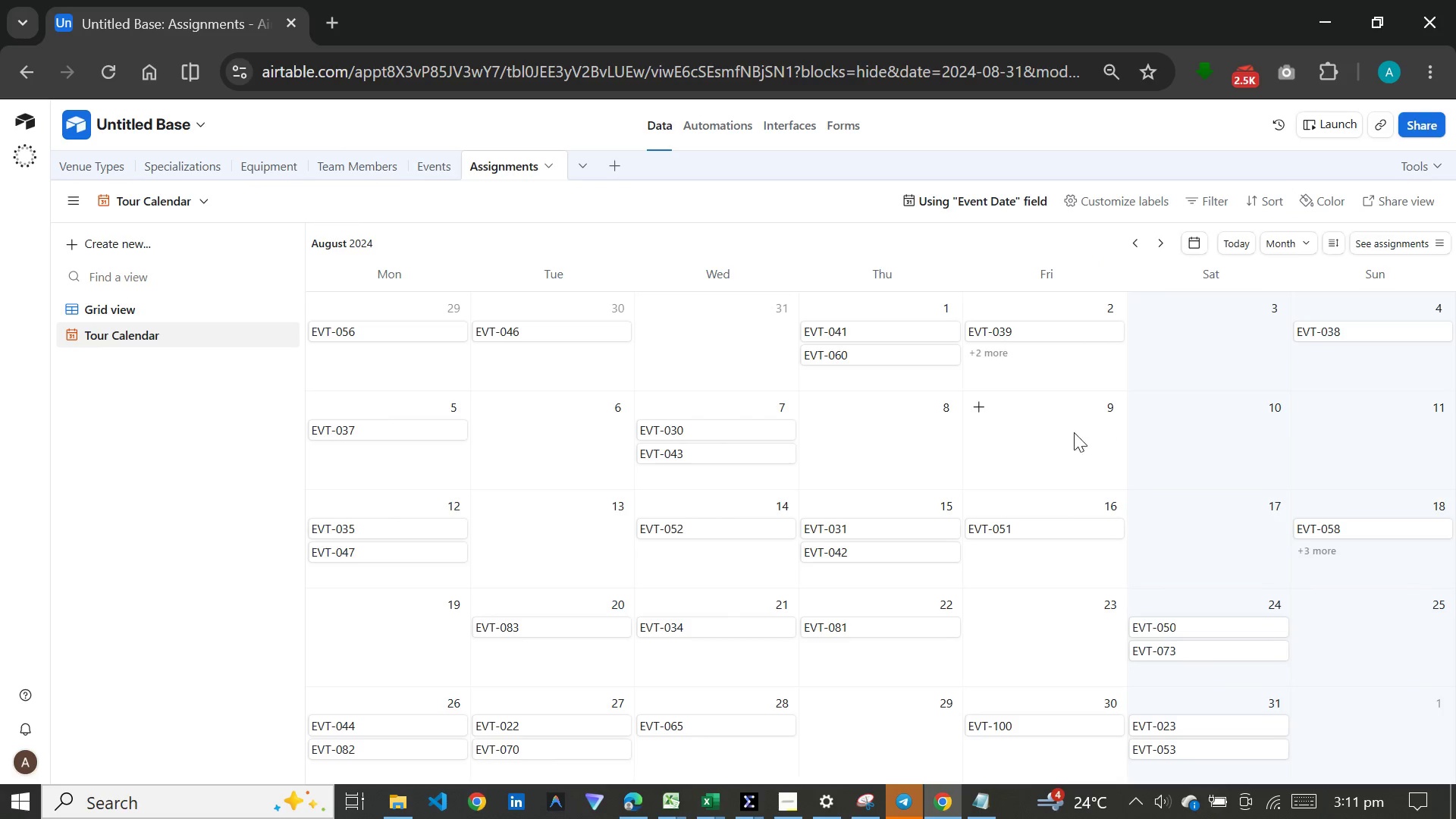 
scroll: coordinate [1045, 443], scroll_direction: down, amount: 3.0
 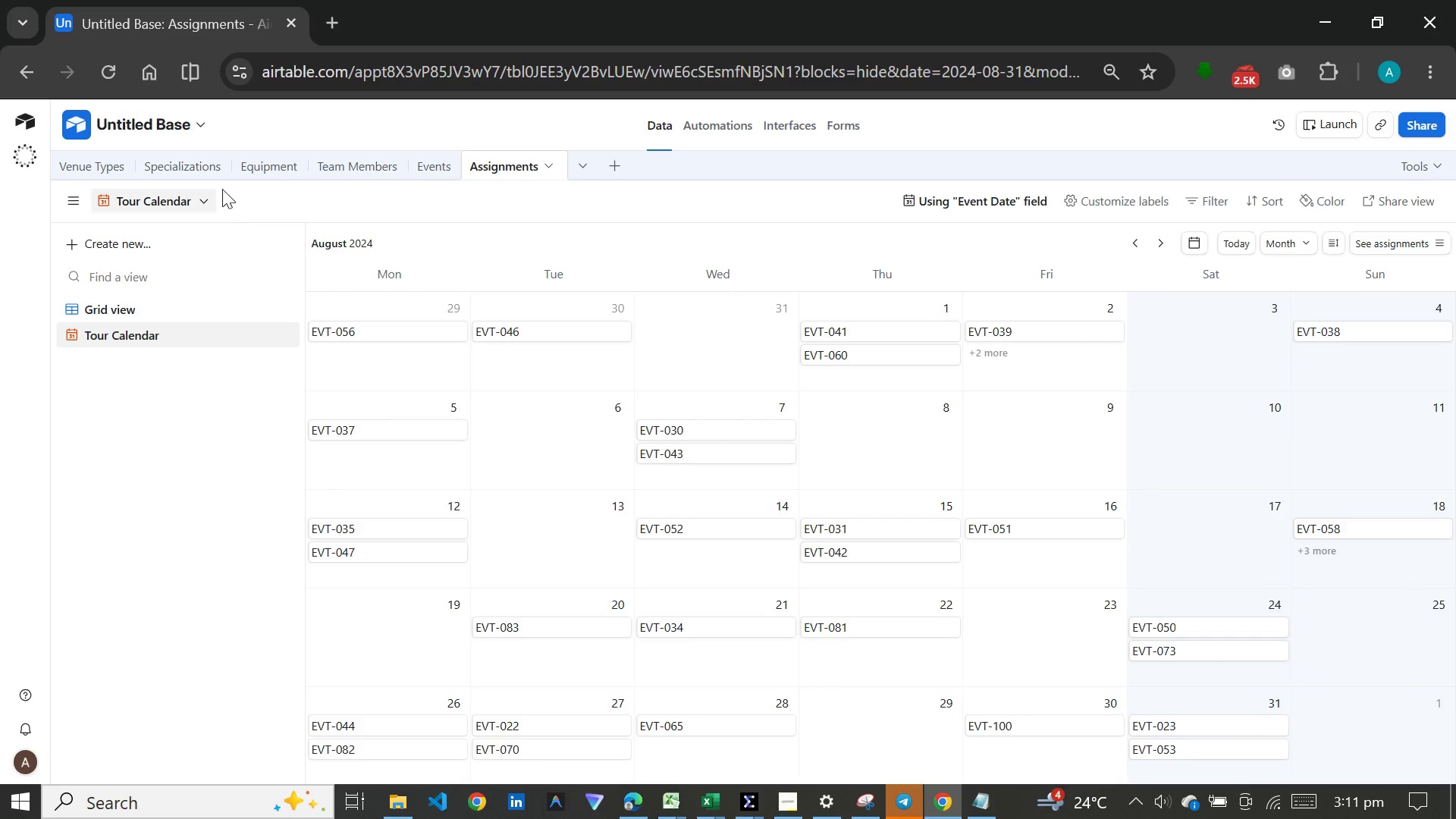 
wait(5.67)
 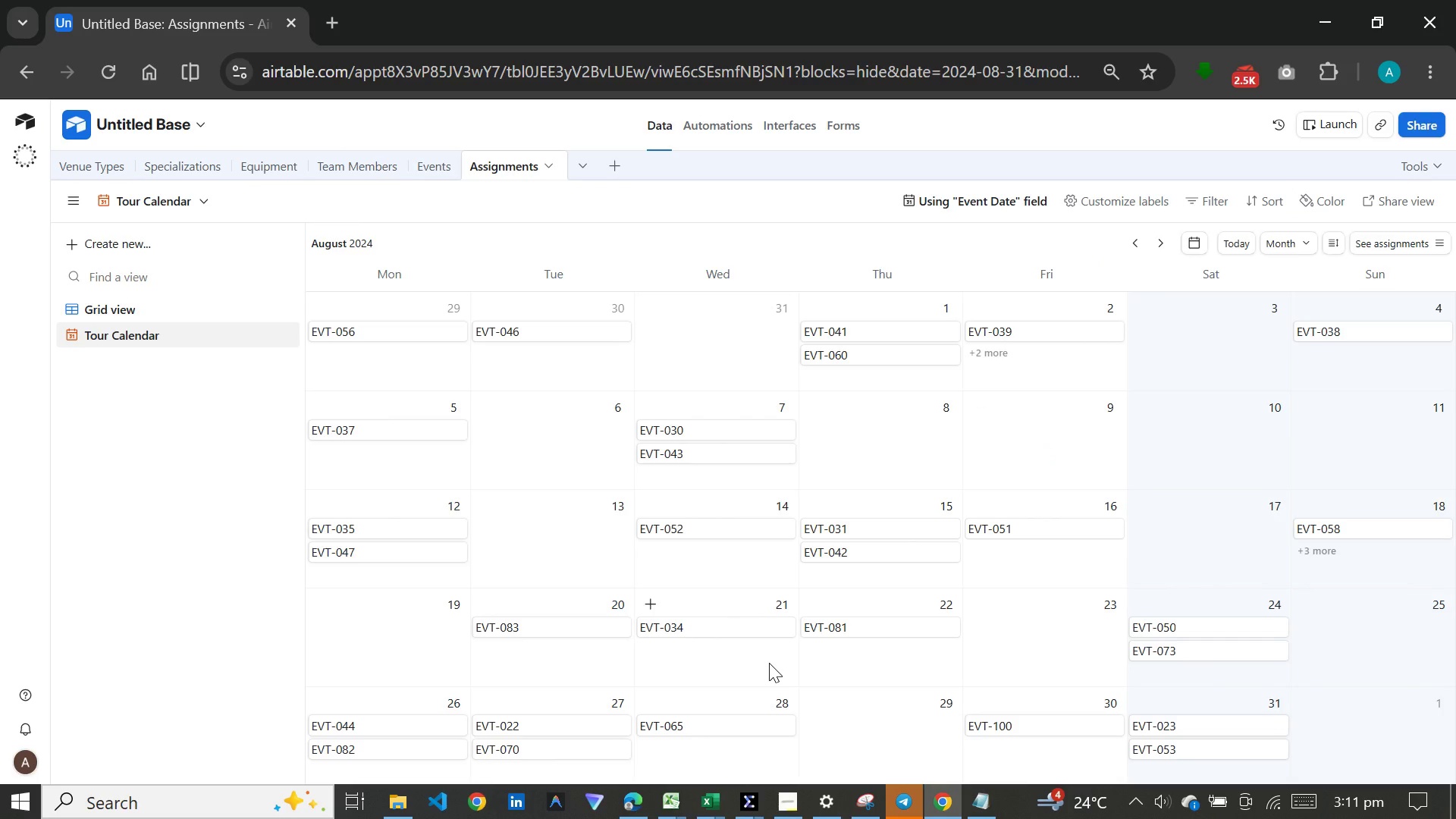 
left_click([135, 247])
 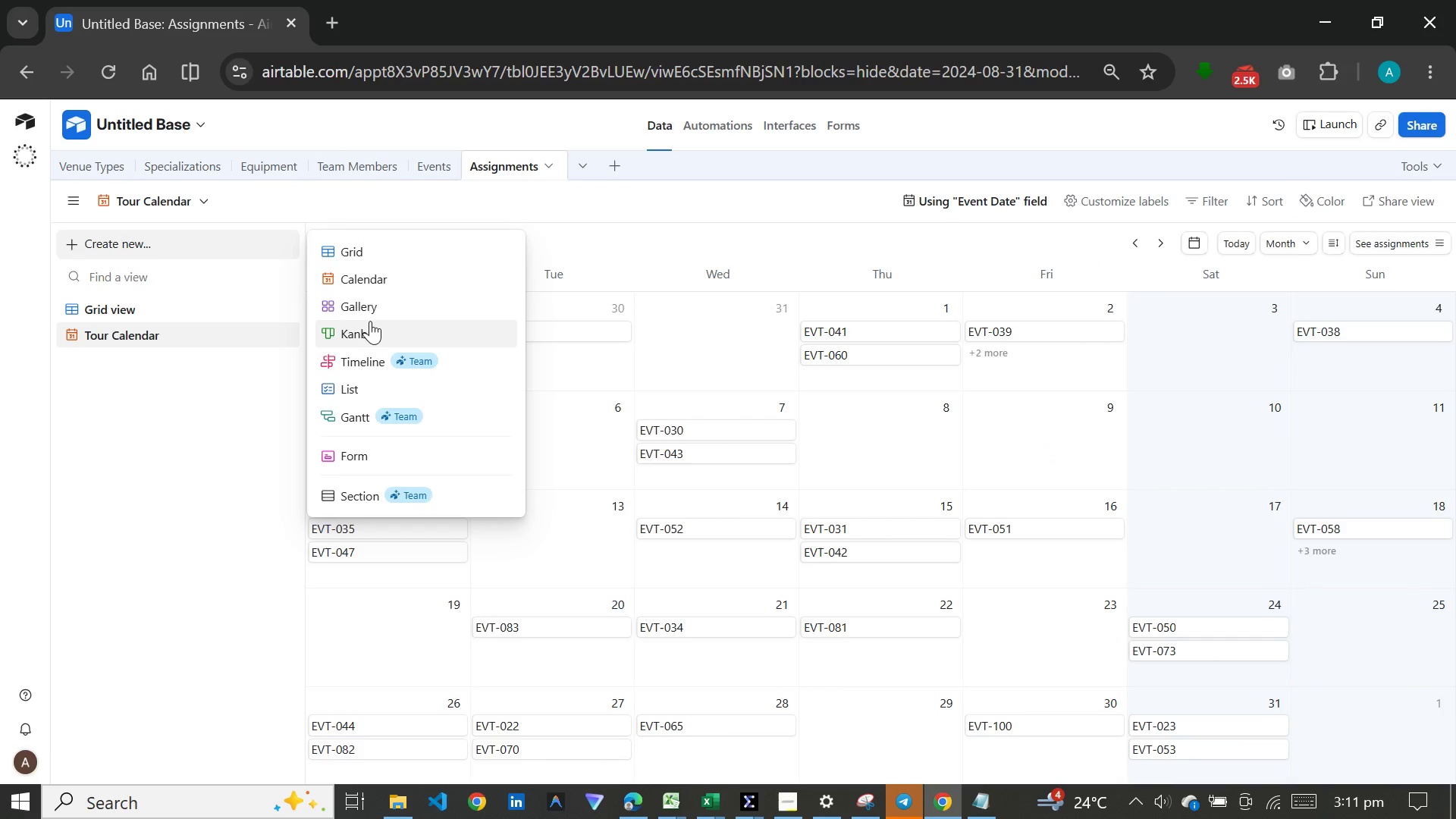 
left_click([370, 321])
 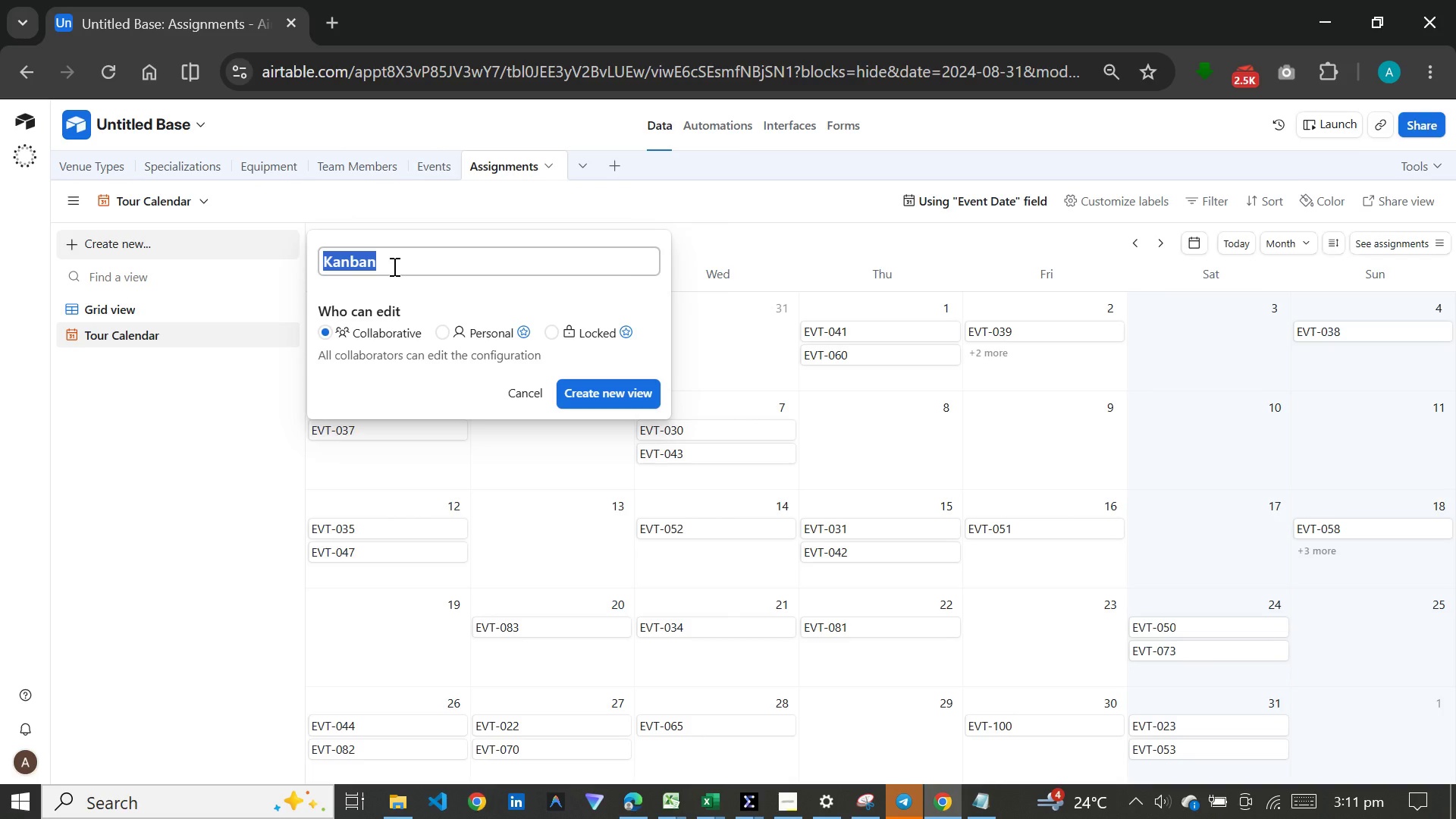 
wait(10.86)
 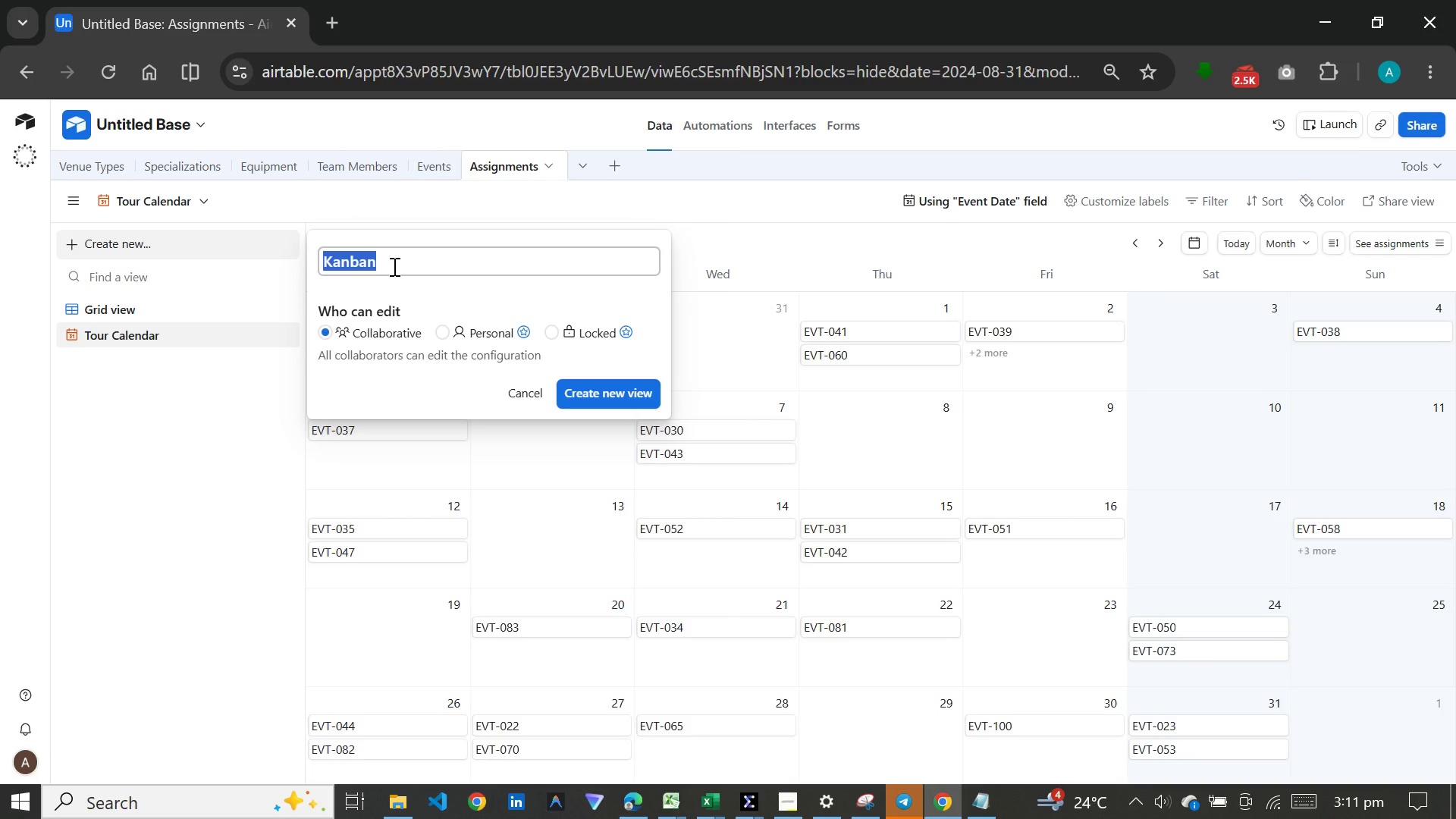 
type(Promotional)
 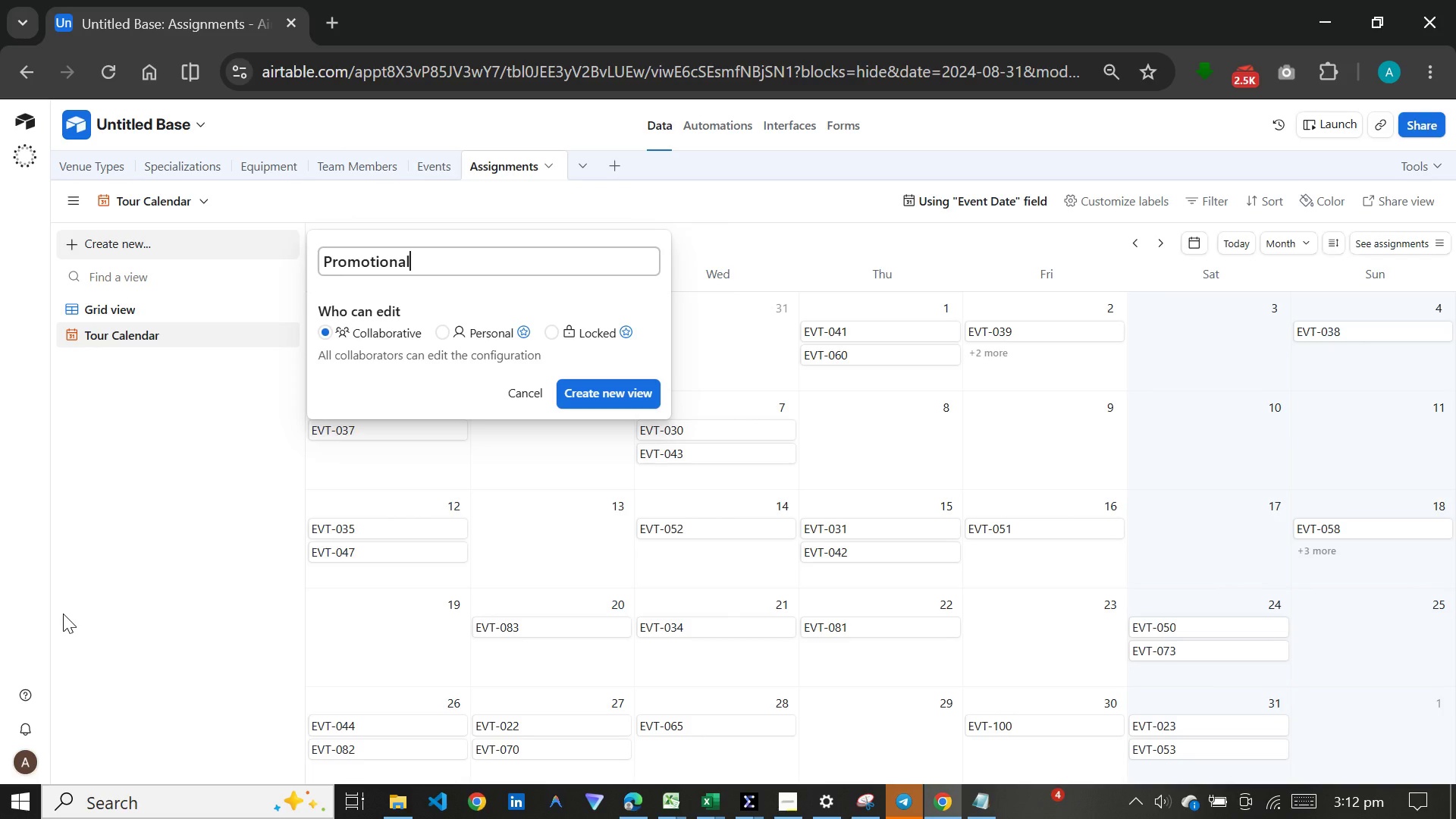 
wait(5.8)
 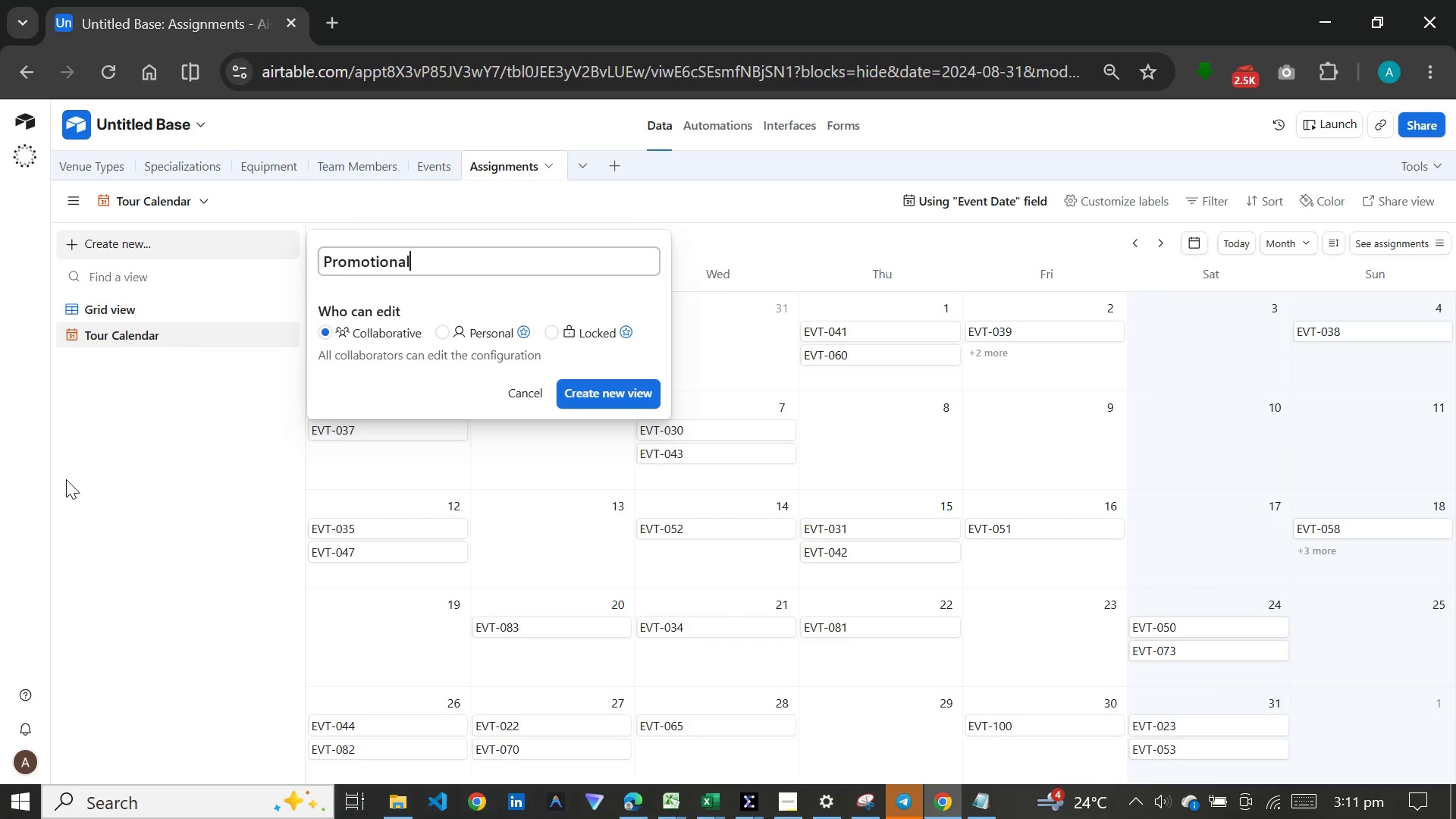 
type( Tasks)
 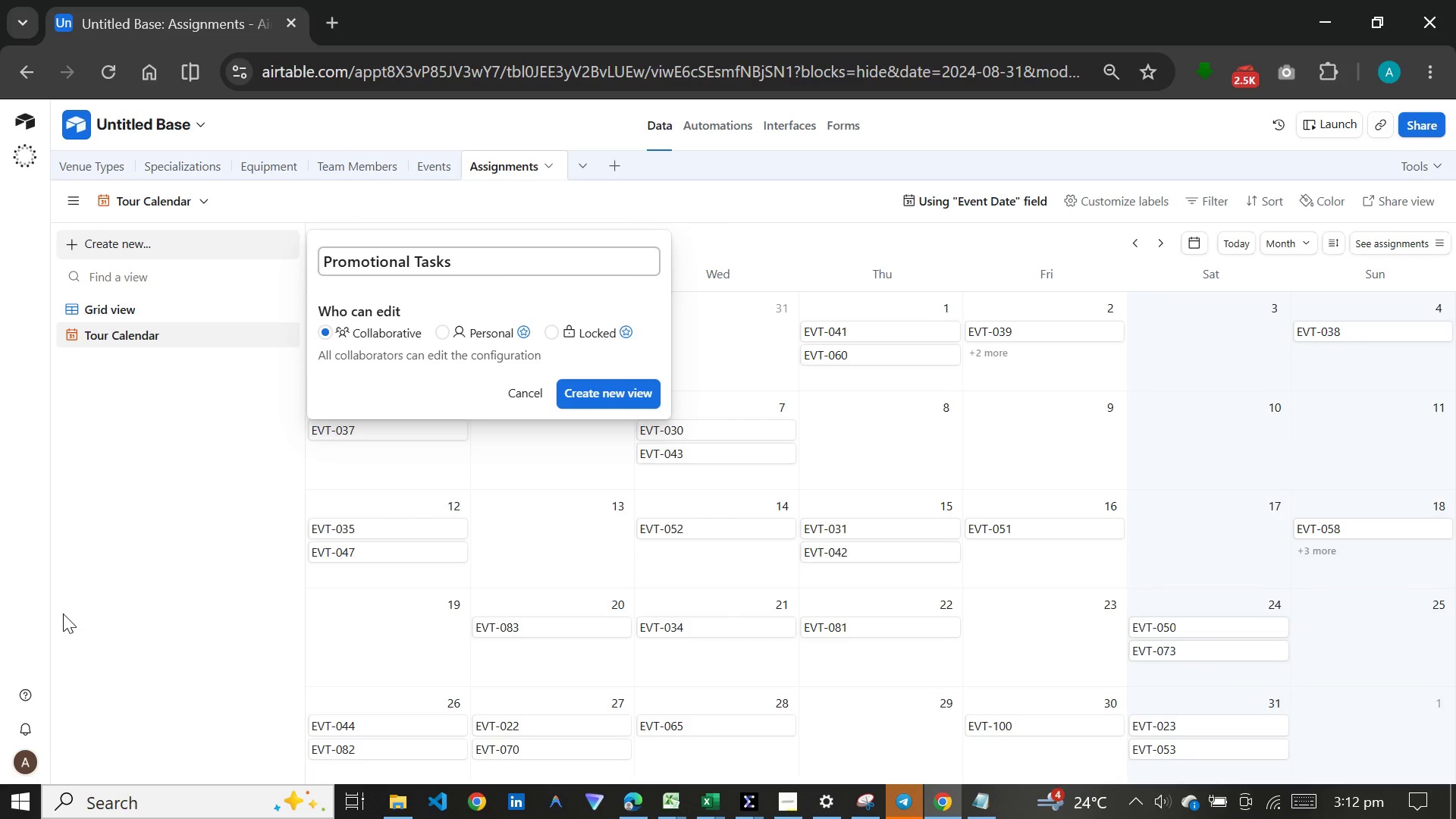 
key(Enter)
 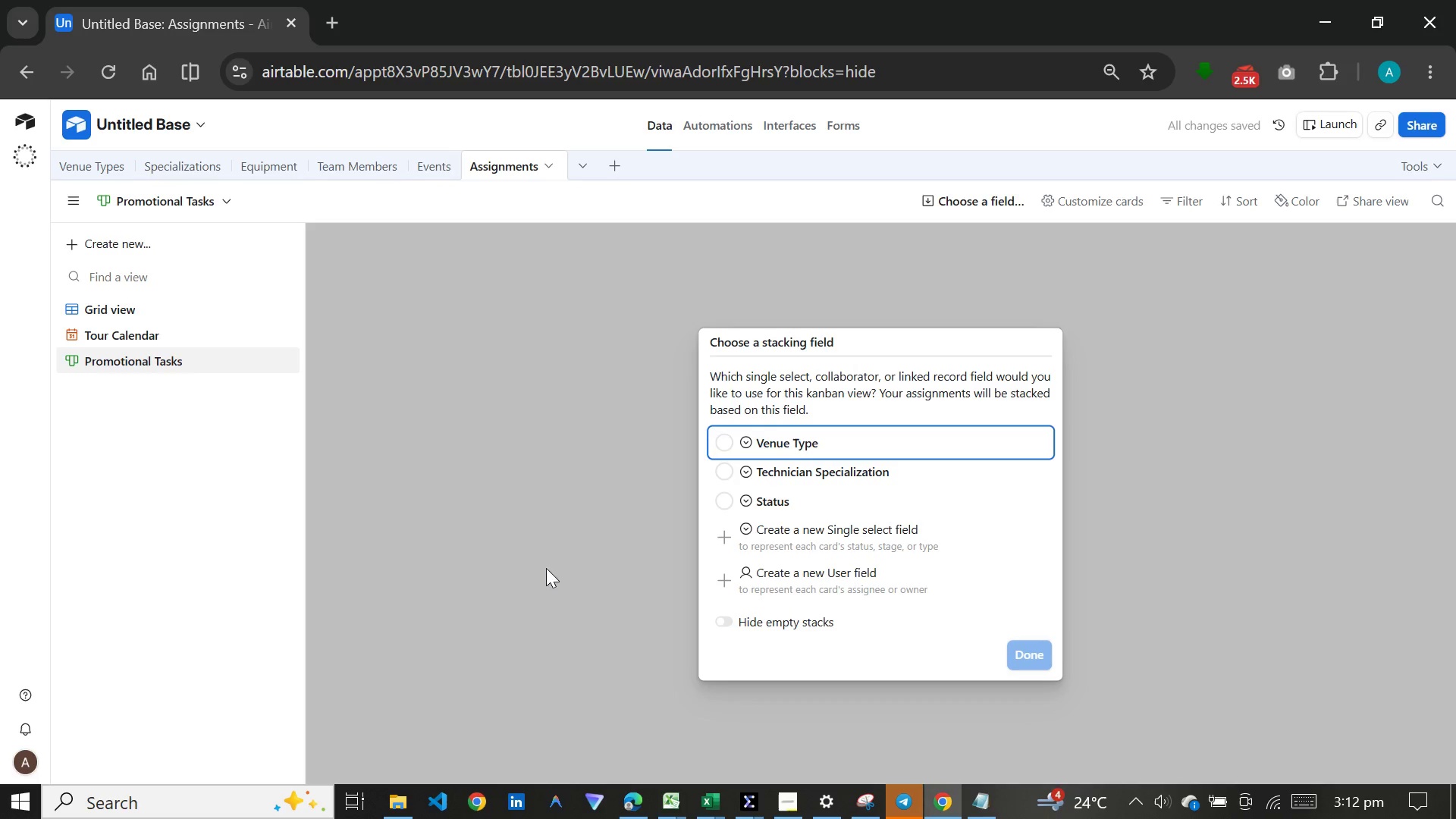 
left_click([771, 497])
 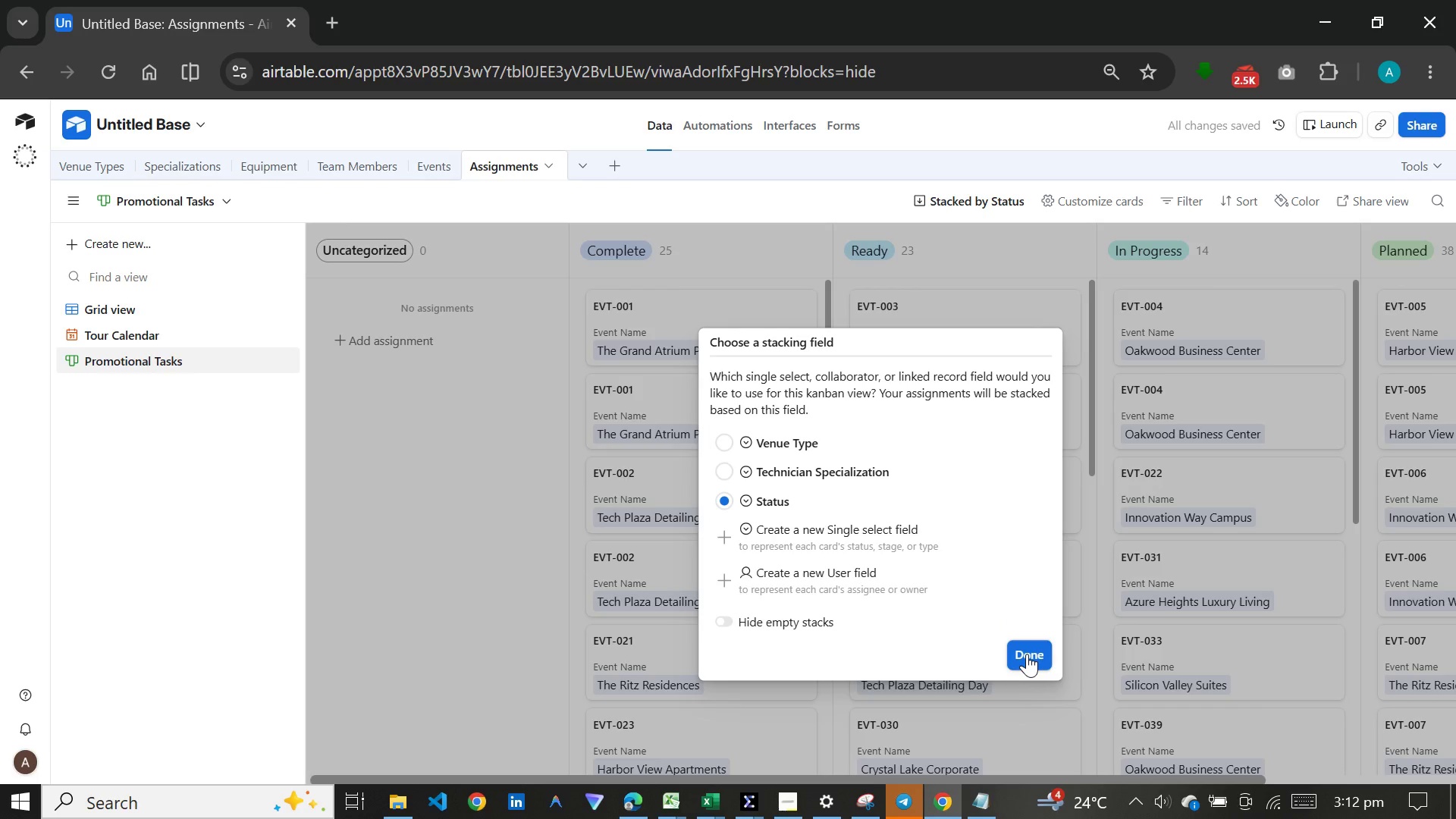 
left_click([1027, 652])
 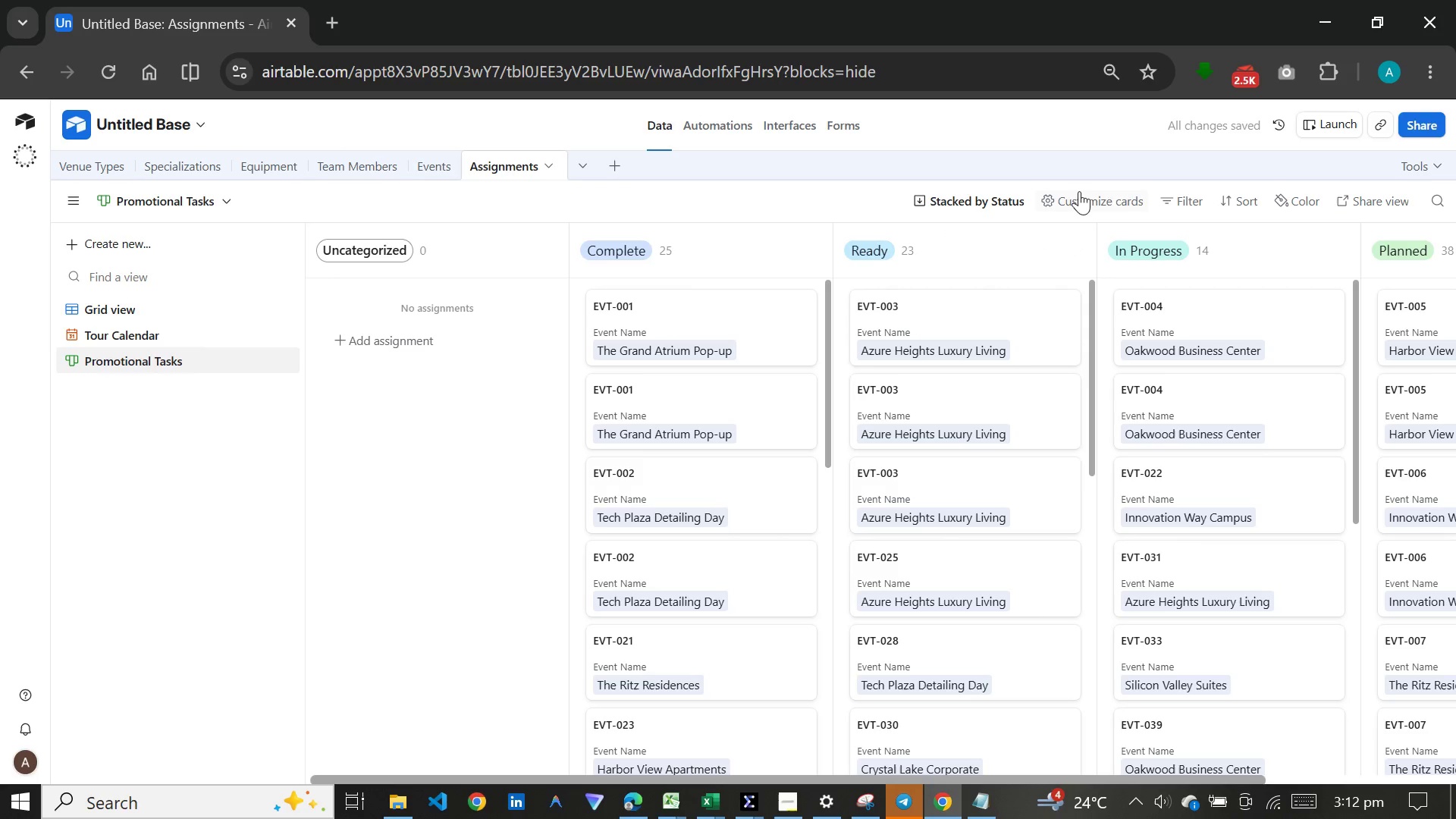 
left_click([1313, 202])
 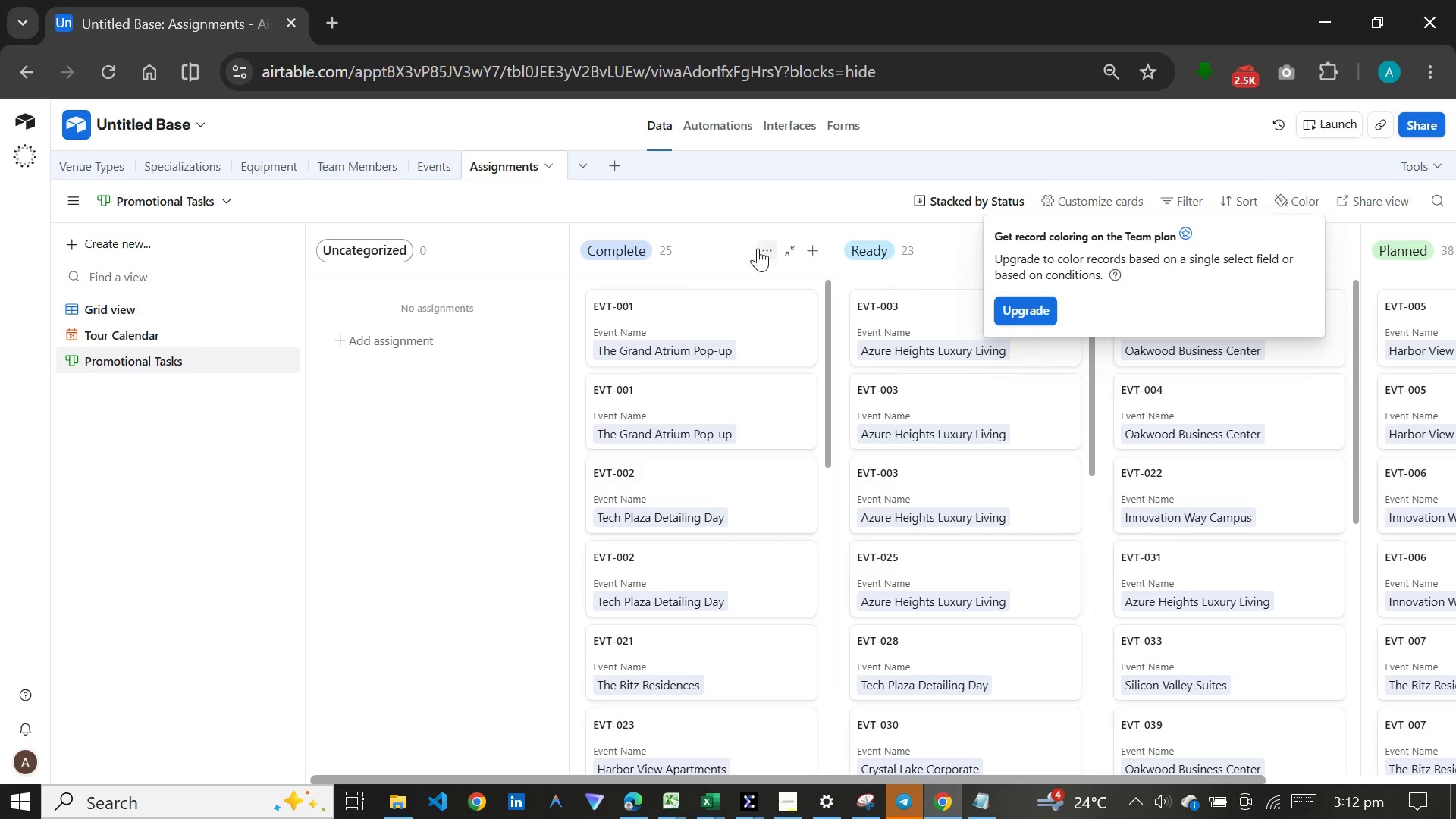 
left_click([760, 245])
 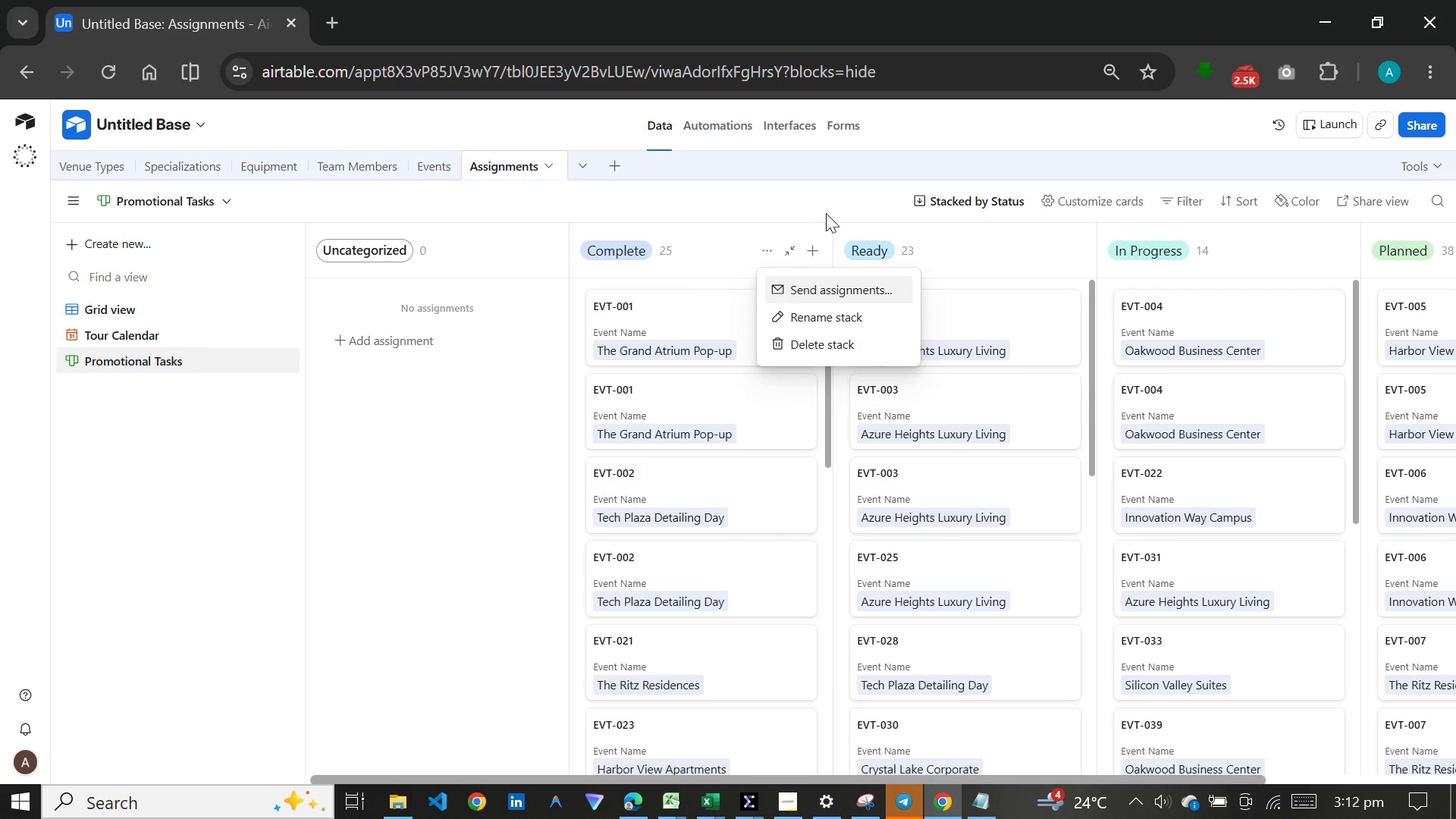 
left_click_drag(start_coordinate=[864, 213], to_coordinate=[871, 205])
 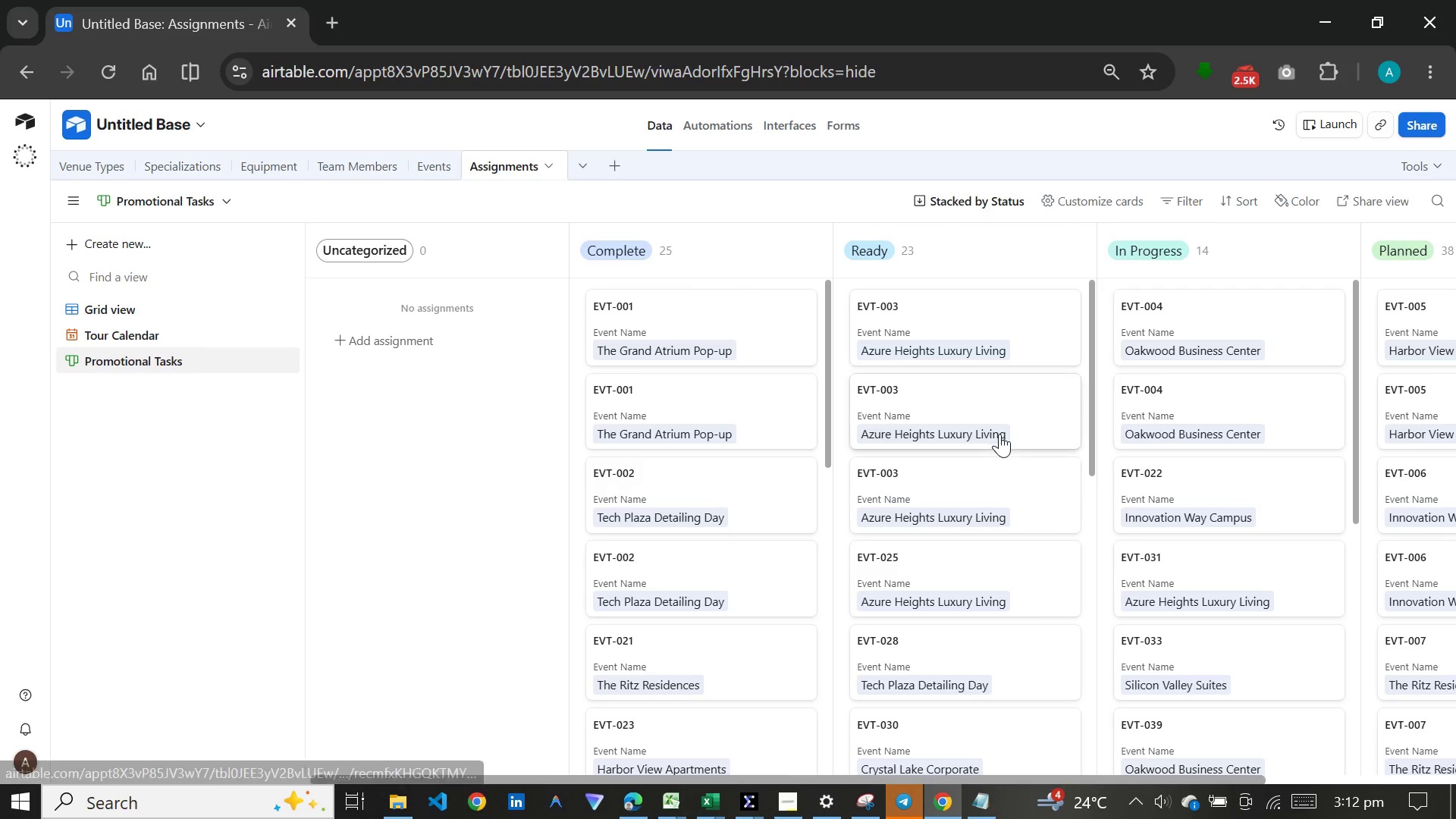 
scroll: coordinate [999, 434], scroll_direction: up, amount: 4.0
 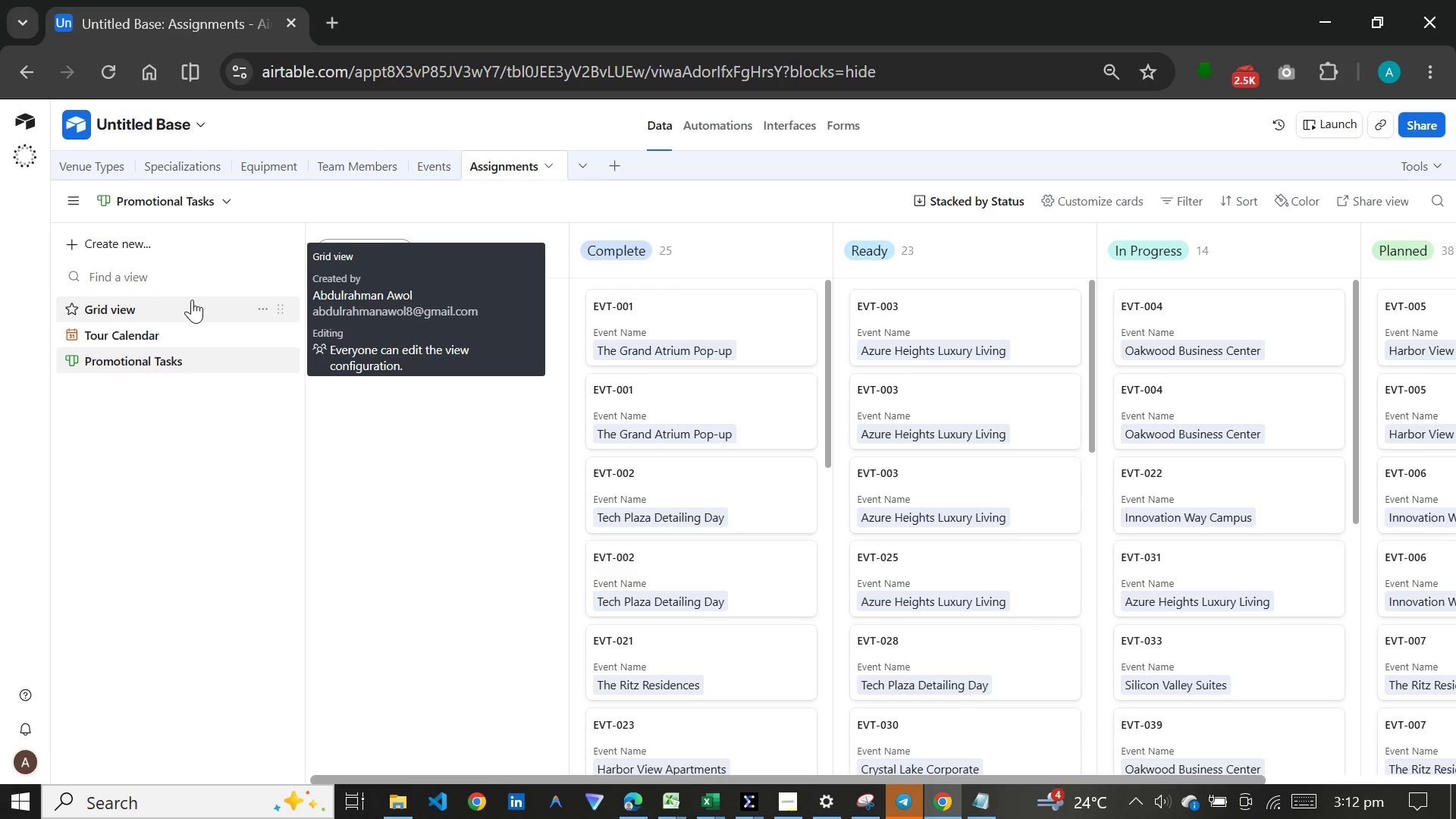 
wait(5.91)
 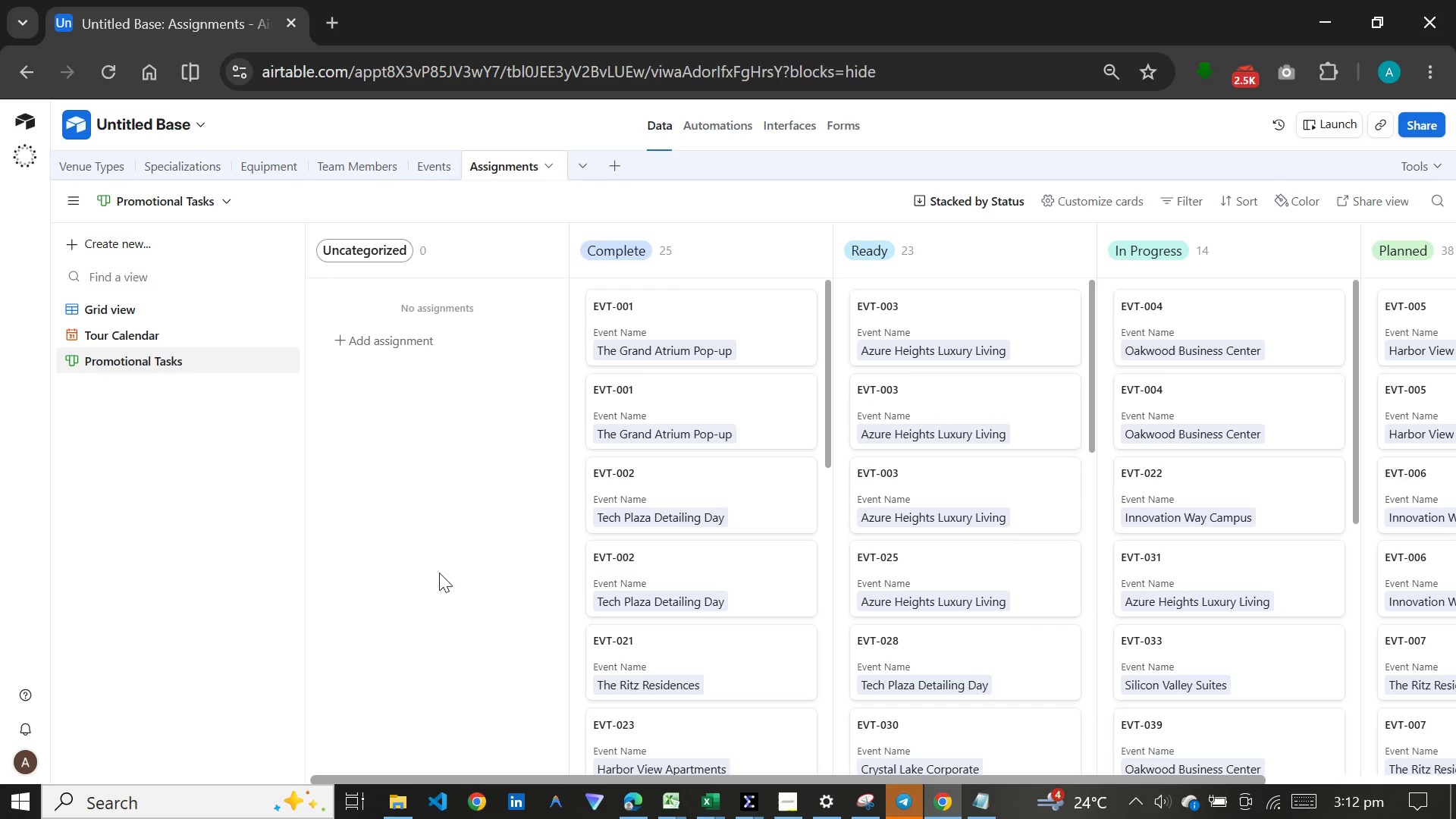 
left_click([264, 168])
 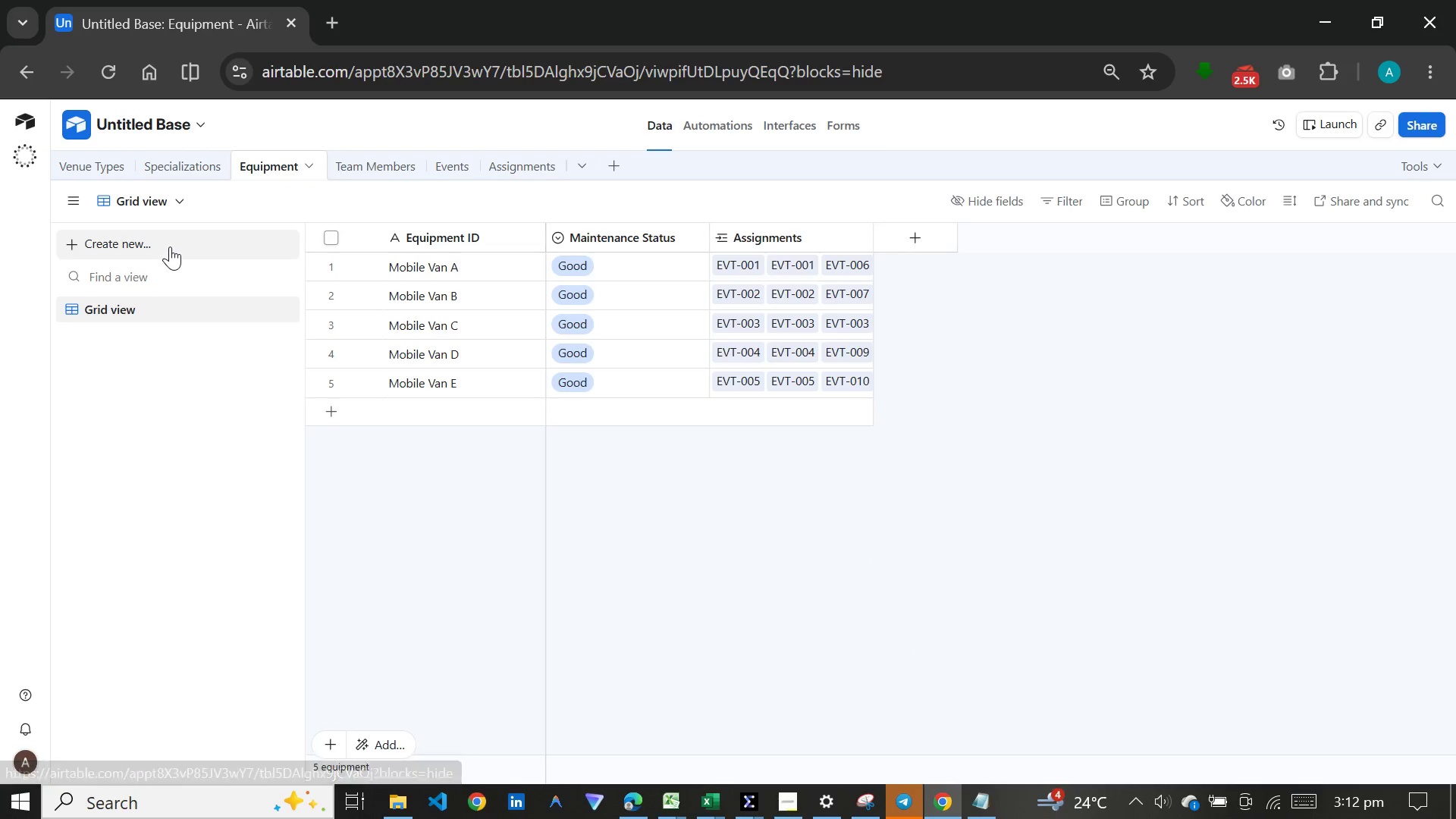 
left_click([170, 243])
 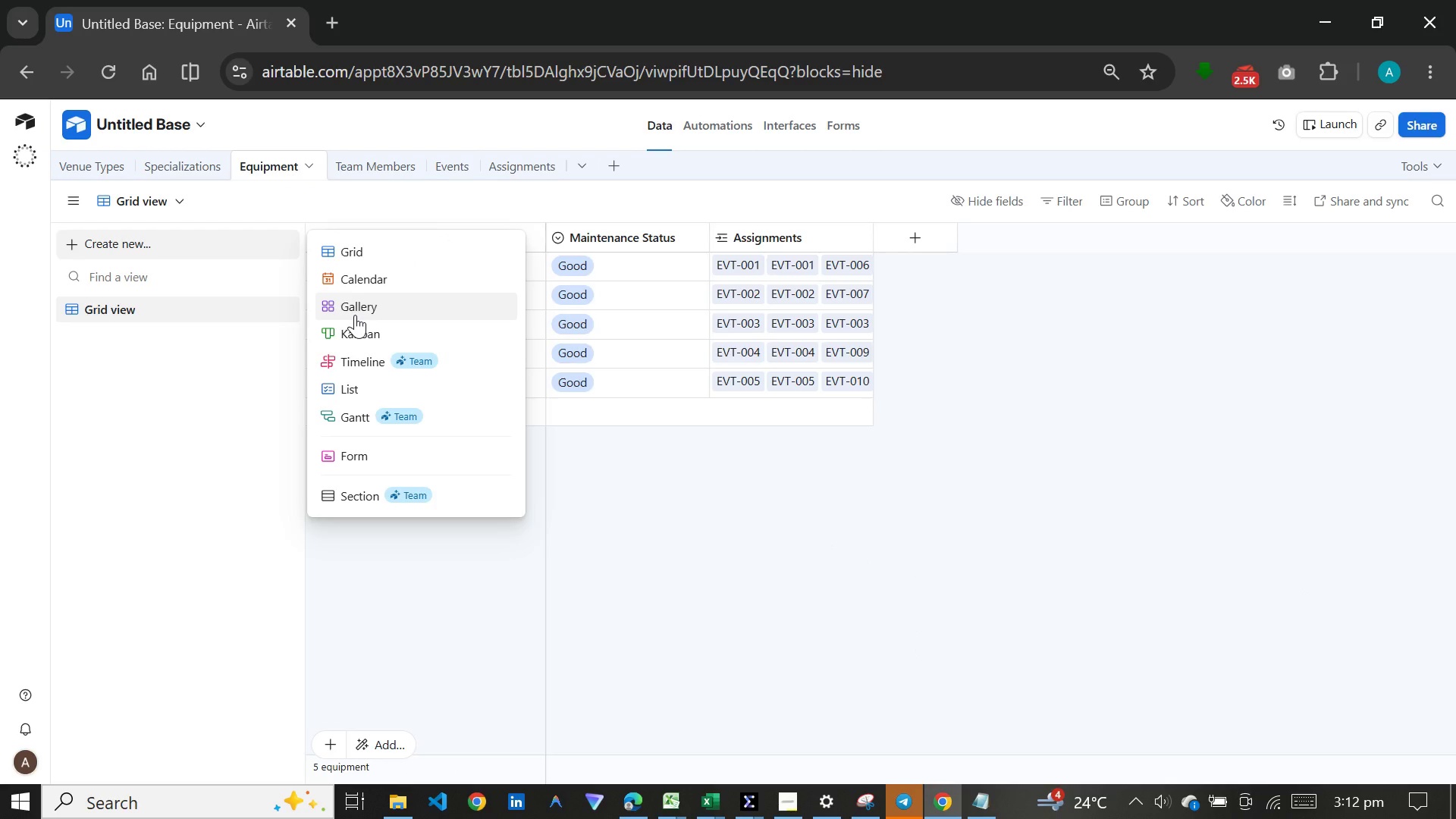 
left_click([355, 315])
 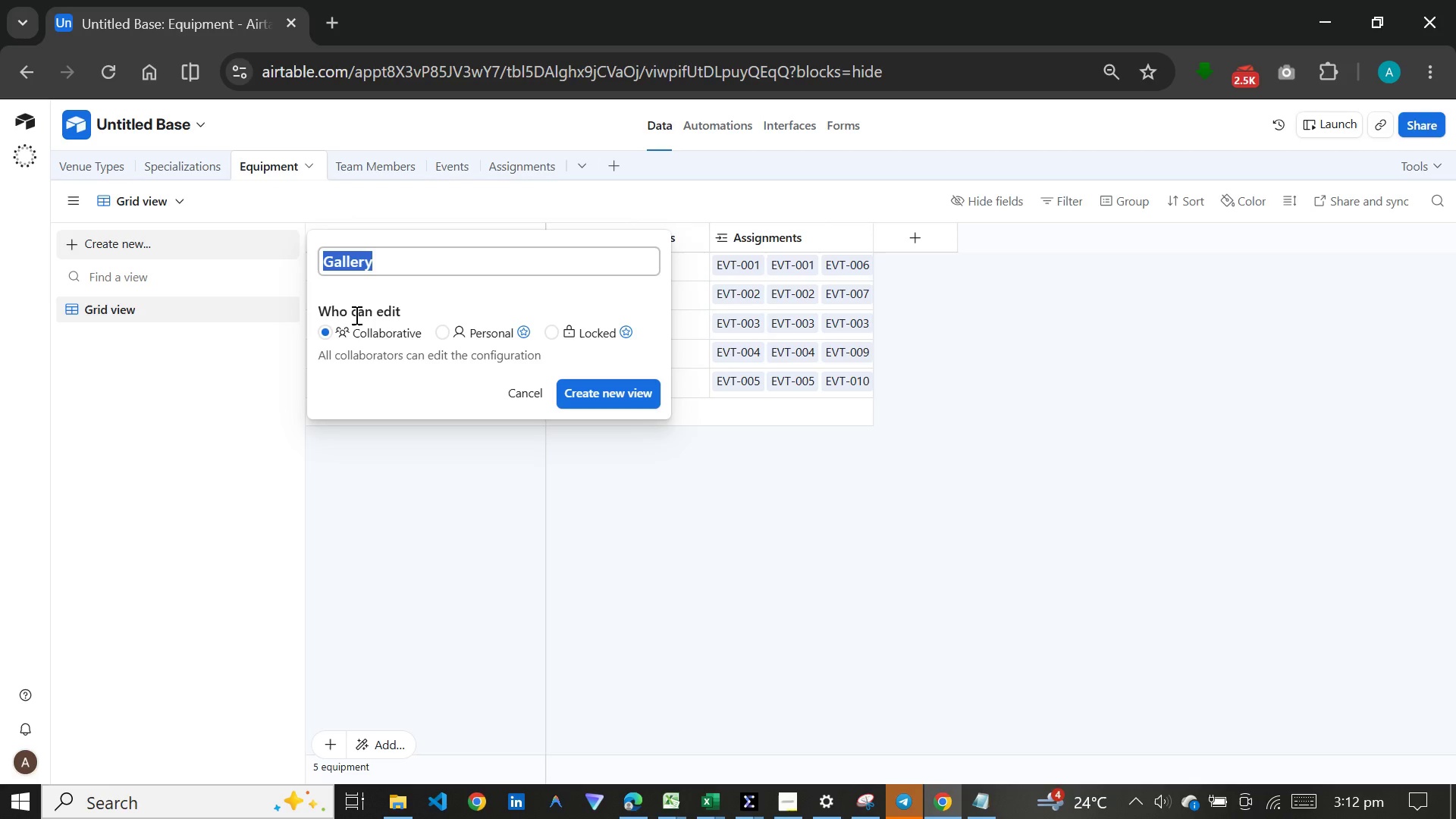 
type(Equipment )
 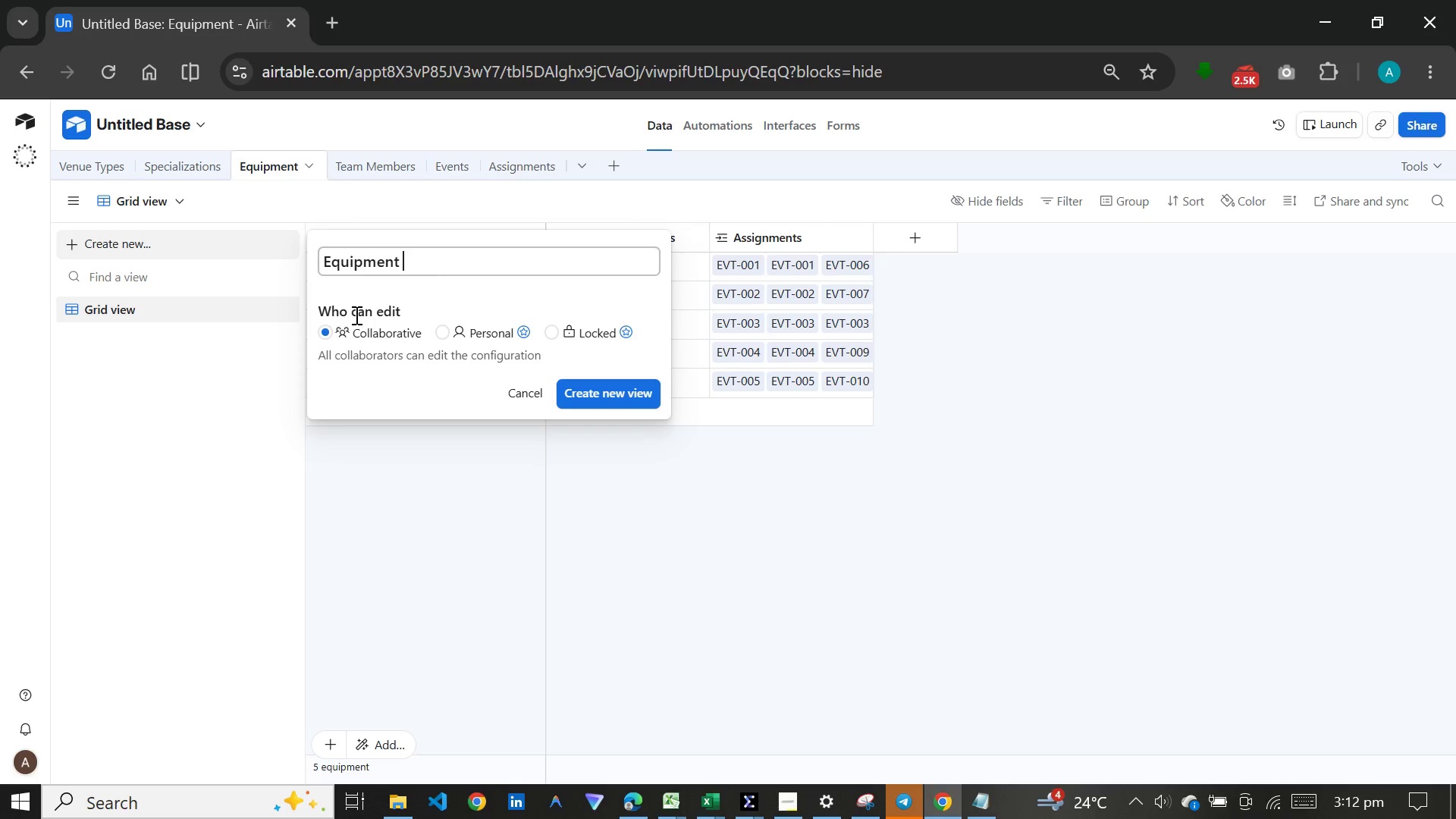 
type(Status)
 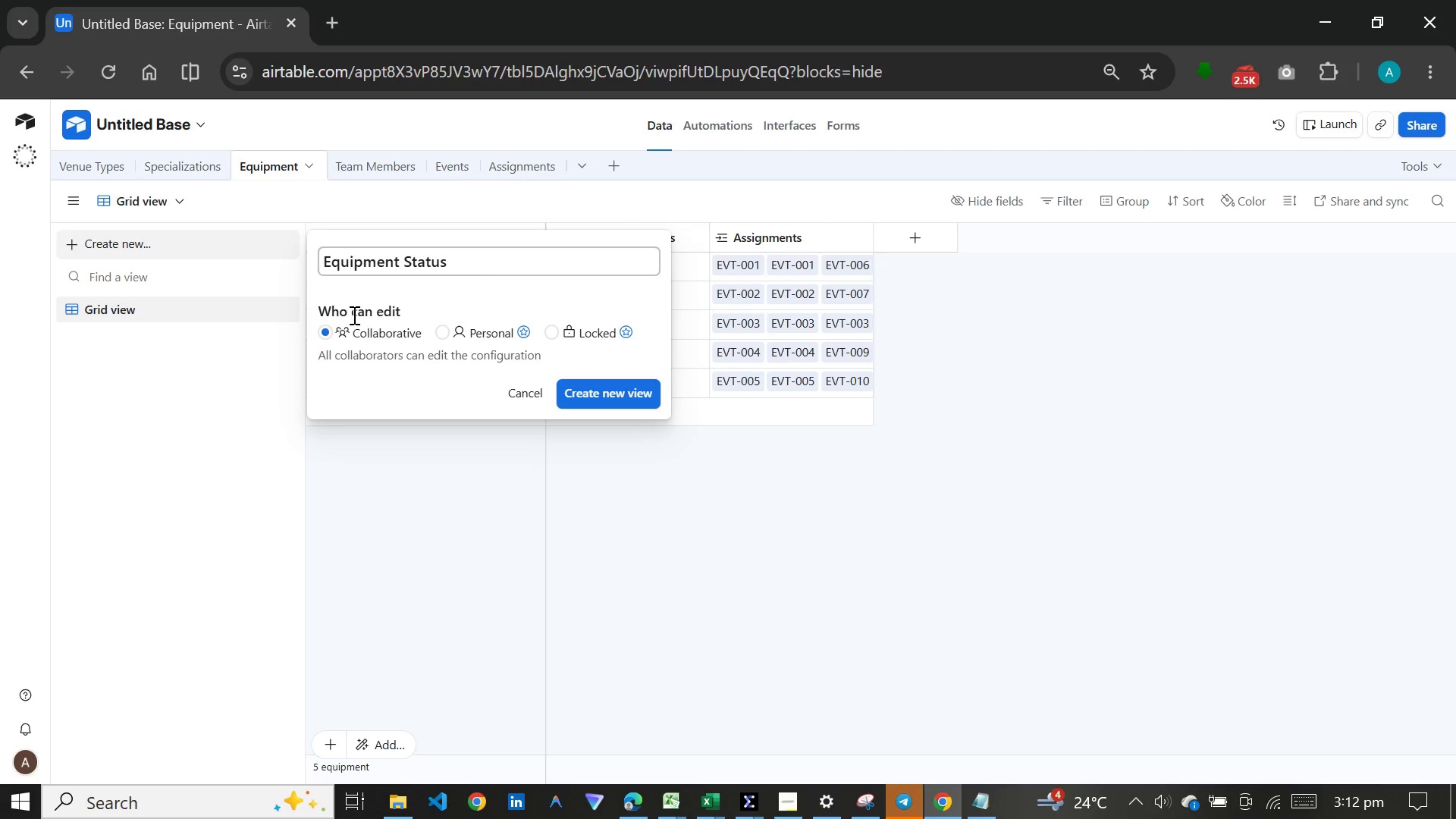 
key(Enter)
 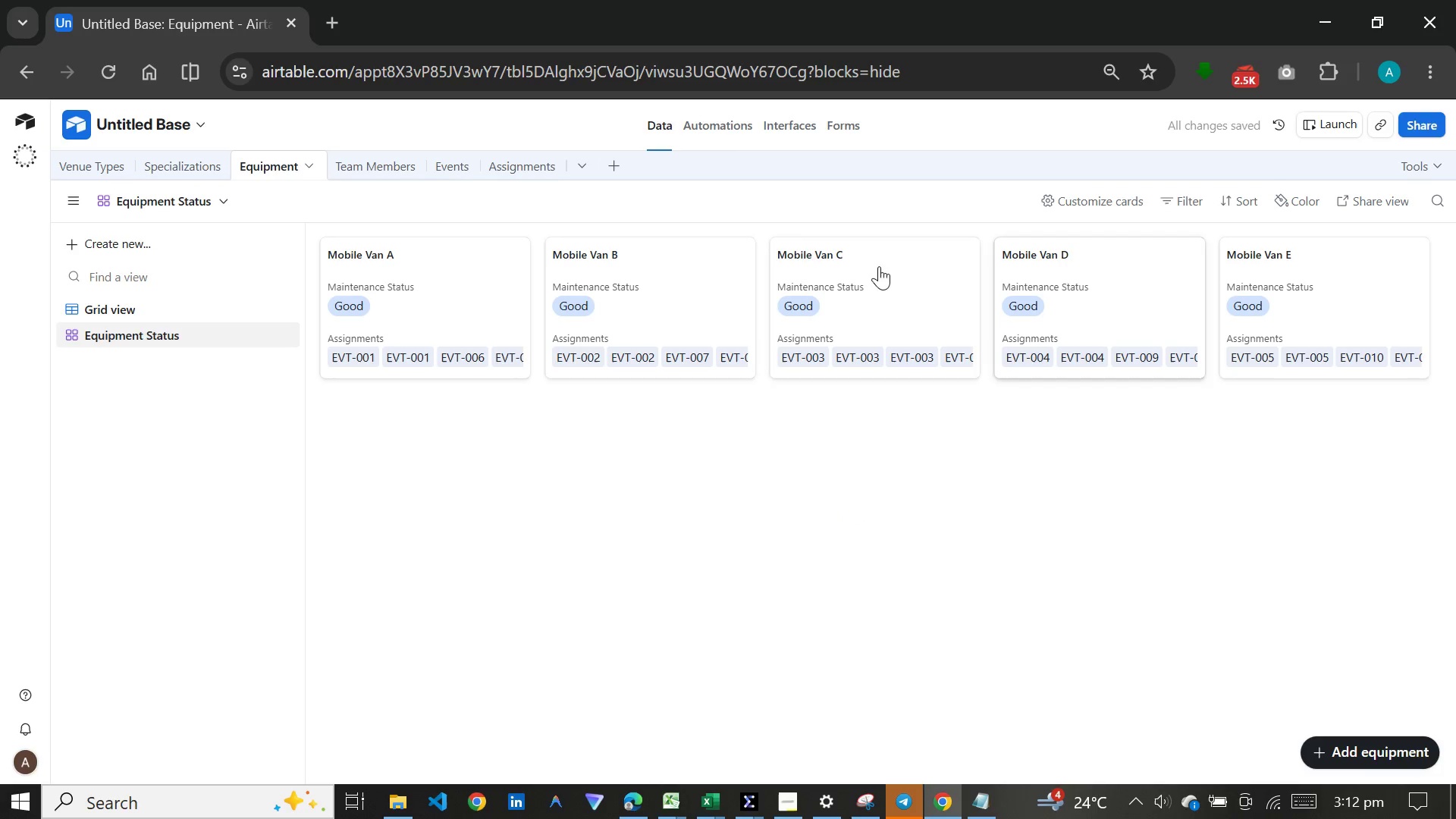 
left_click([1080, 192])
 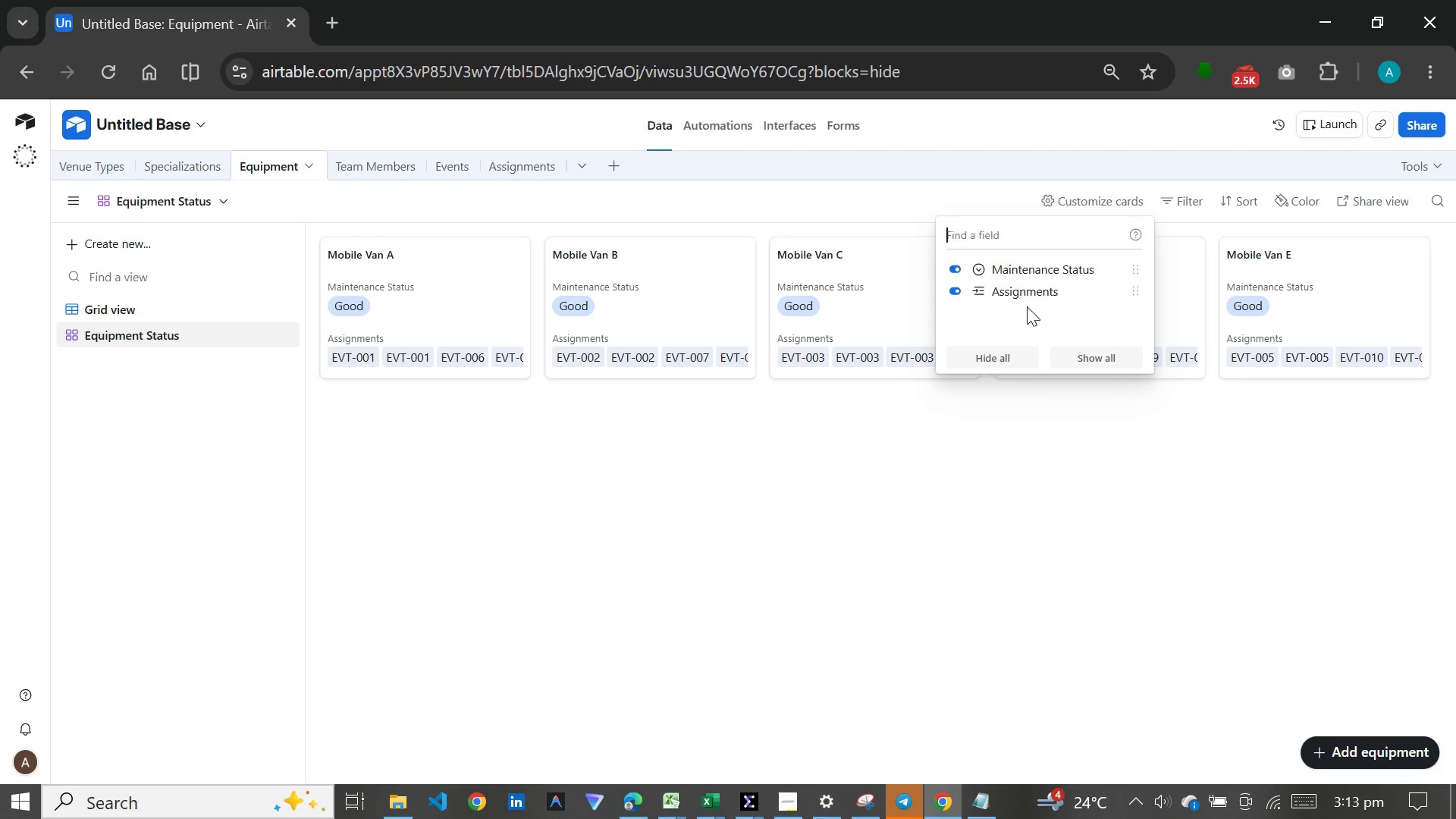 
wait(18.06)
 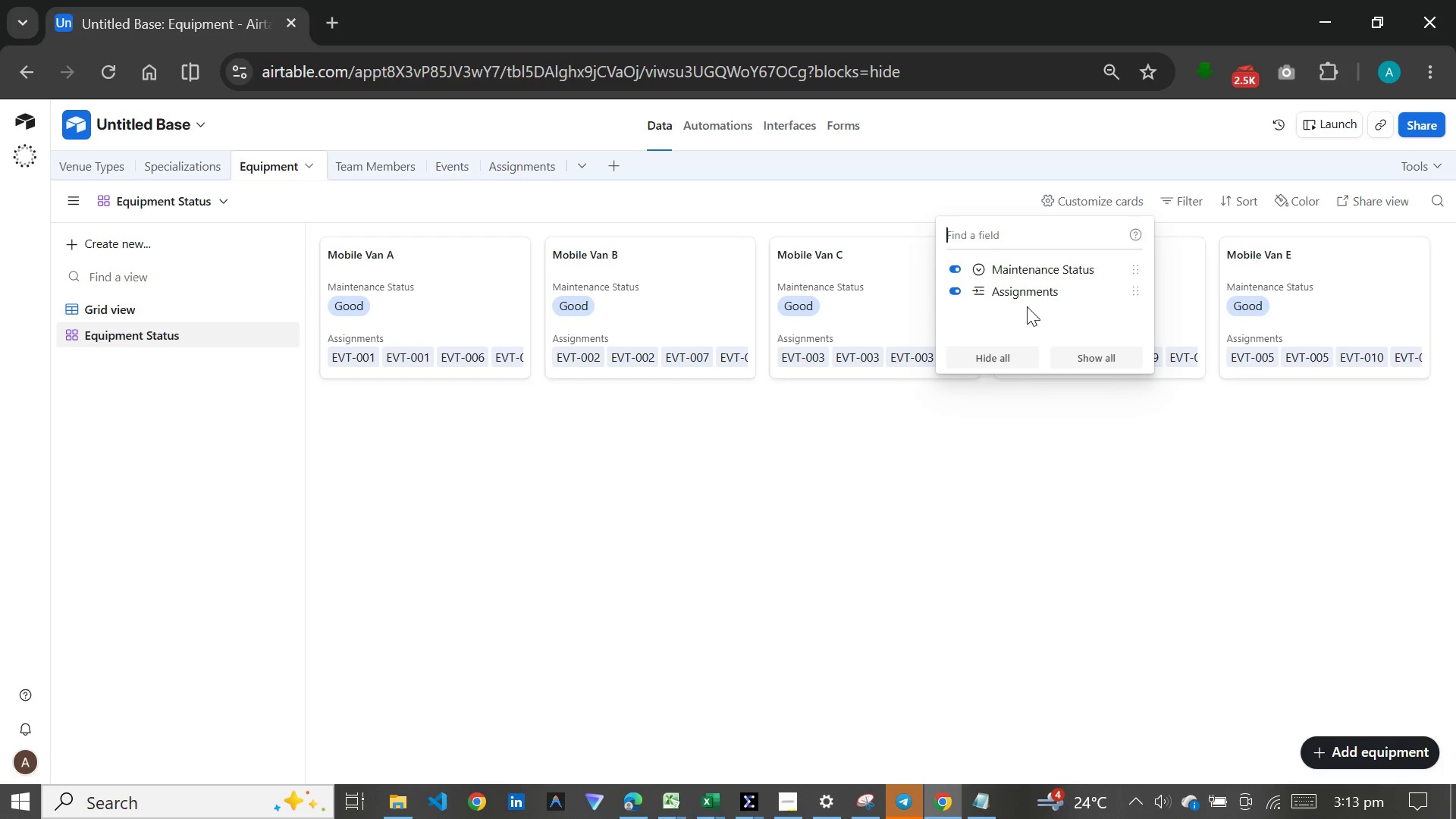 
left_click([418, 585])
 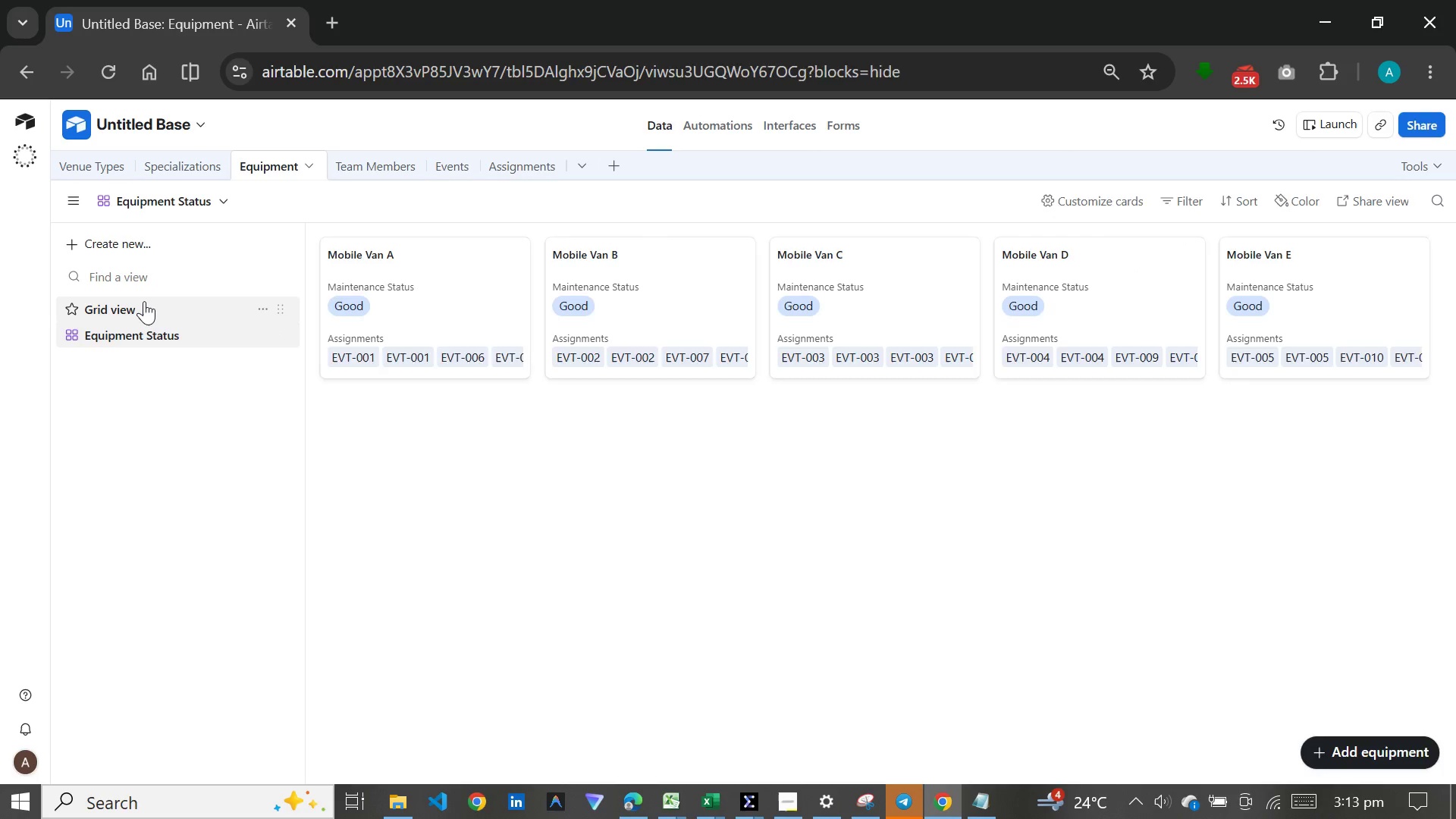 
left_click([144, 301])
 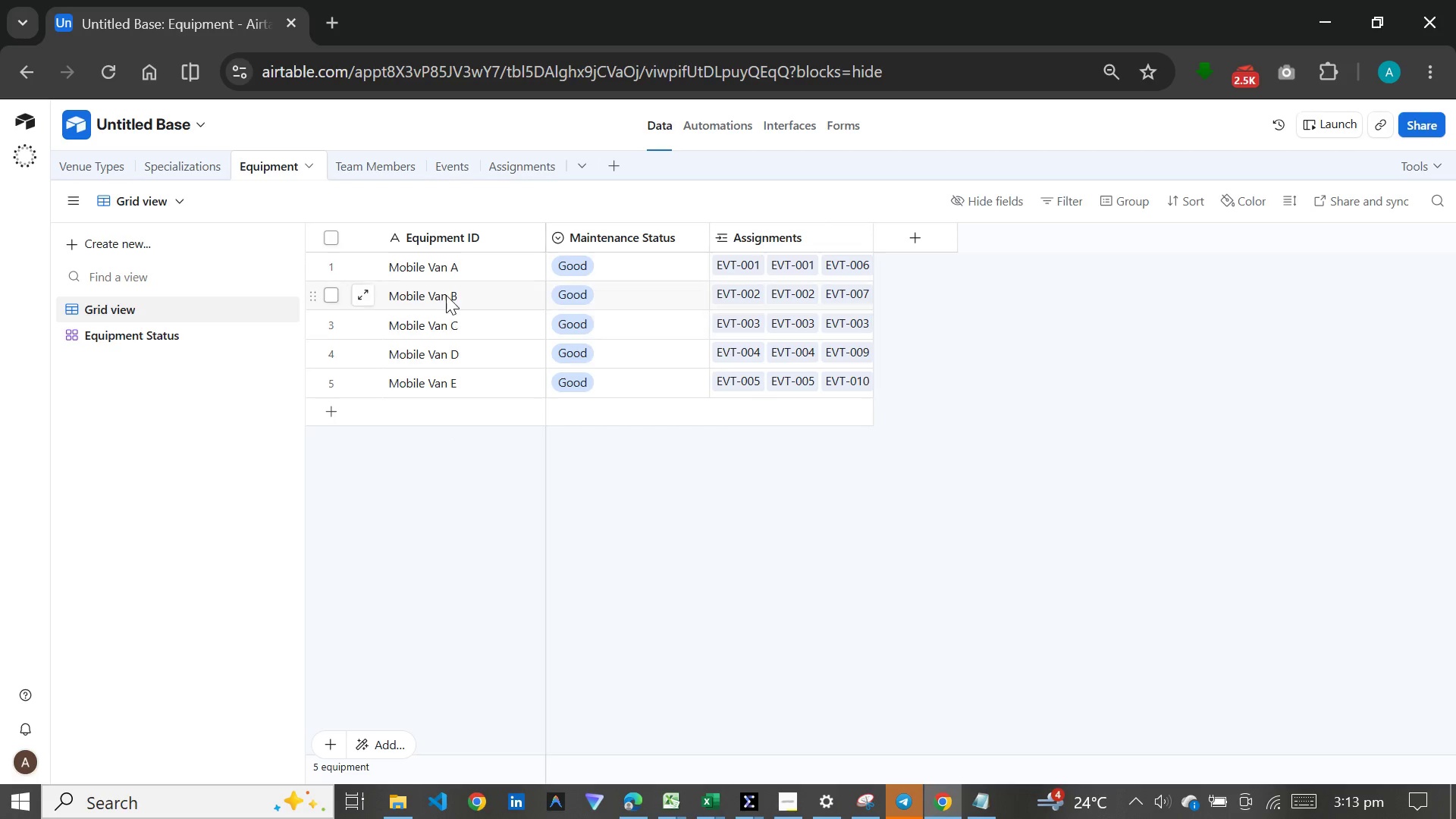 
mouse_move([449, 237])
 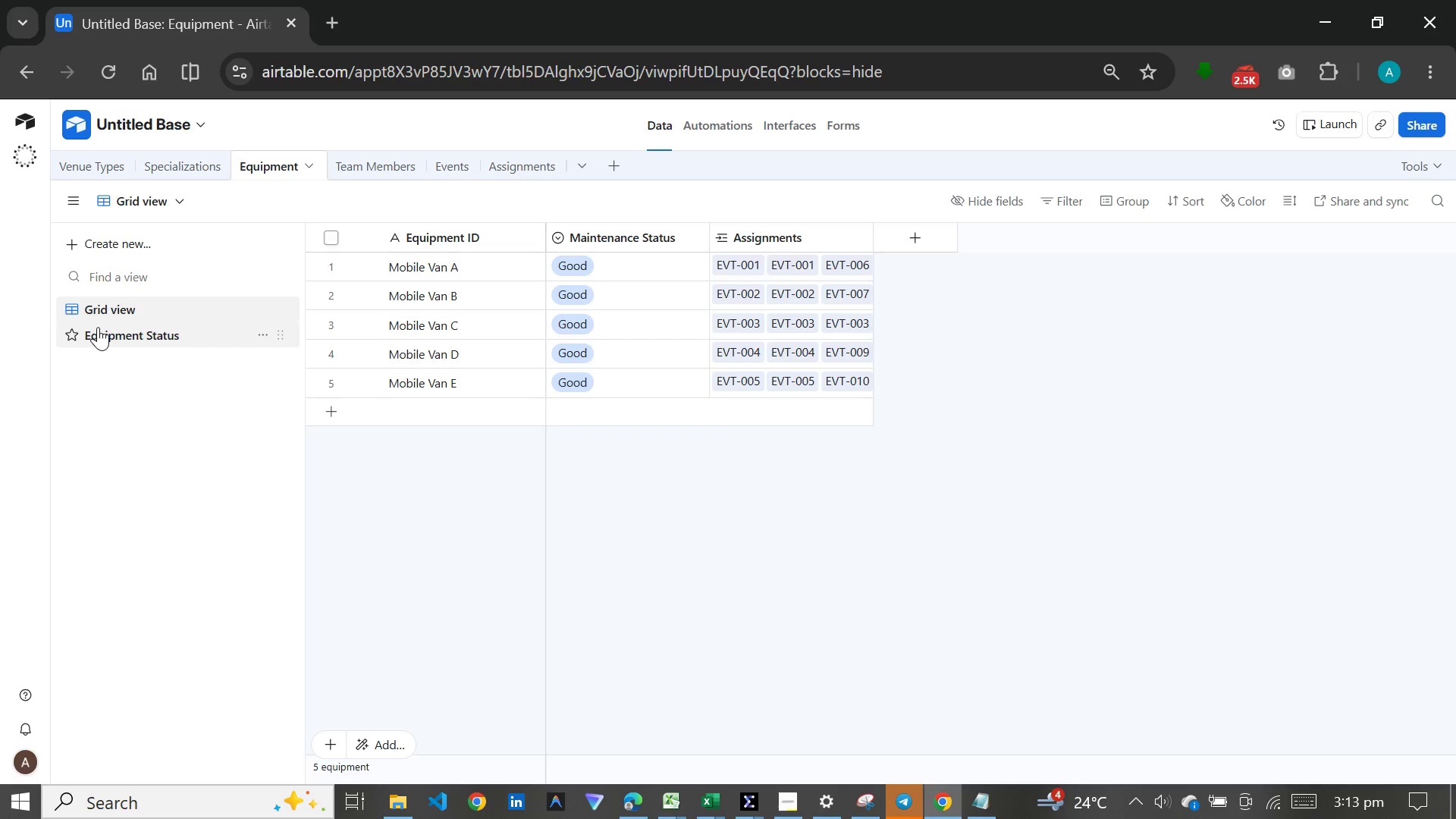 
left_click([98, 327])
 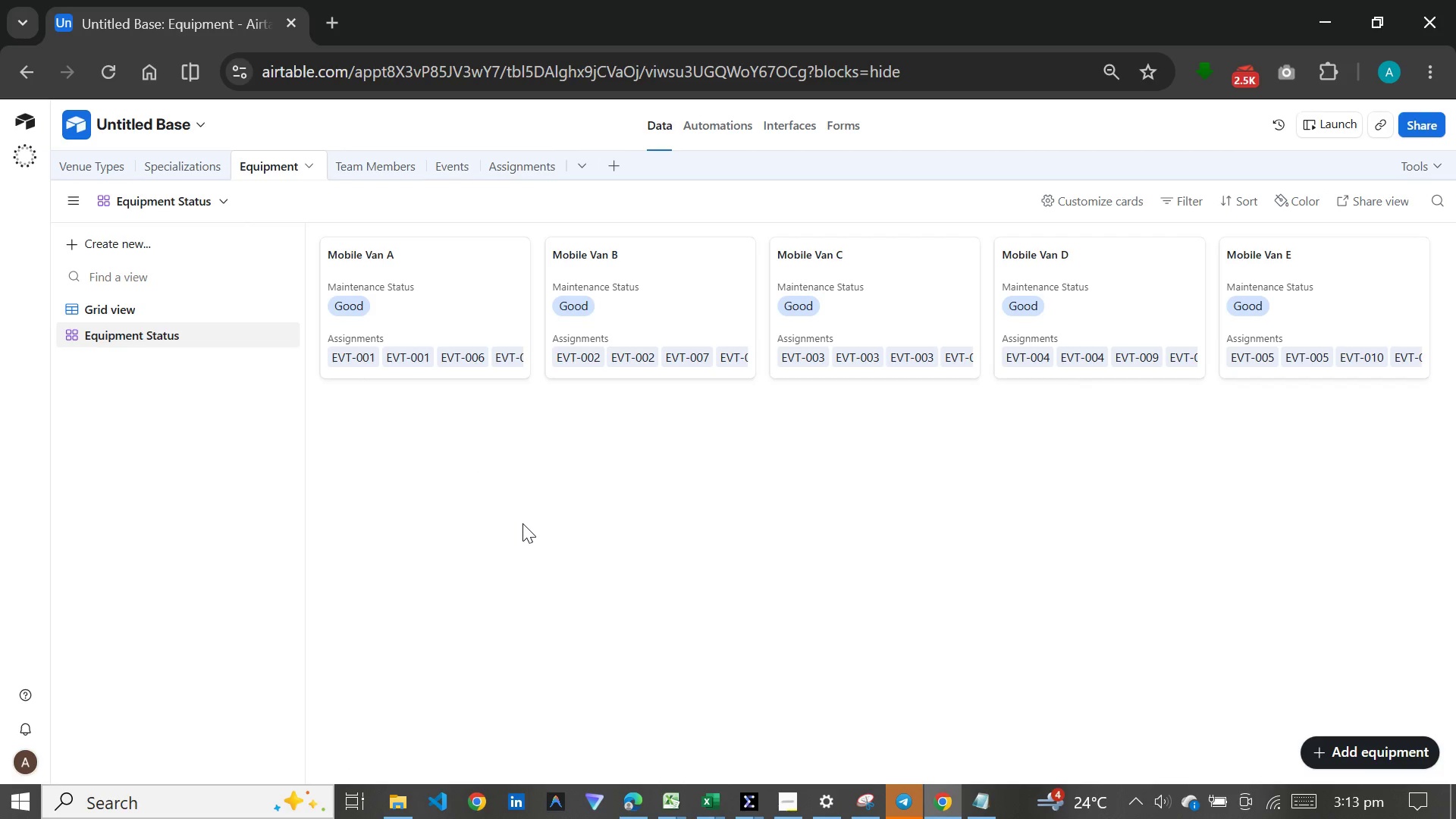 
wait(5.77)
 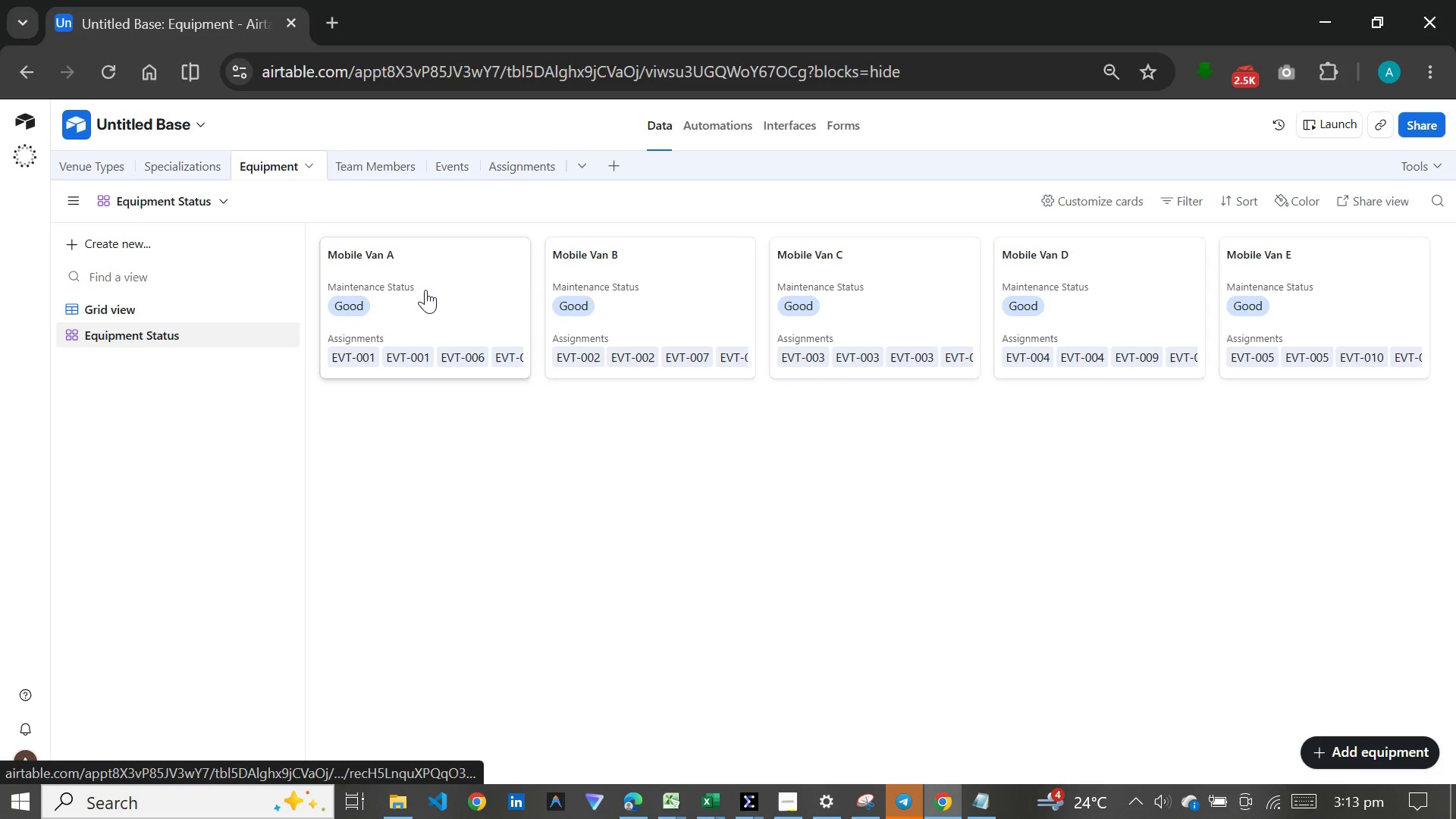 
left_click([1058, 200])
 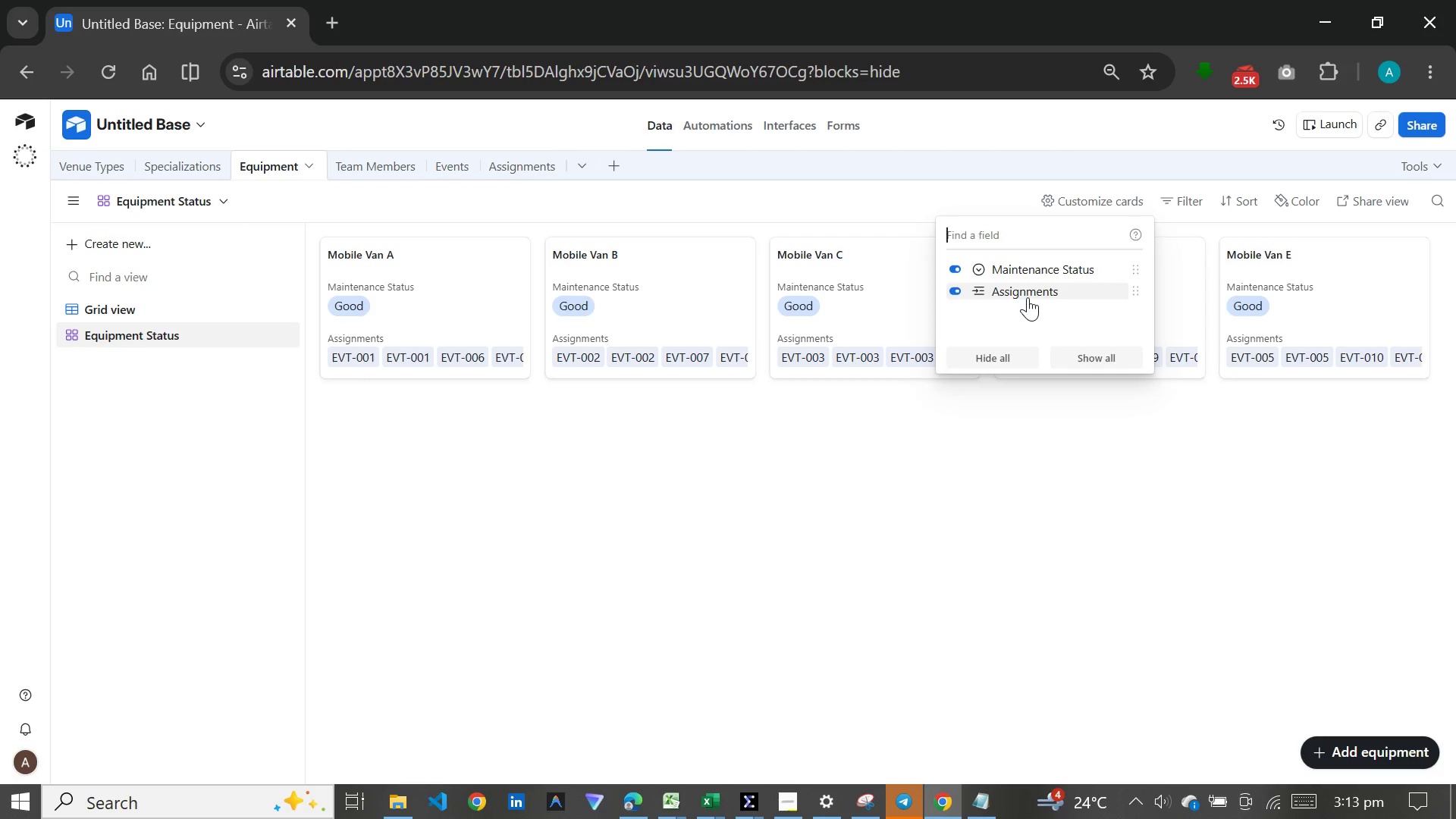 
left_click([1030, 293])
 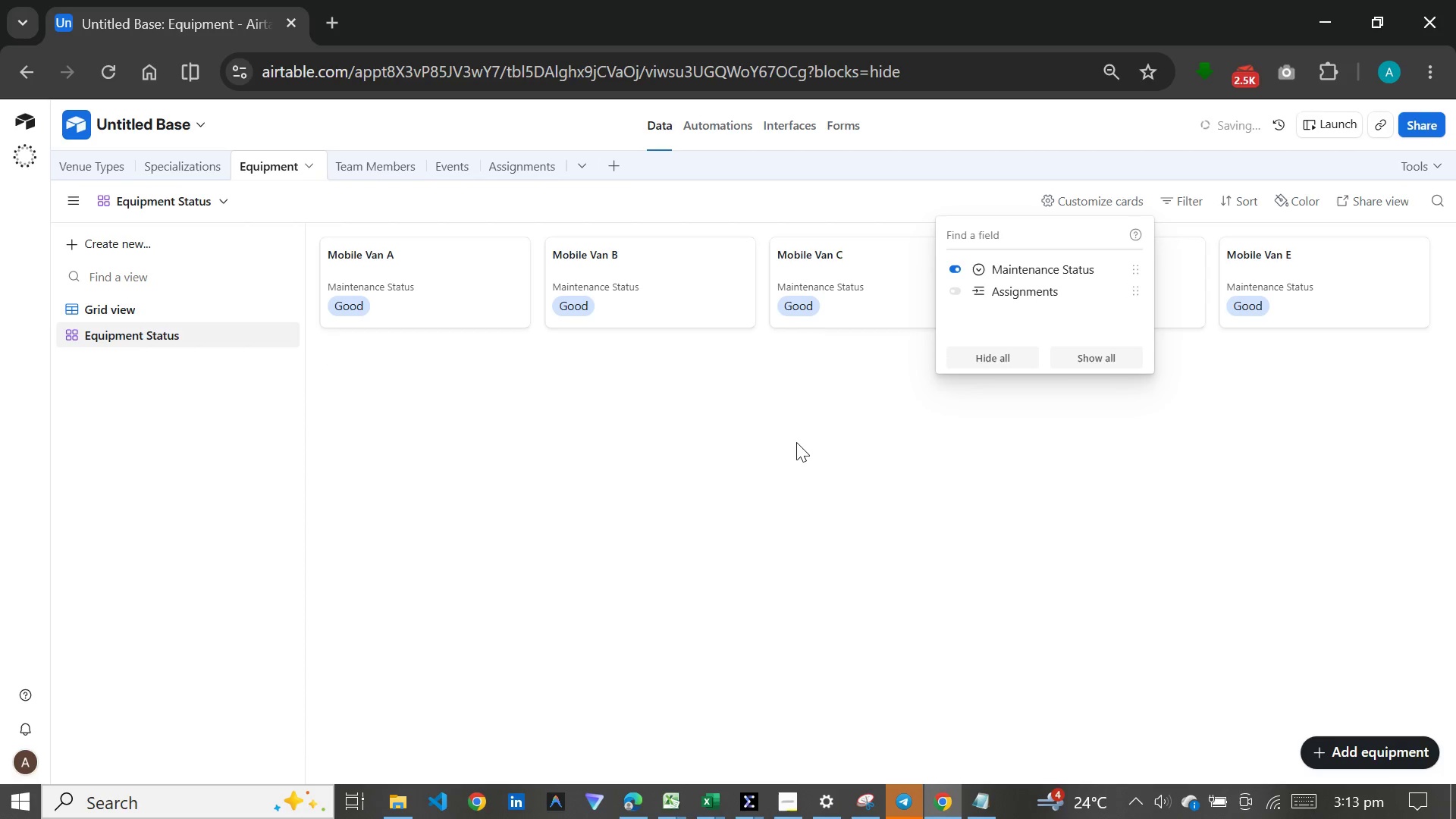 
left_click([796, 442])
 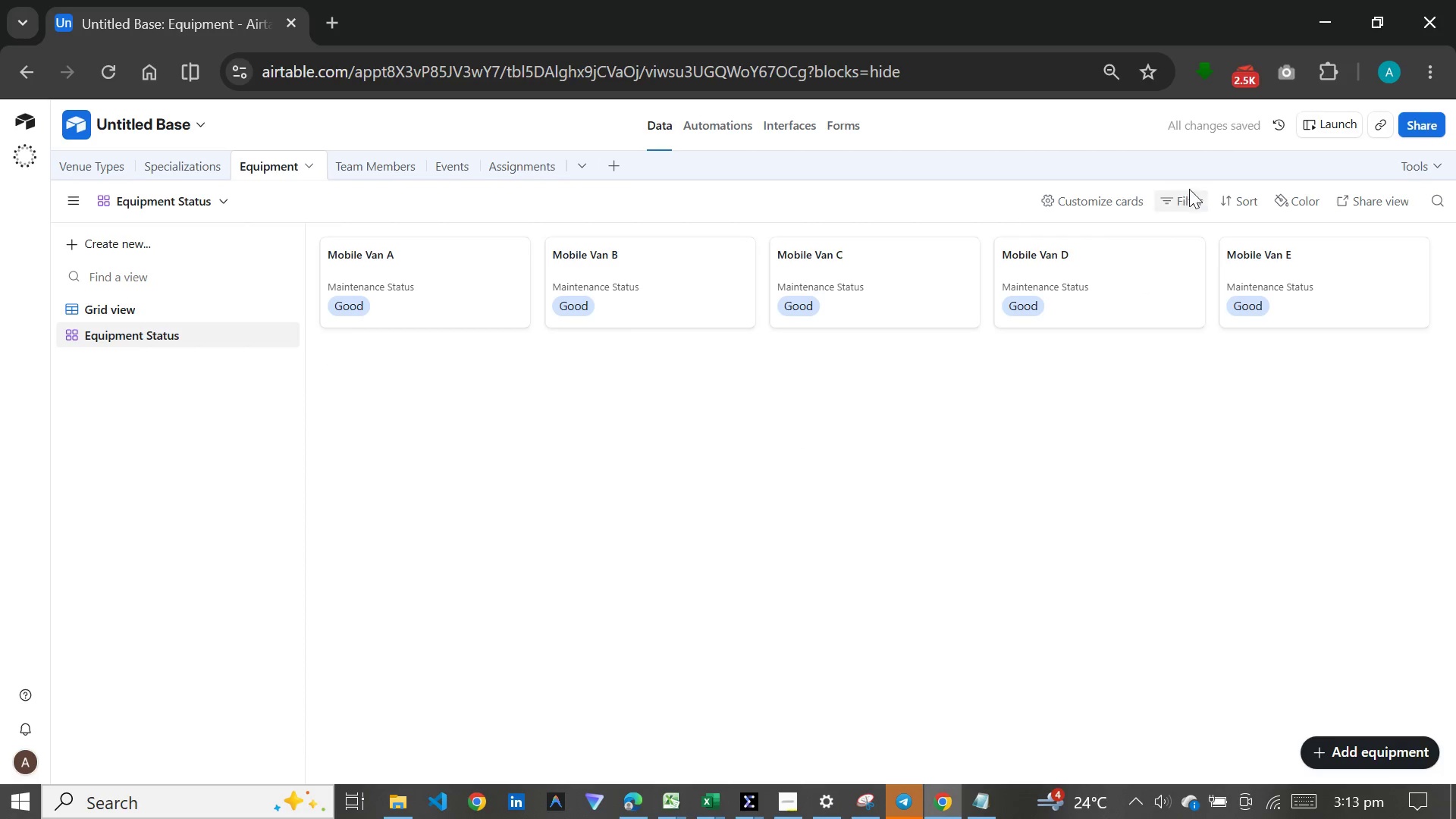 
left_click([1301, 198])
 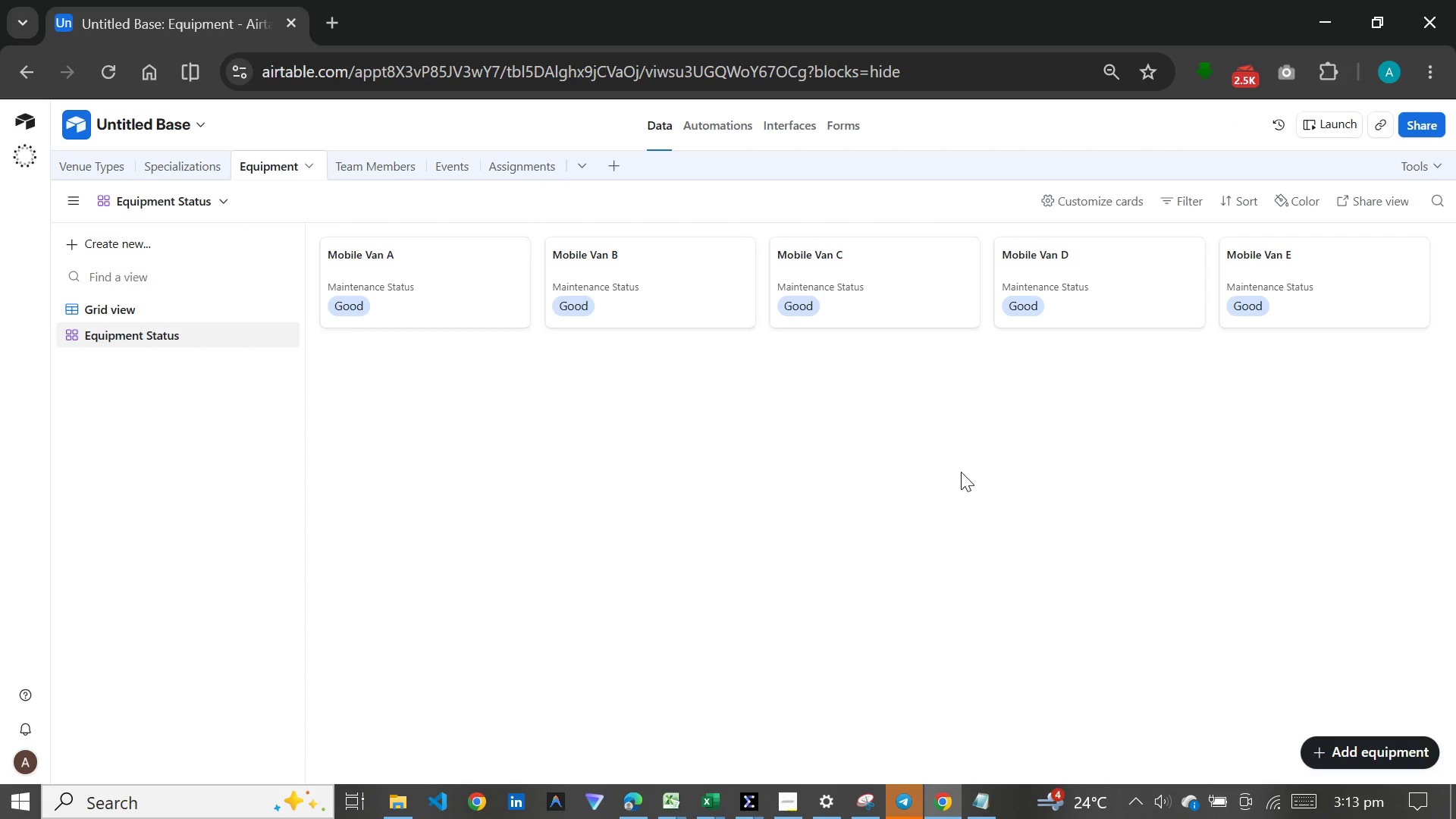 
wait(9.86)
 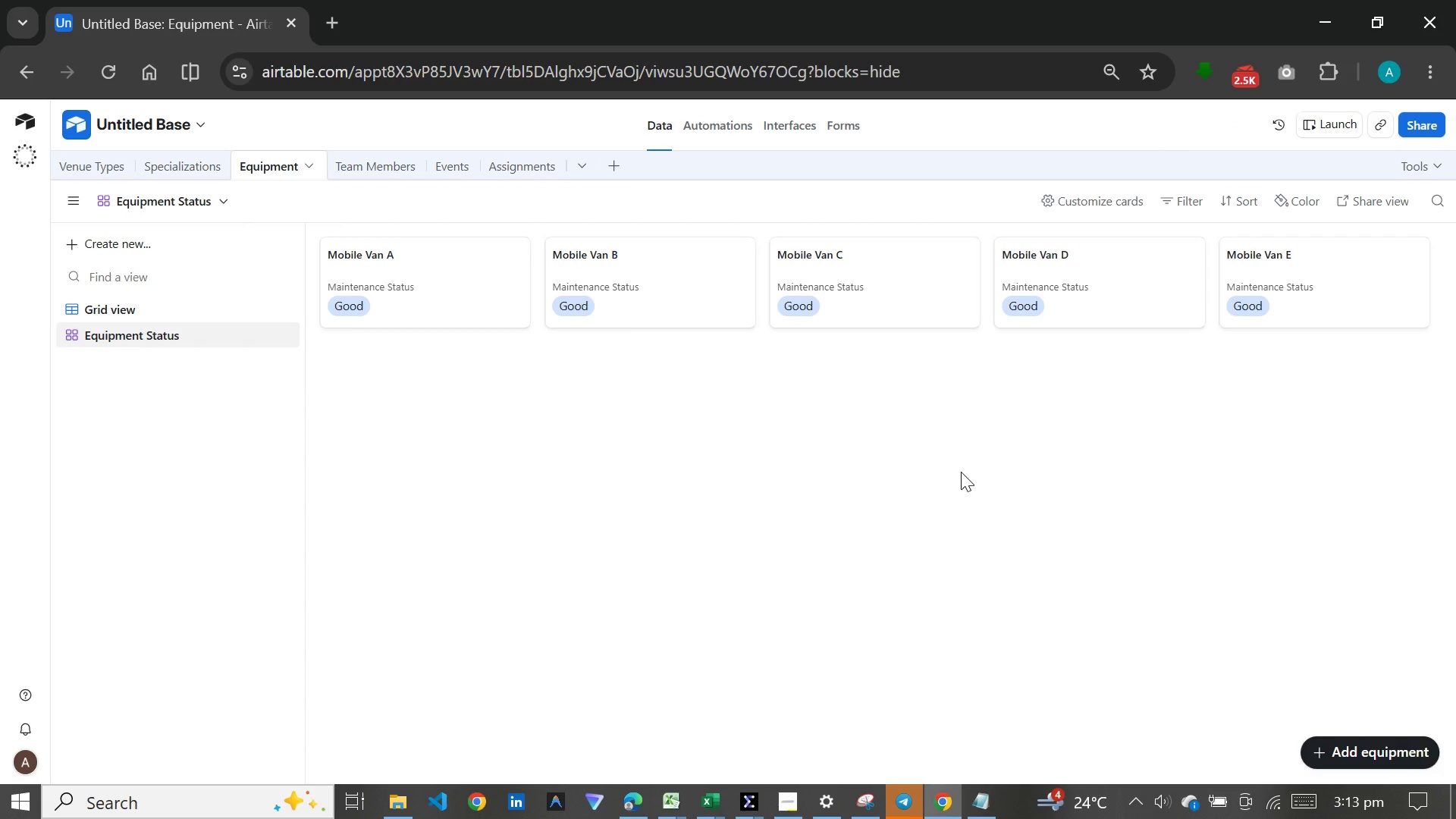 
left_click([166, 166])
 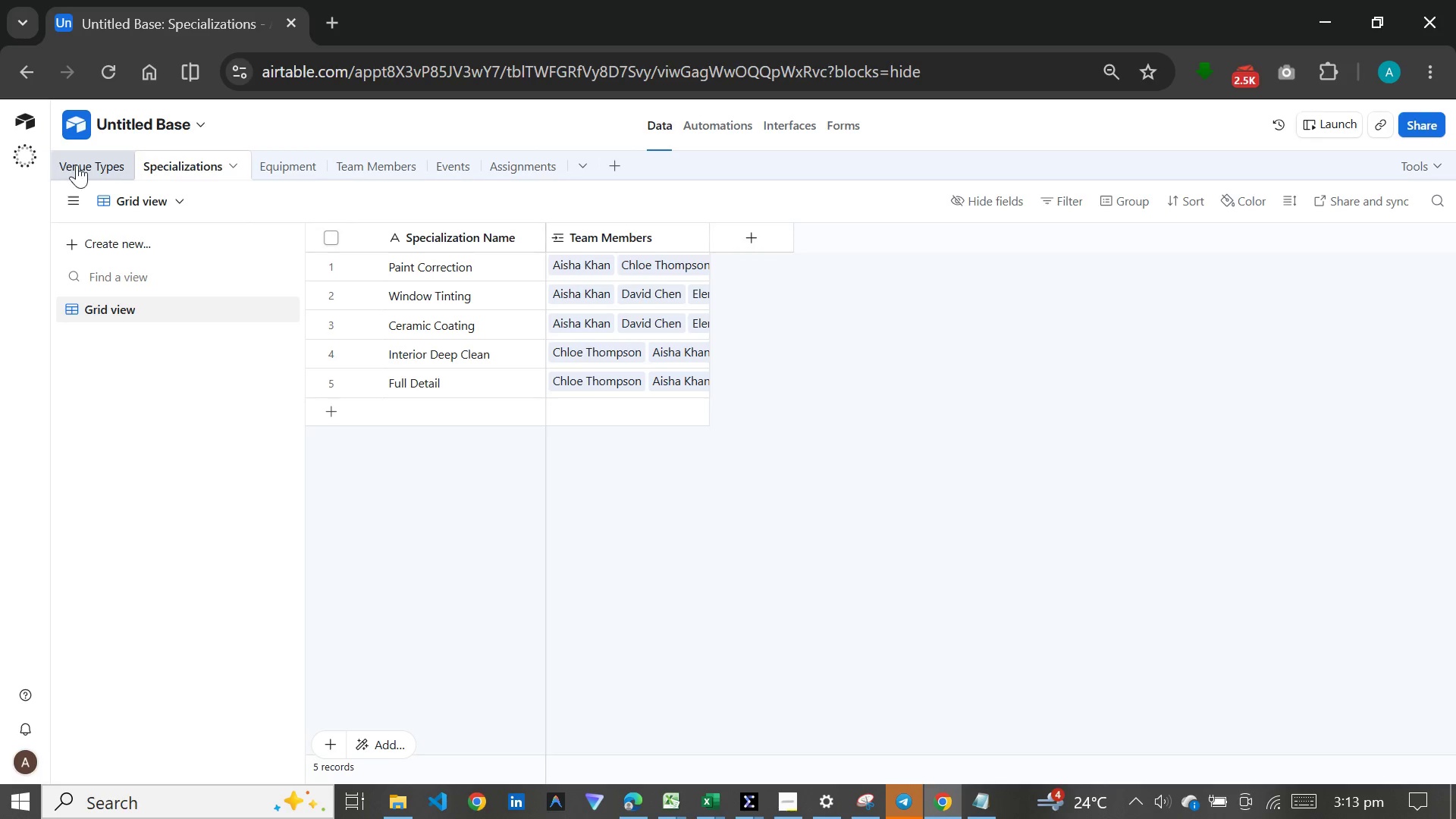 
left_click([82, 162])
 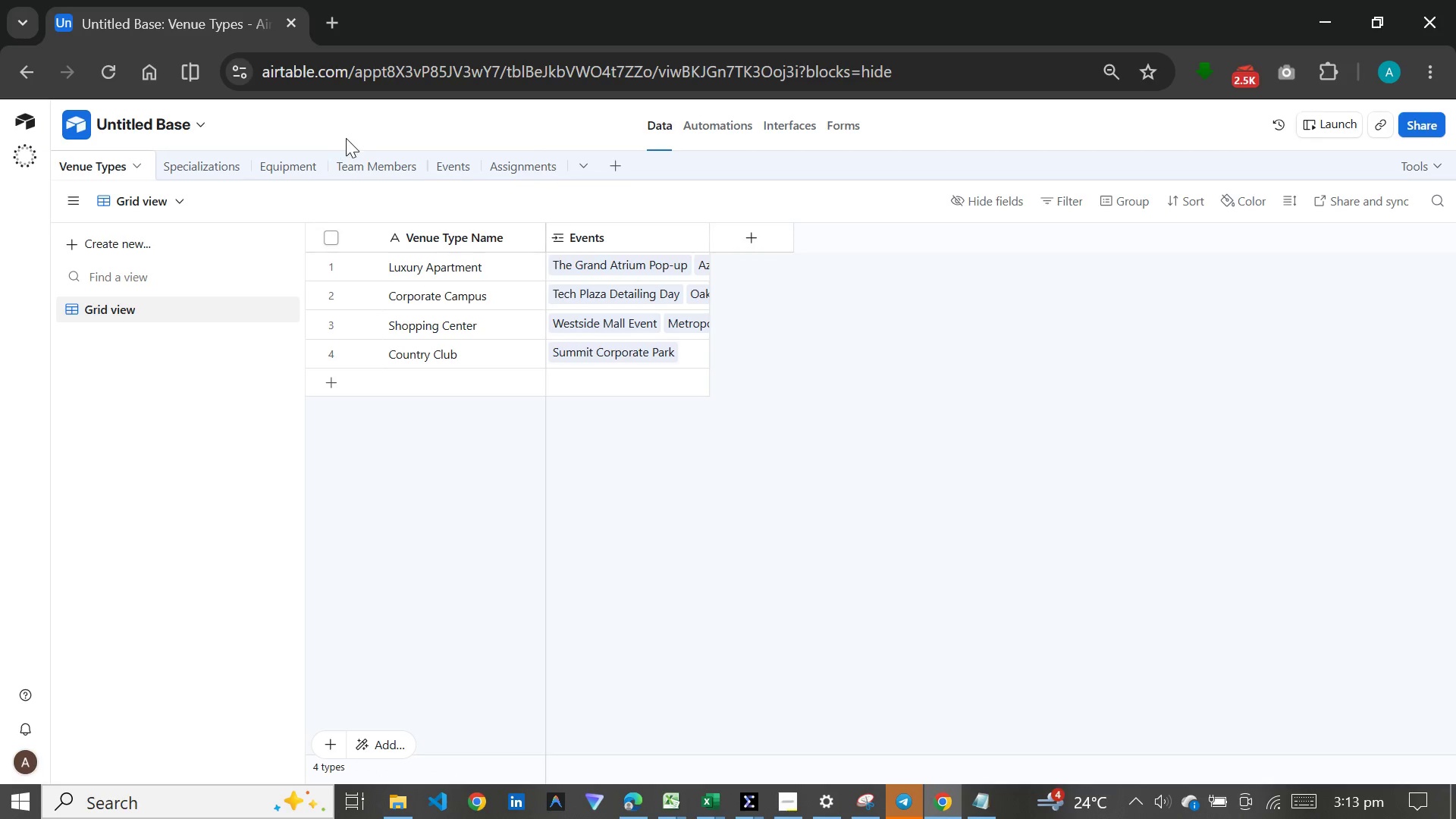 
wait(5.64)
 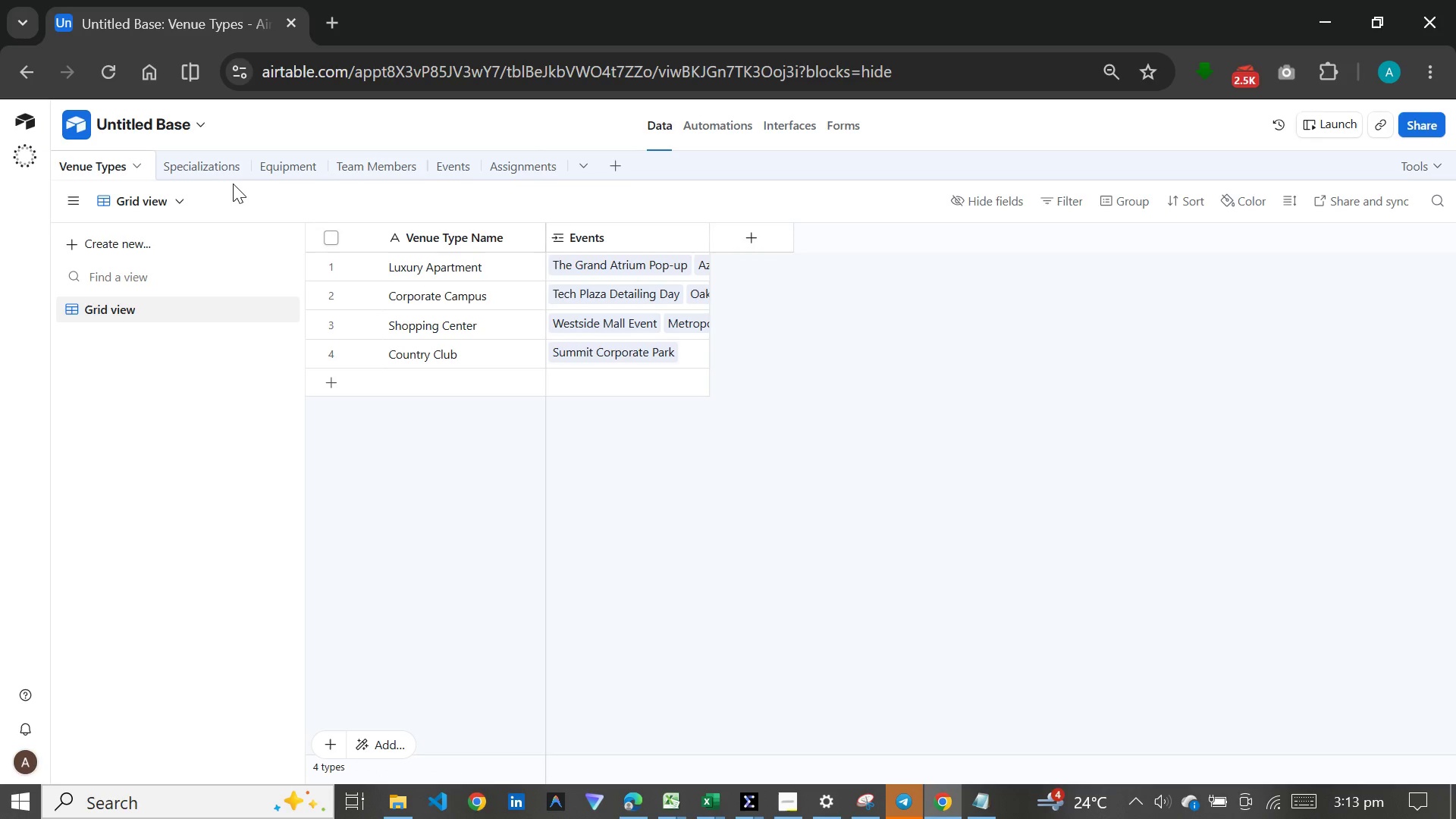 
left_click([771, 119])
 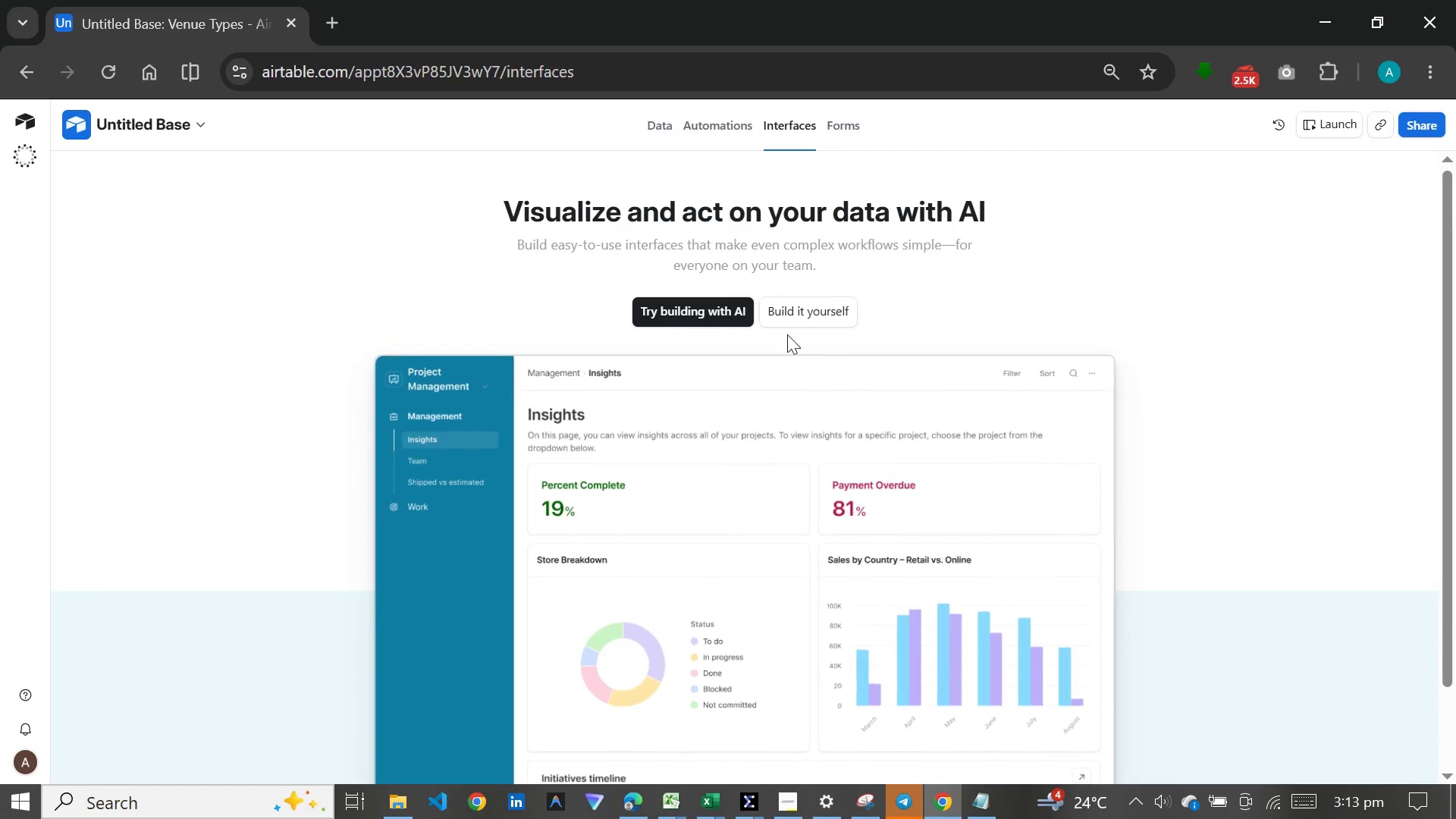 
left_click([789, 306])
 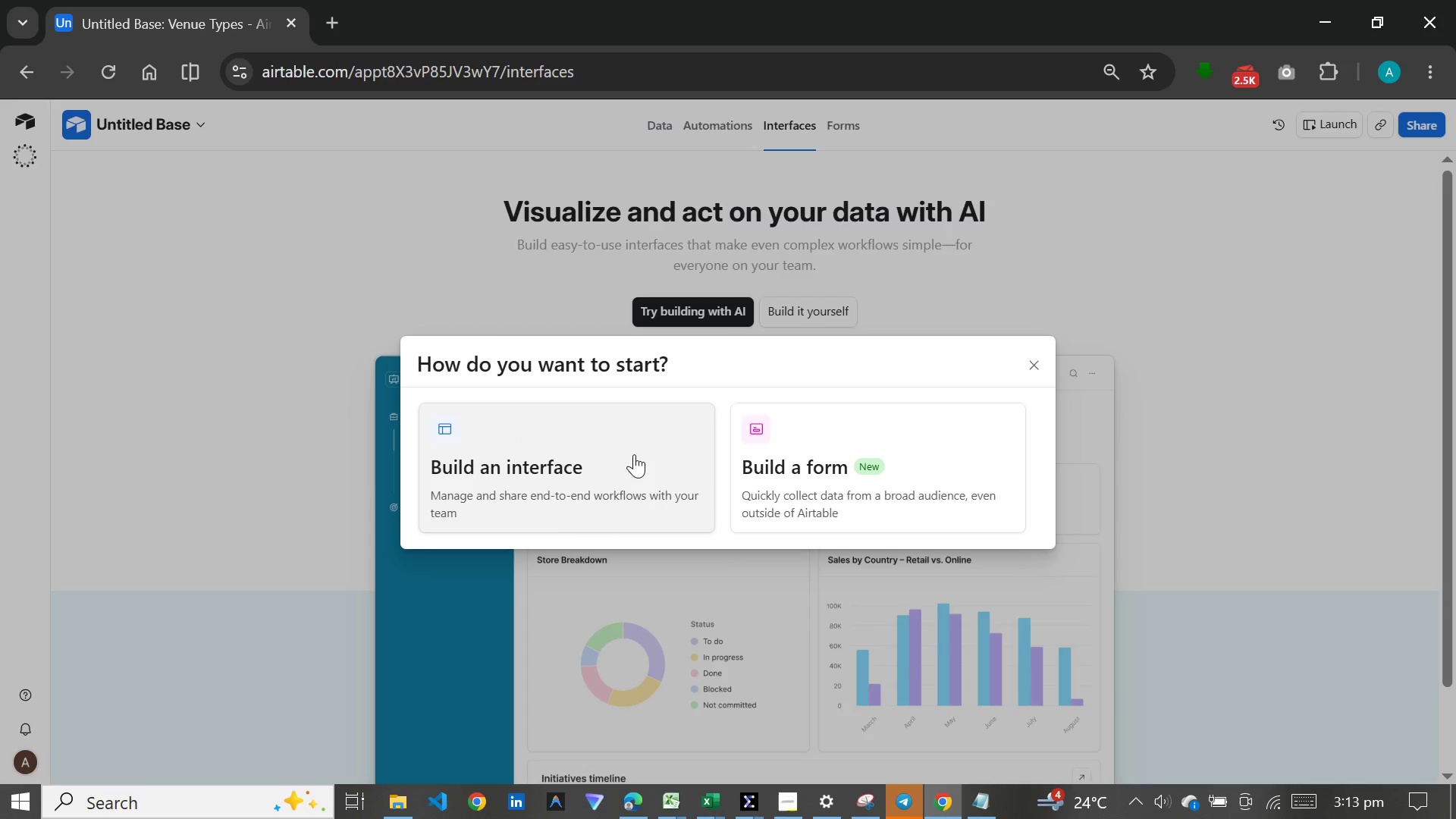 
left_click([634, 454])
 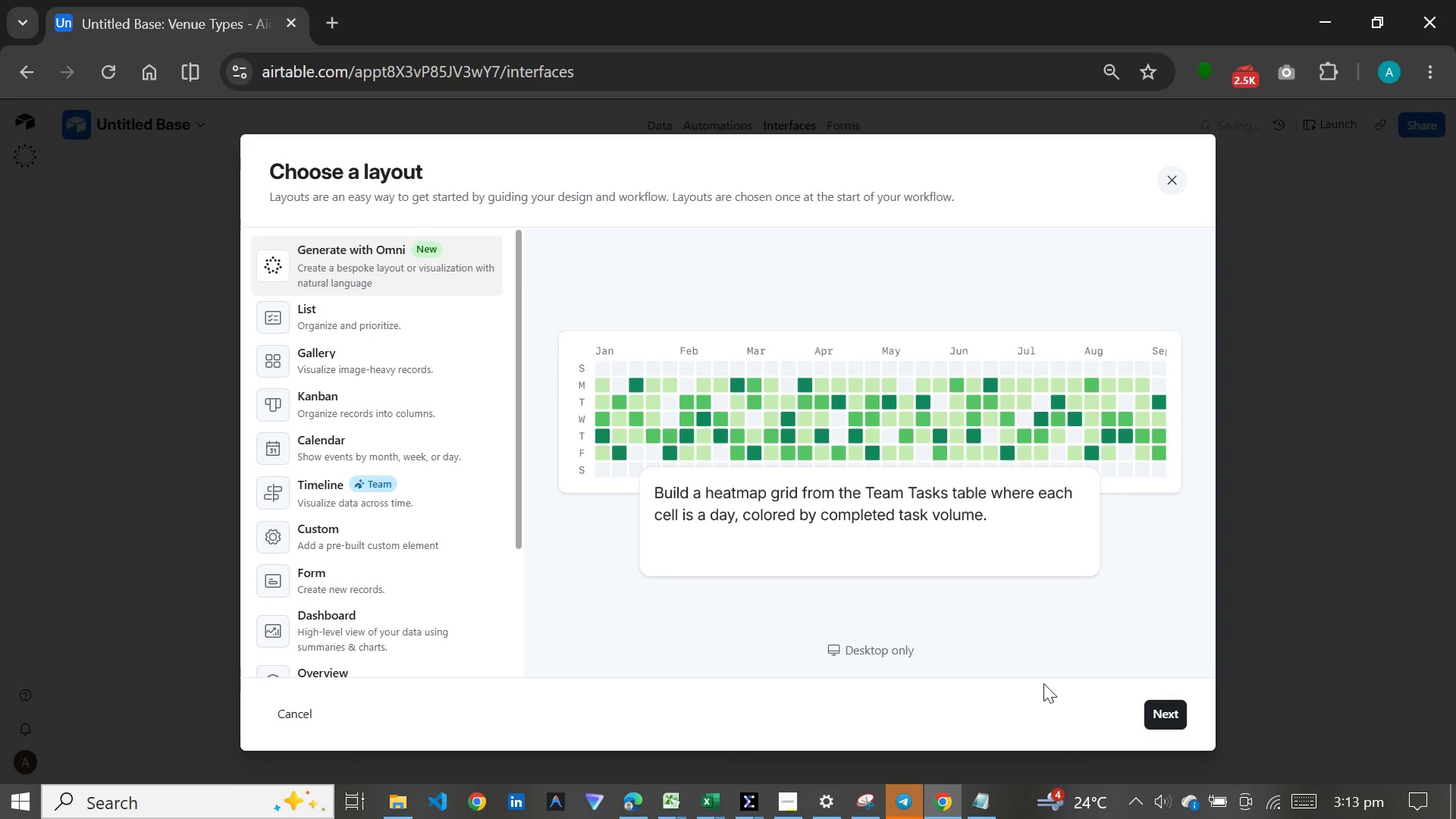 
scroll: coordinate [308, 541], scroll_direction: down, amount: 5.0
 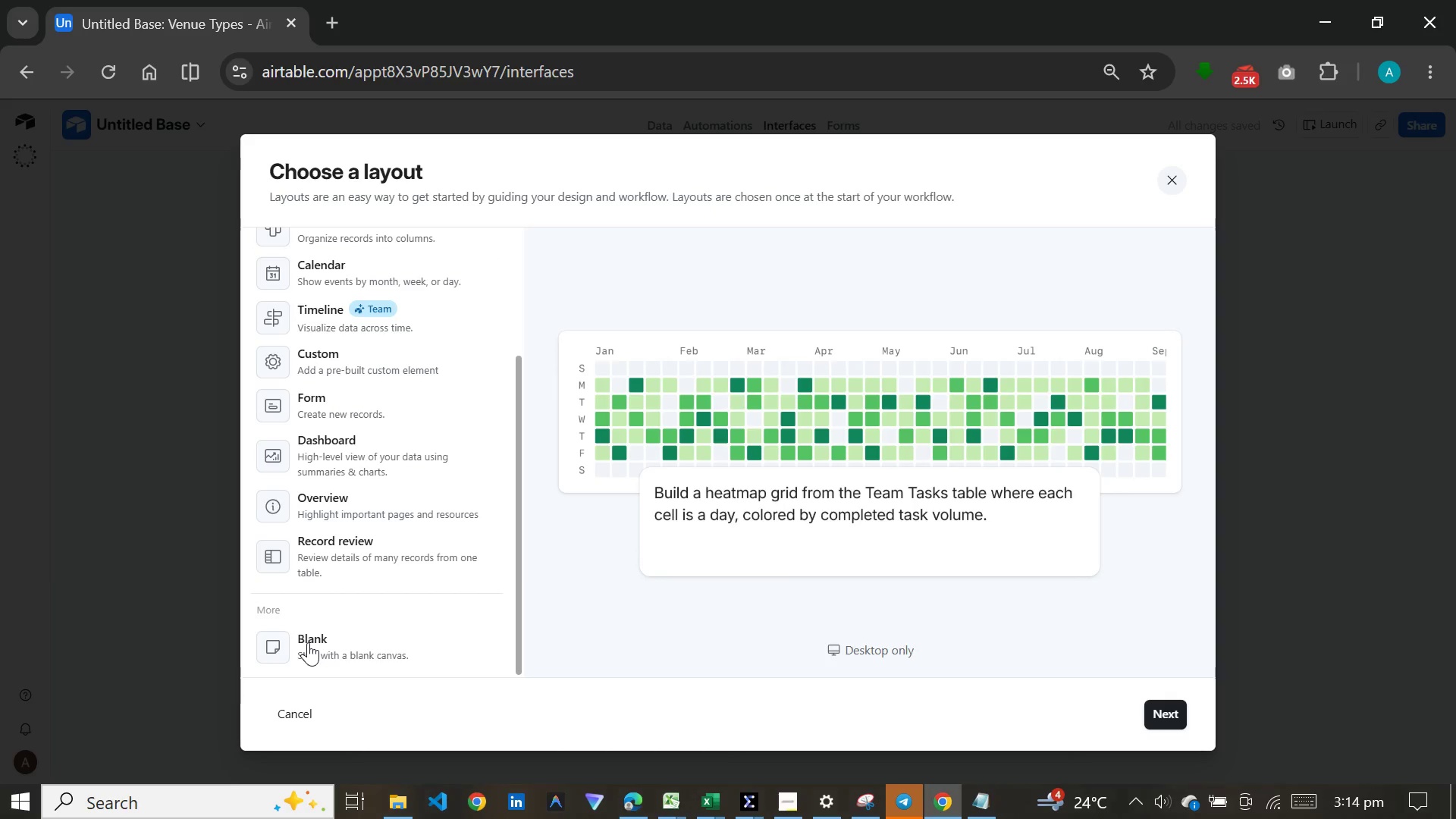 
left_click([308, 642])
 